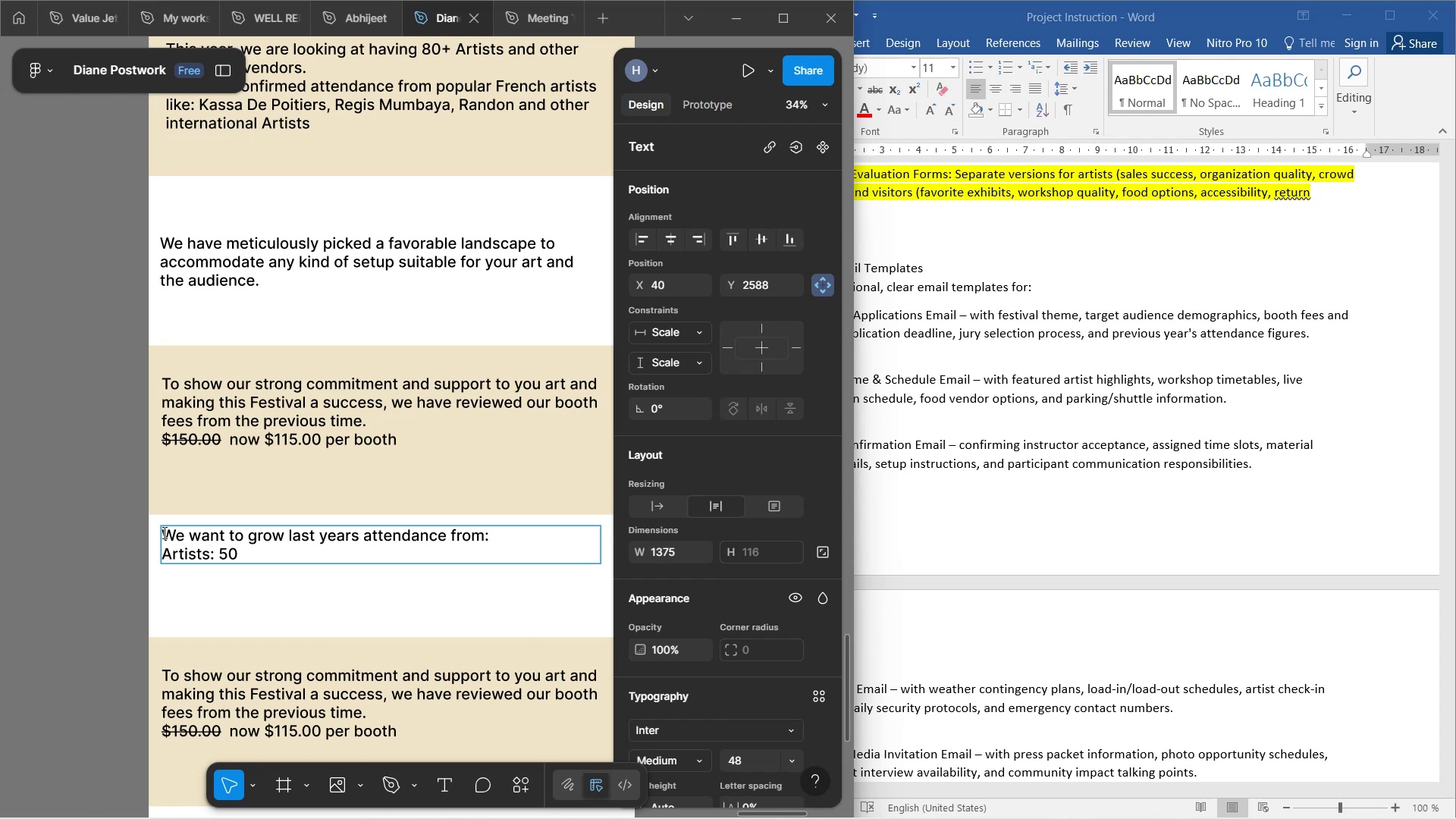 
key(Enter)
 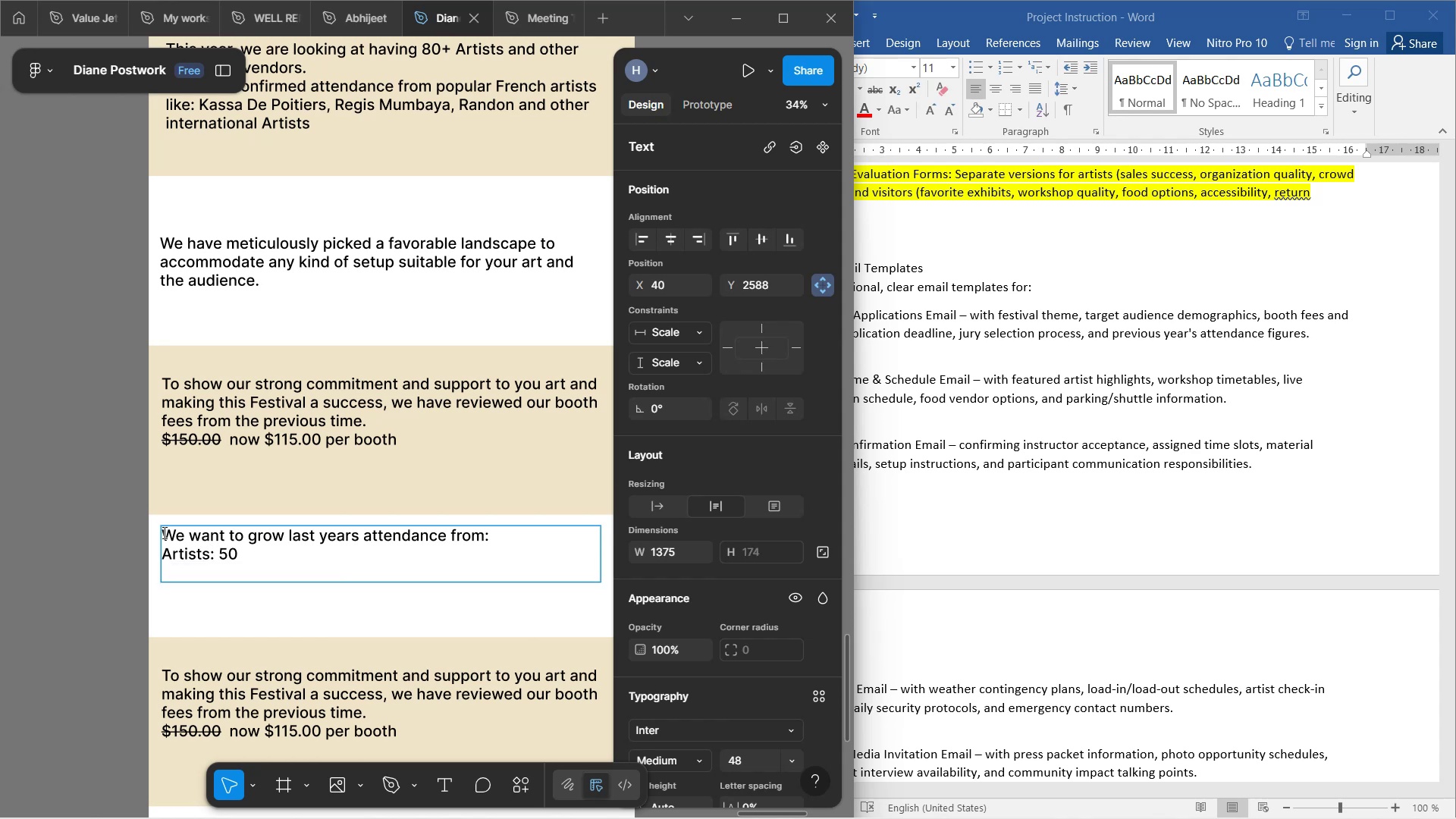 
type(Vendors: 2)
key(Backspace)
type(30)
 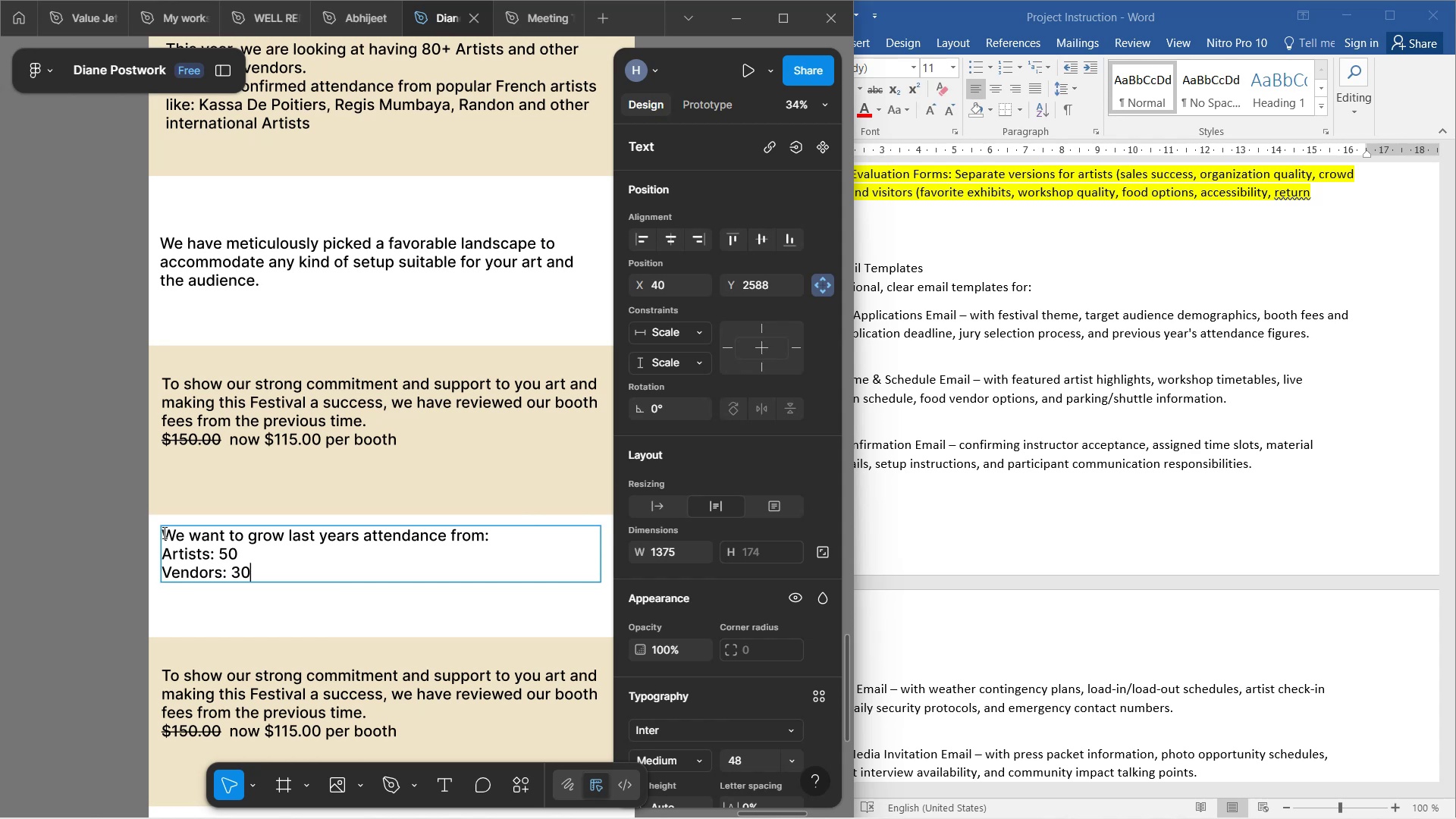 
 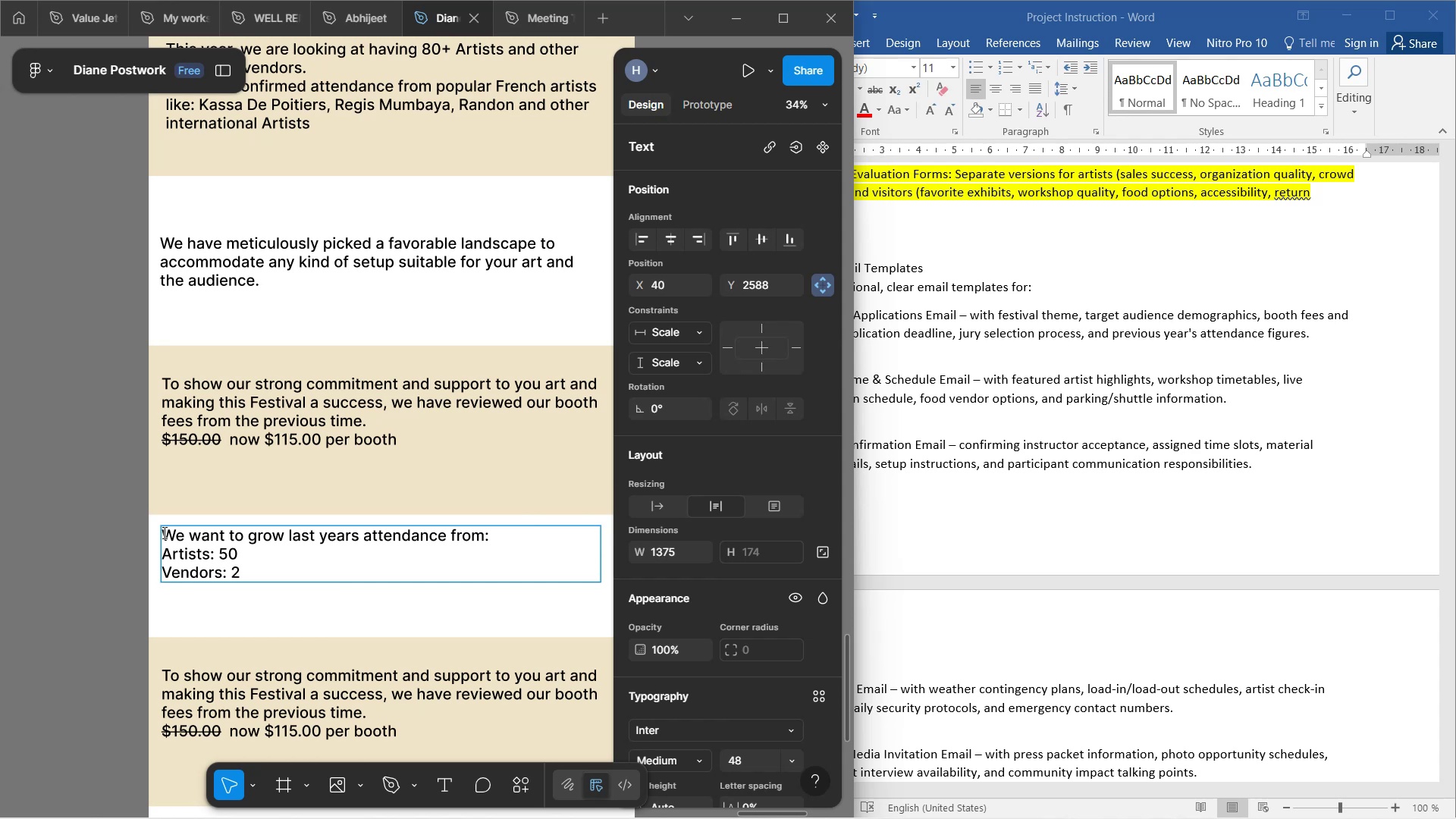 
key(Enter)
 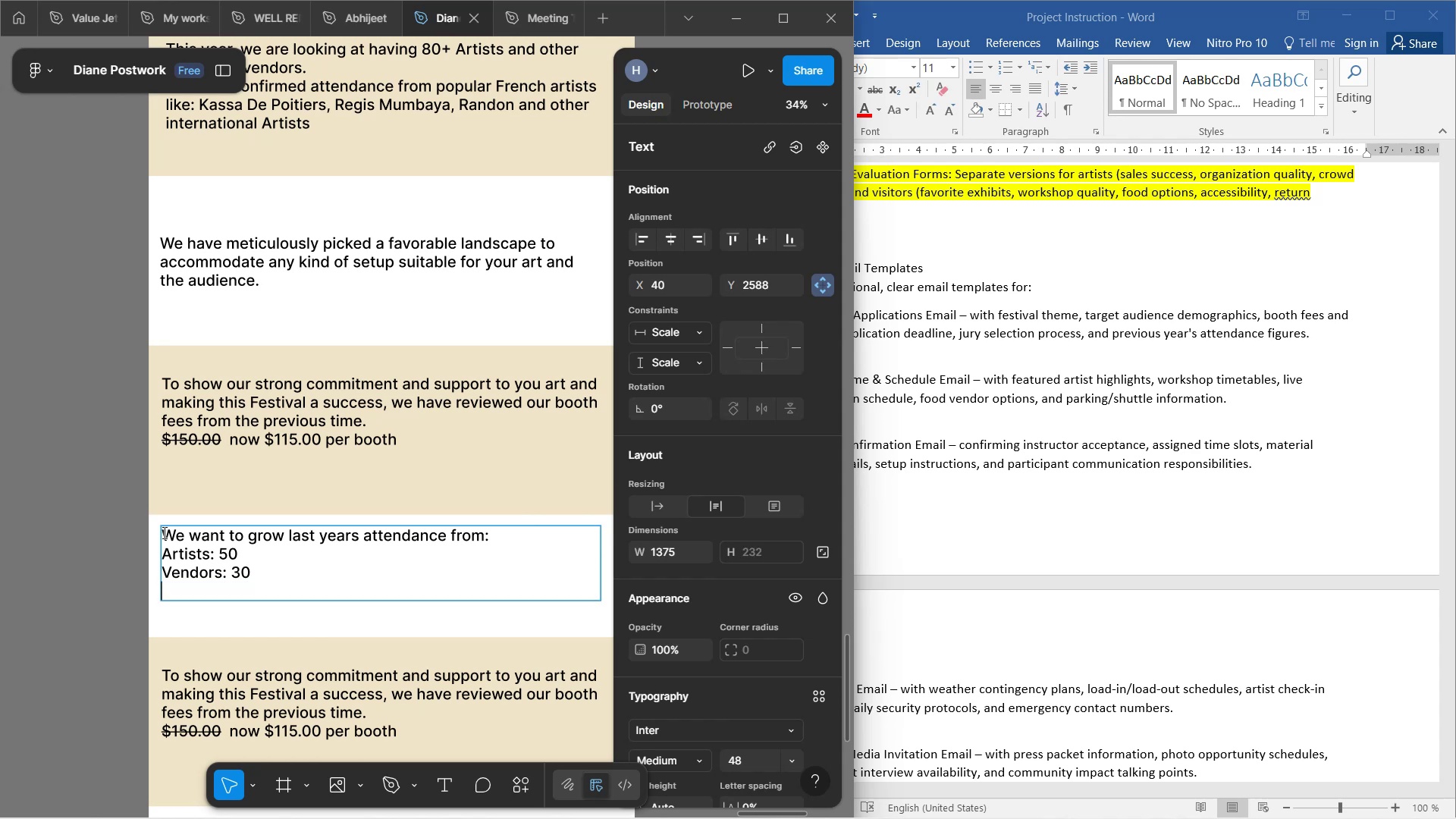 
type(Visitors: 16)
key(Backspace)
type(50)
 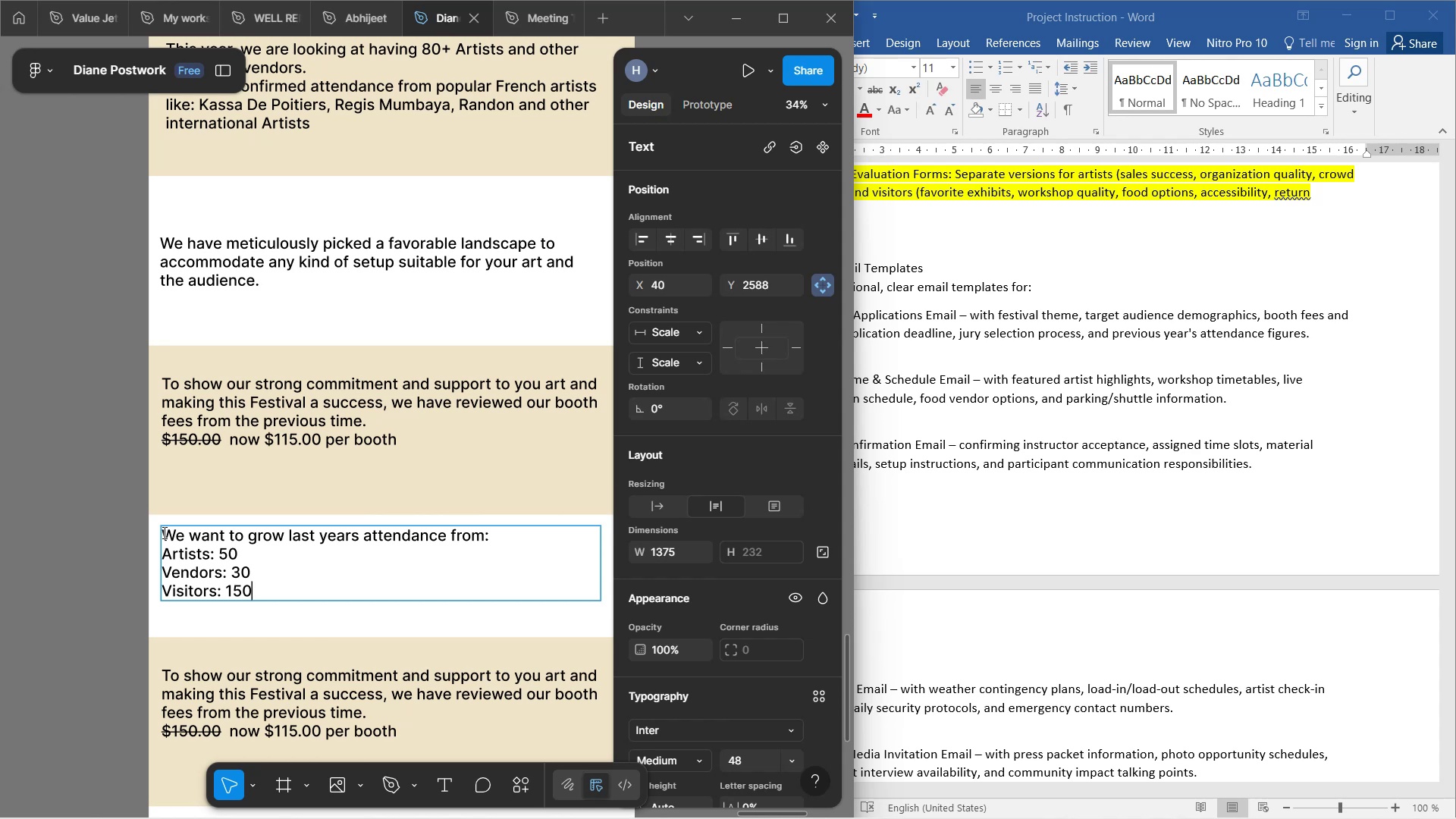 
key(Enter)
 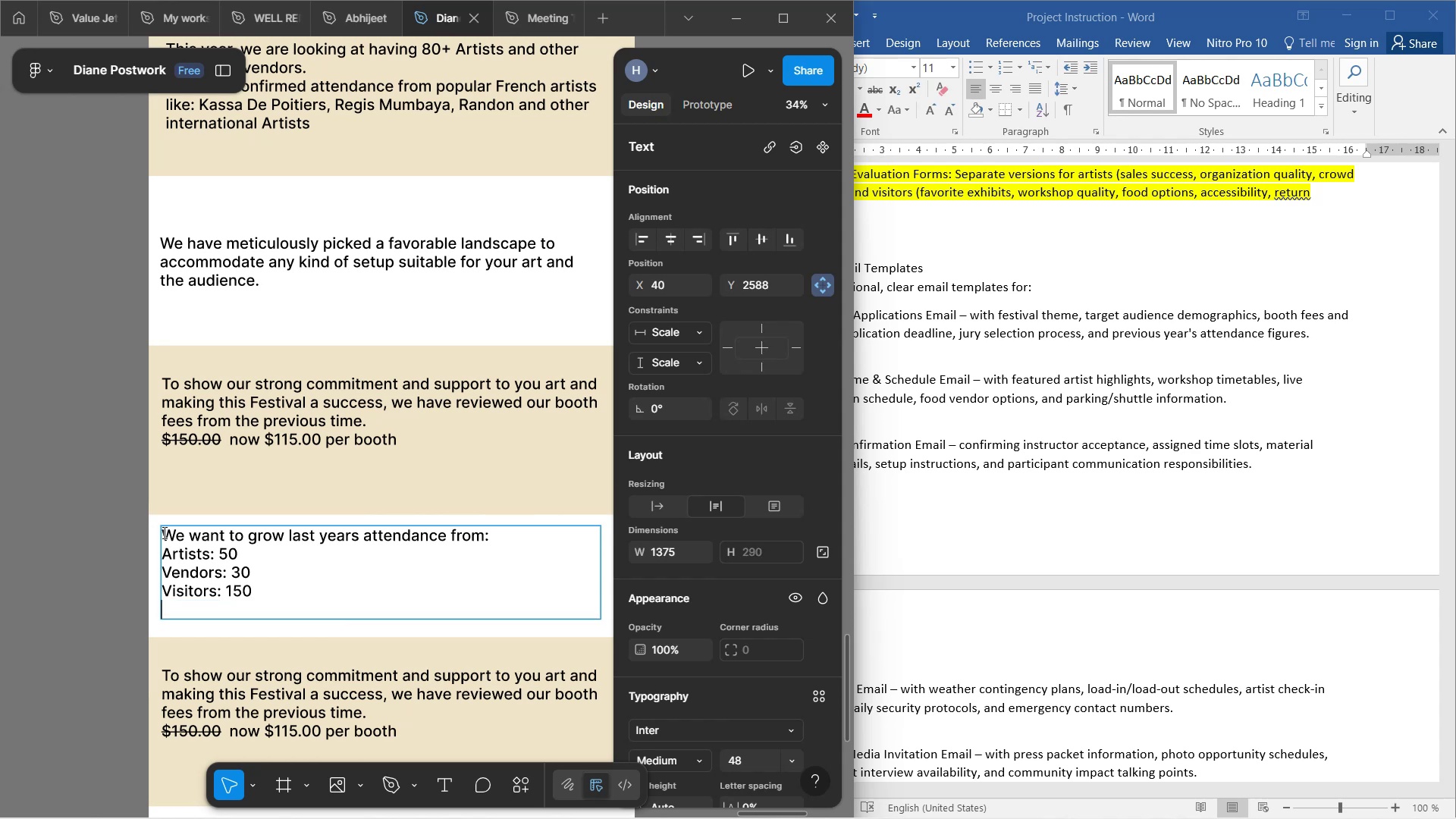 
type(Volunteer)
key(Backspace)
type(rs: 75)
 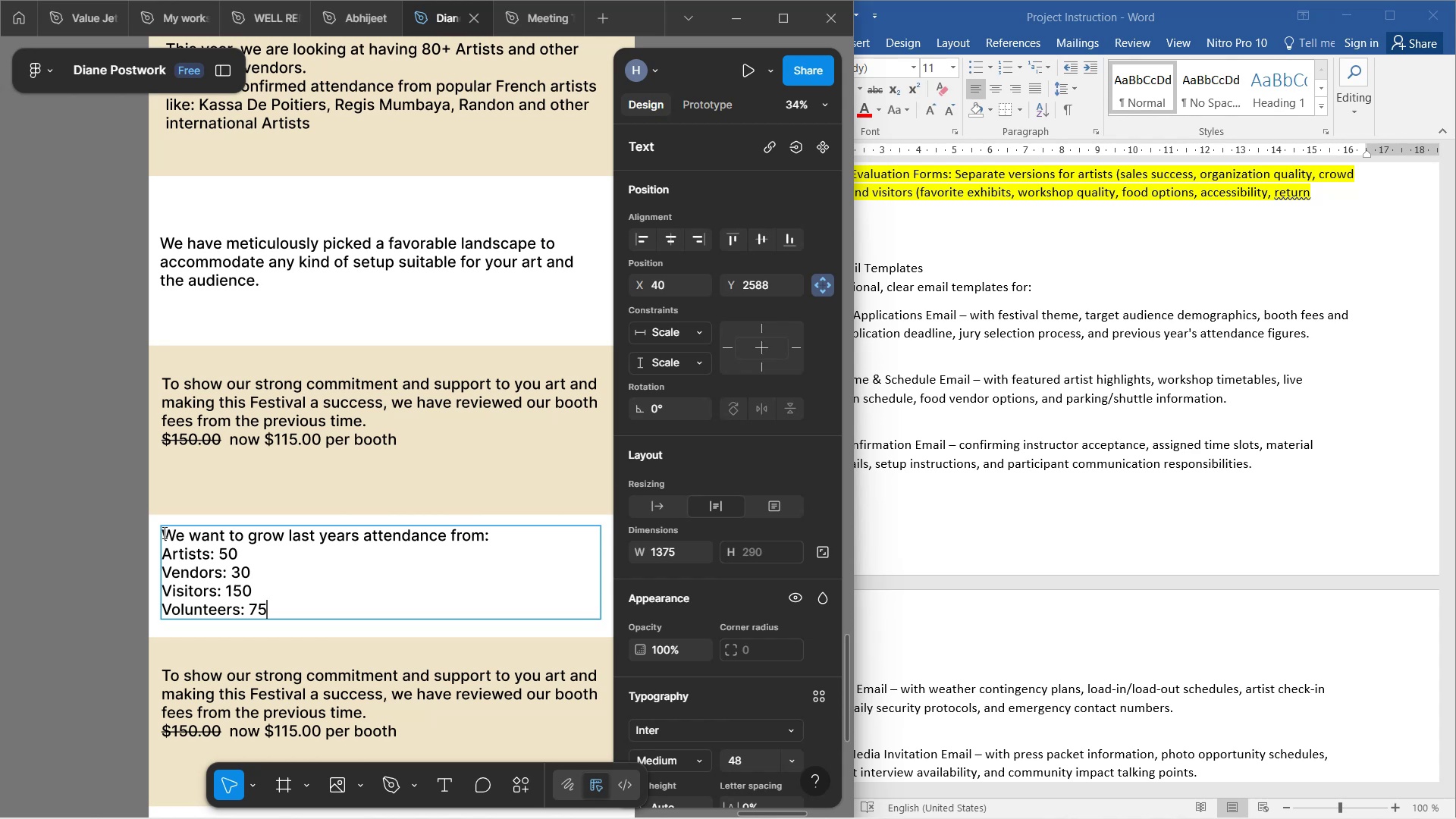 
wait(7.08)
 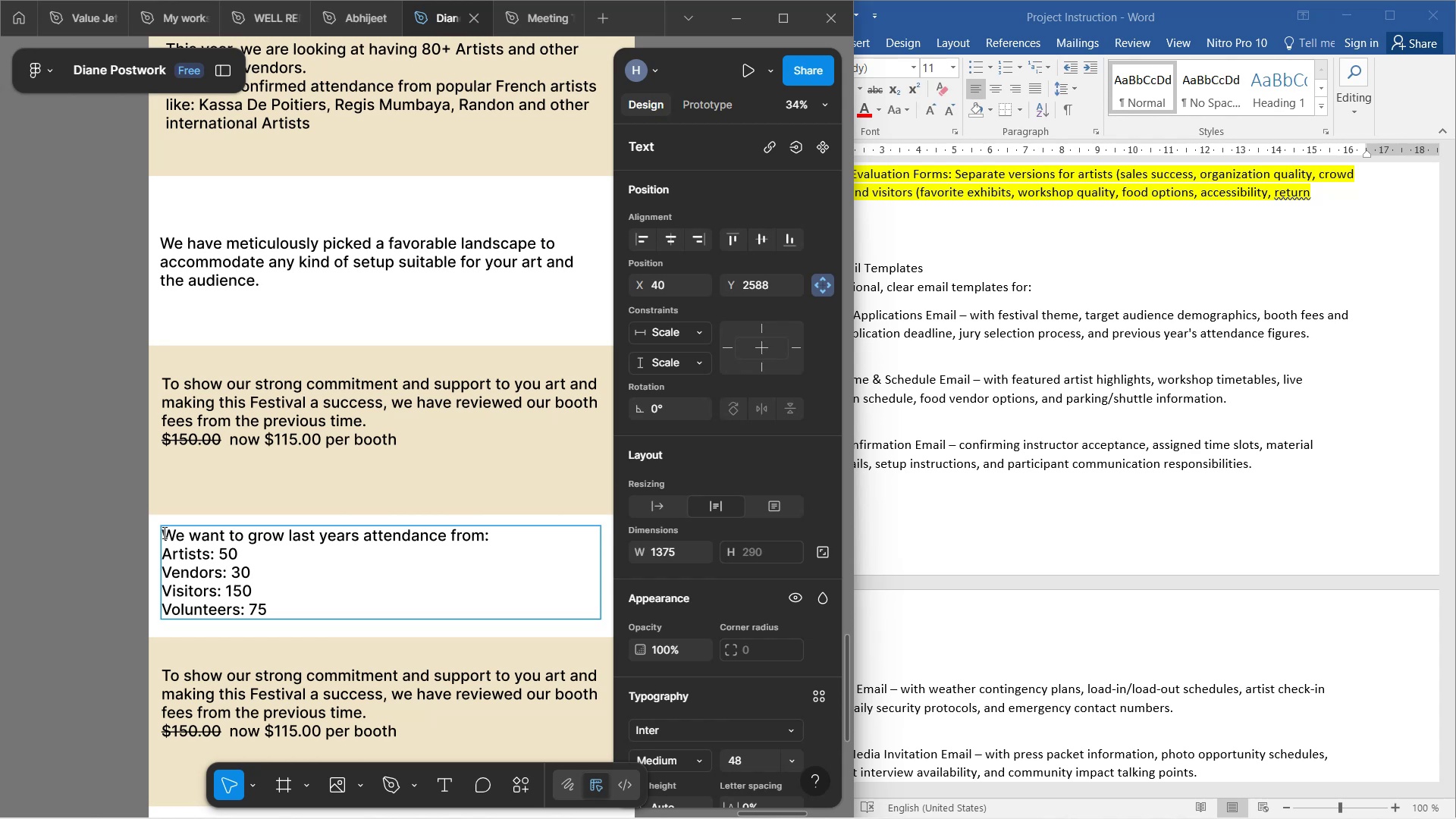 
left_click([355, 475])
 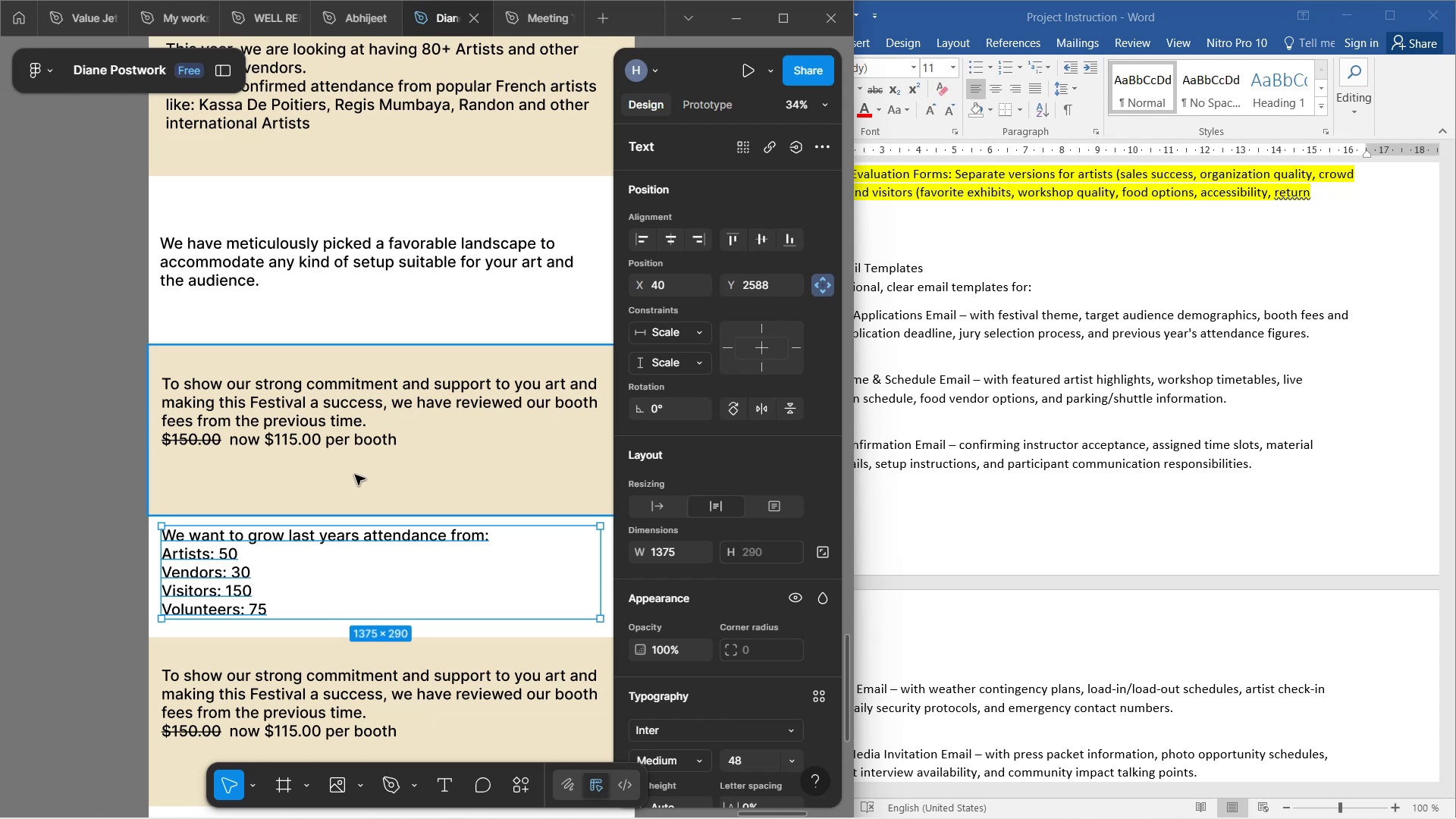 
scroll: coordinate [356, 471], scroll_direction: down, amount: 1.0
 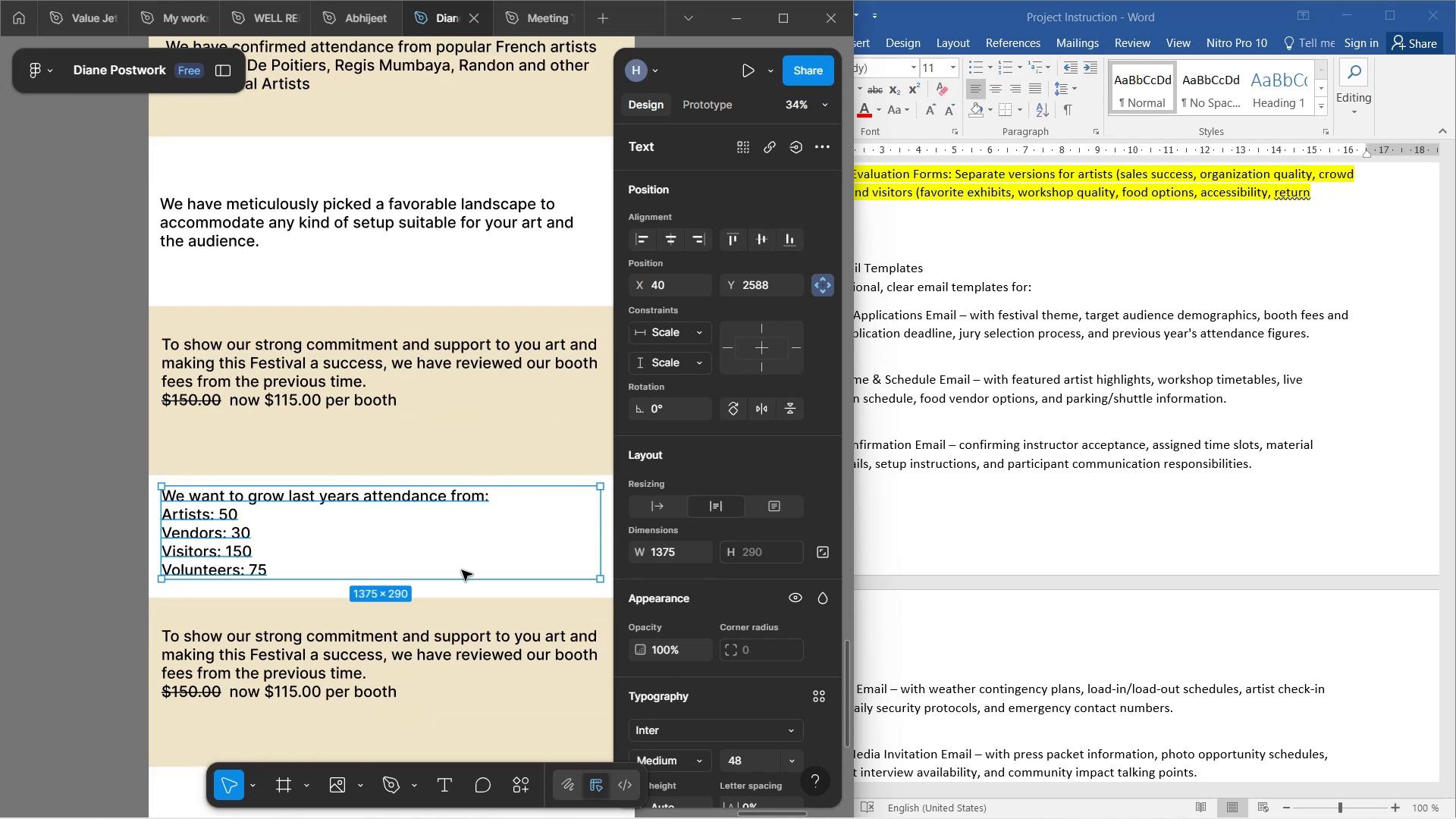 
double_click([459, 565])
 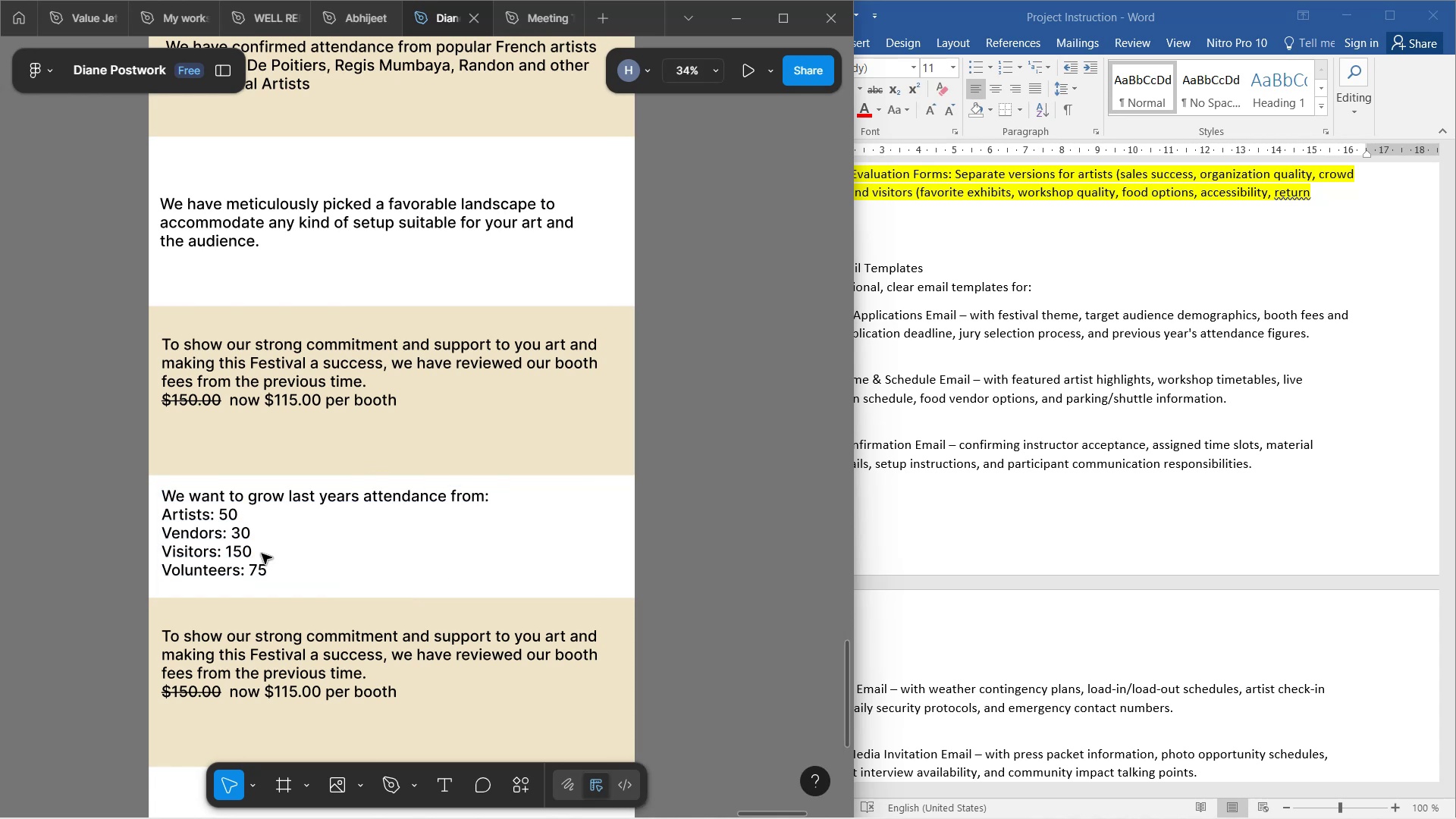 
scroll: coordinate [279, 576], scroll_direction: down, amount: 5.0
 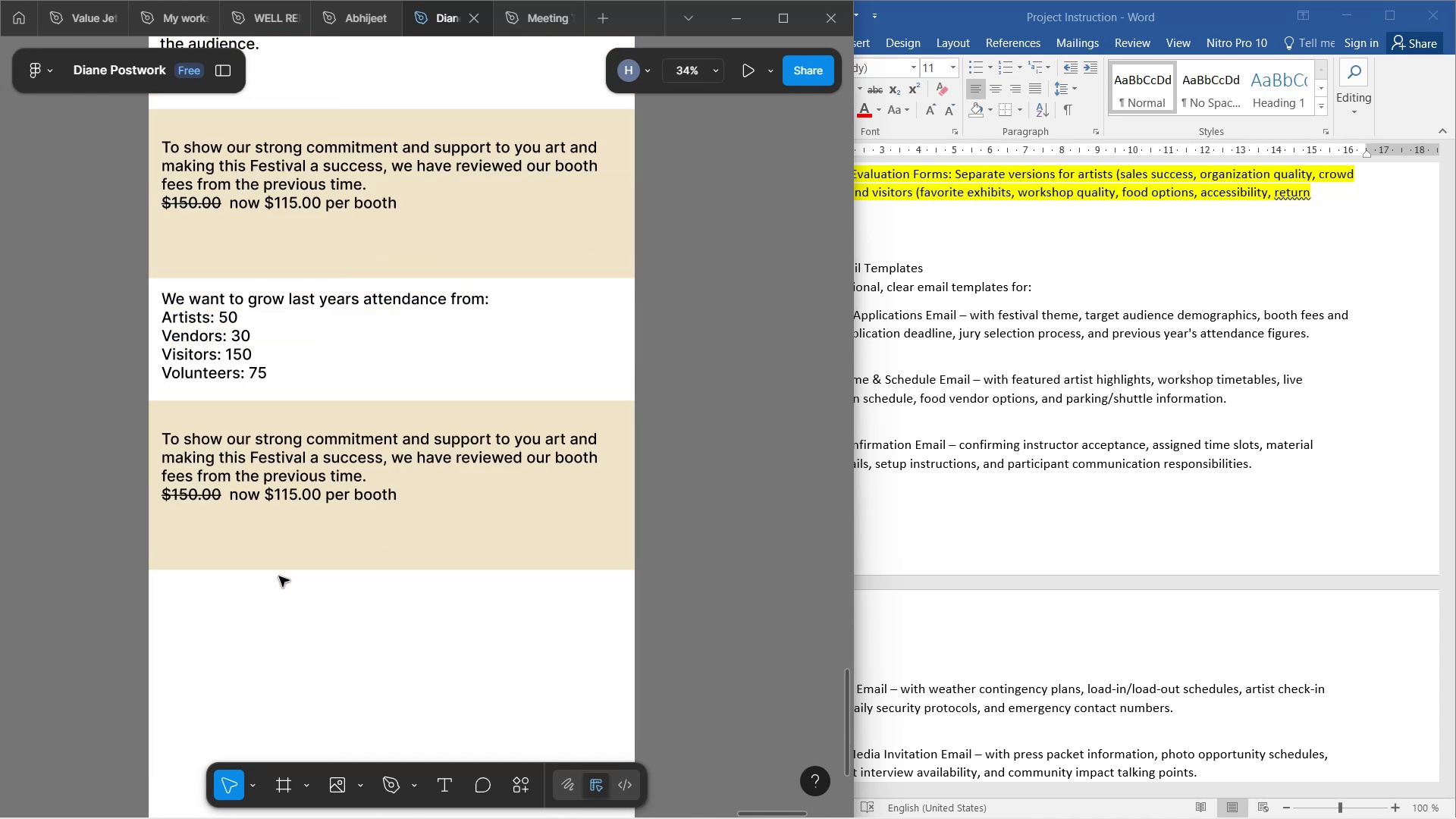 
scroll: coordinate [279, 573], scroll_direction: up, amount: 4.0
 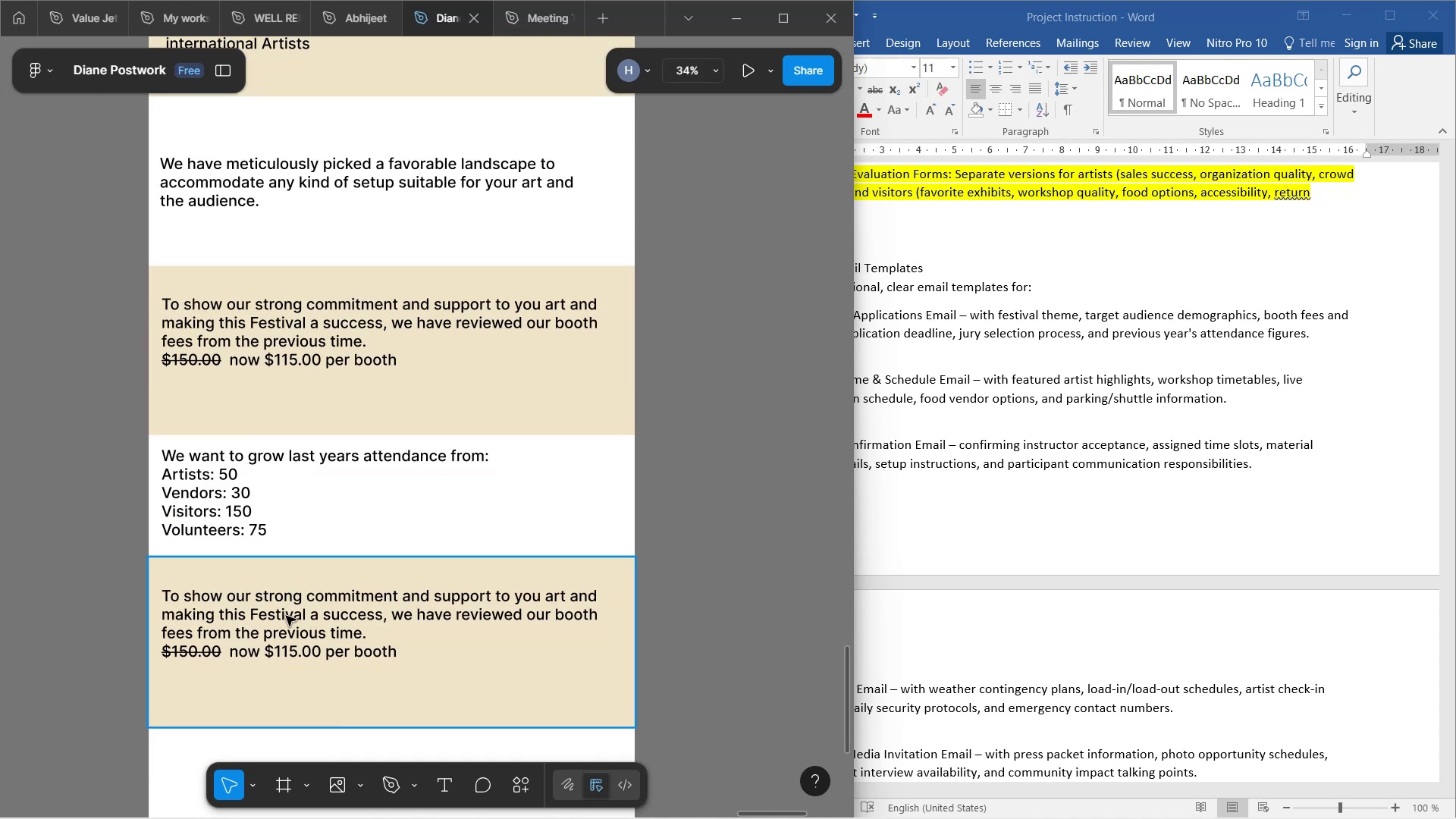 
left_click([286, 616])
 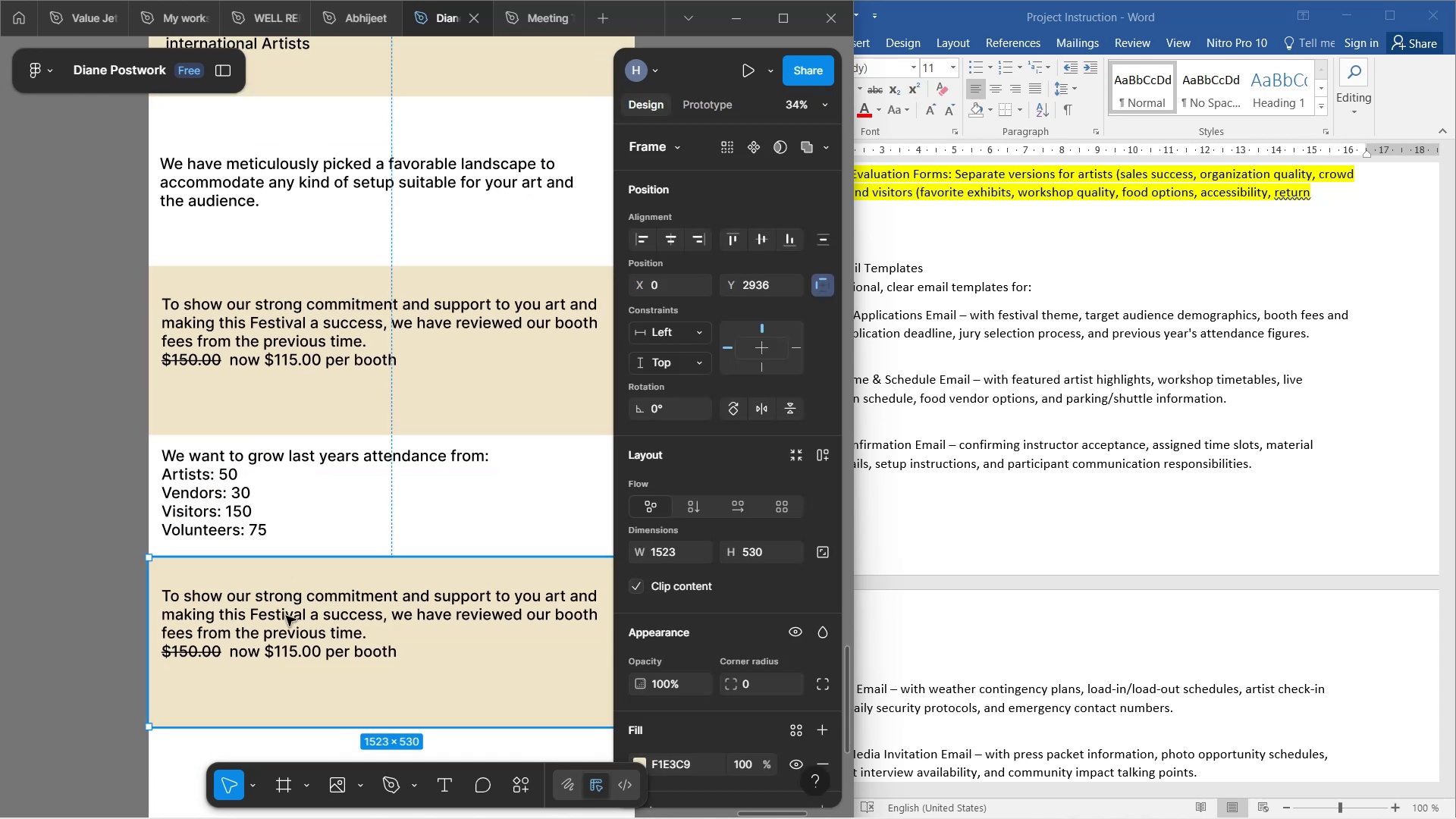 
scroll: coordinate [297, 574], scroll_direction: down, amount: 4.0
 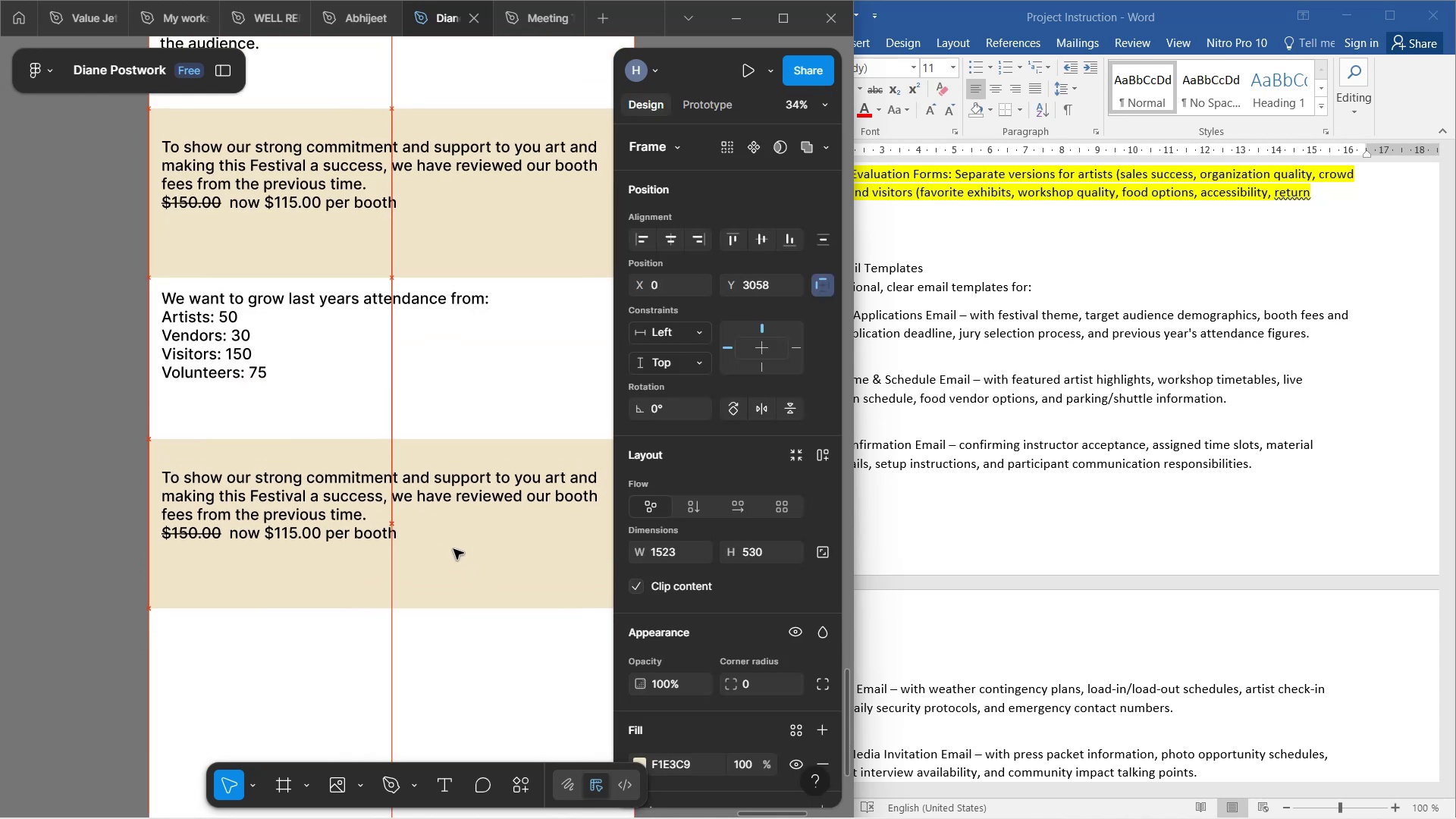 
left_click([428, 664])
 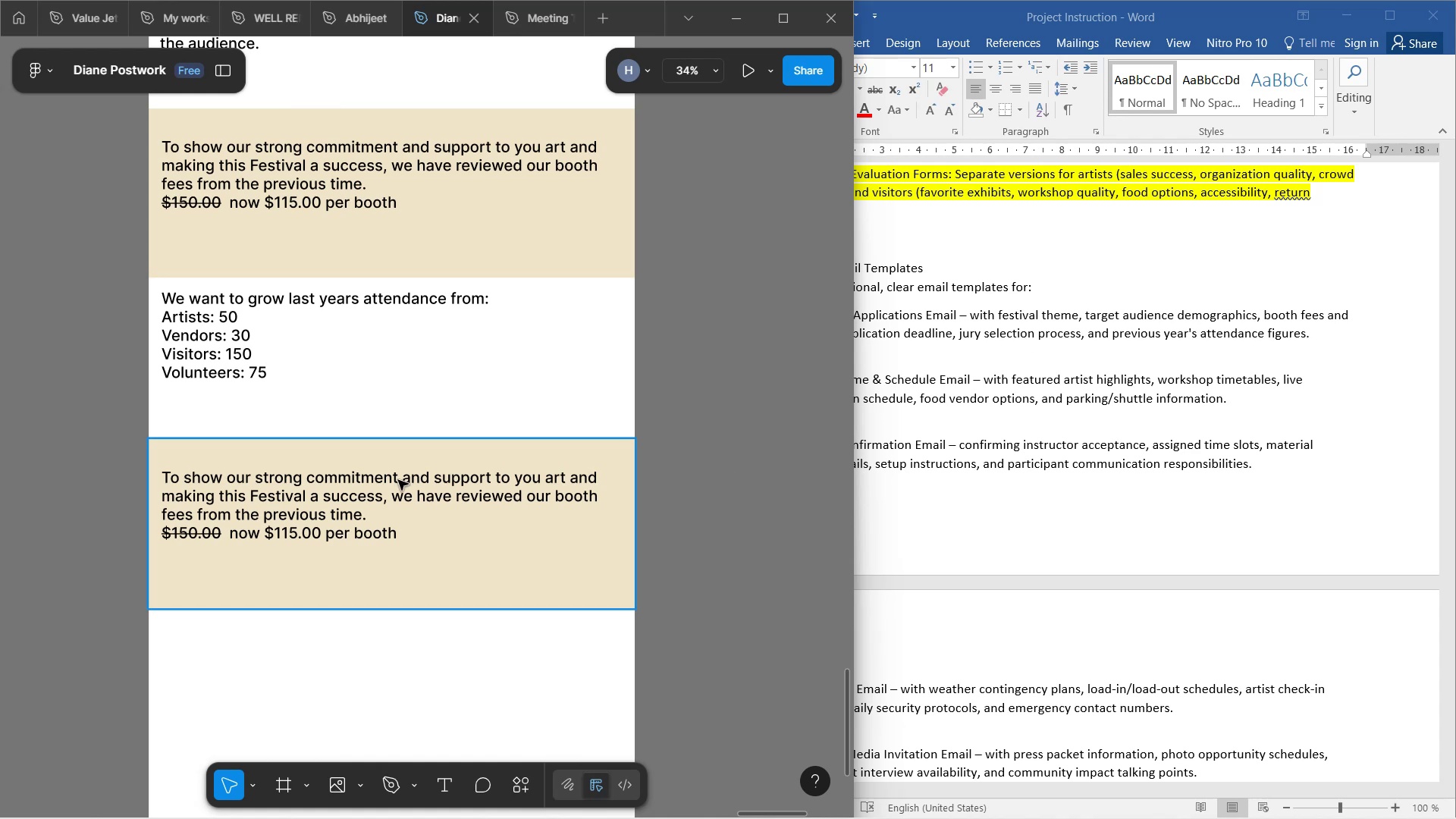 
wait(6.07)
 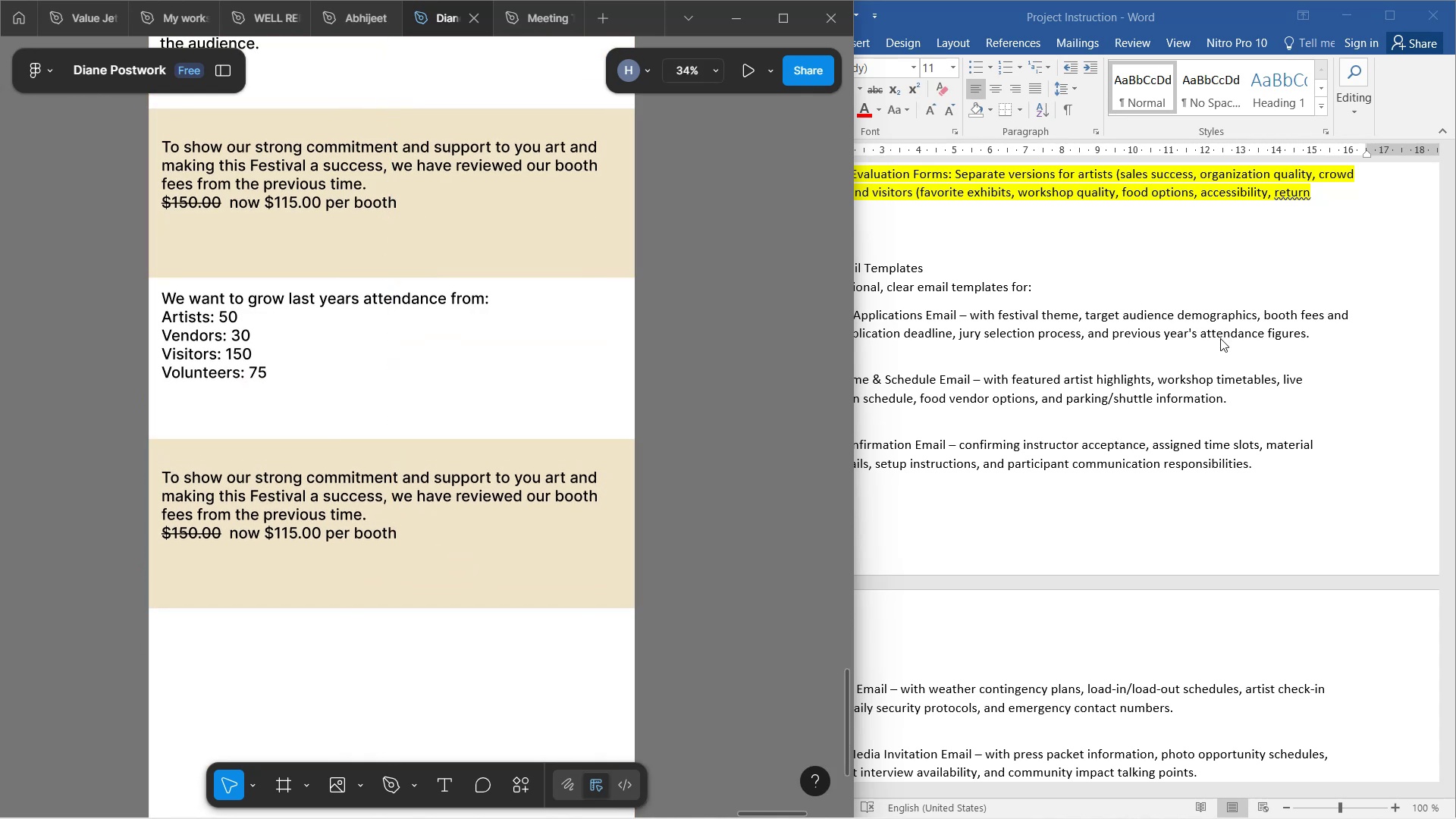 
double_click([376, 491])
 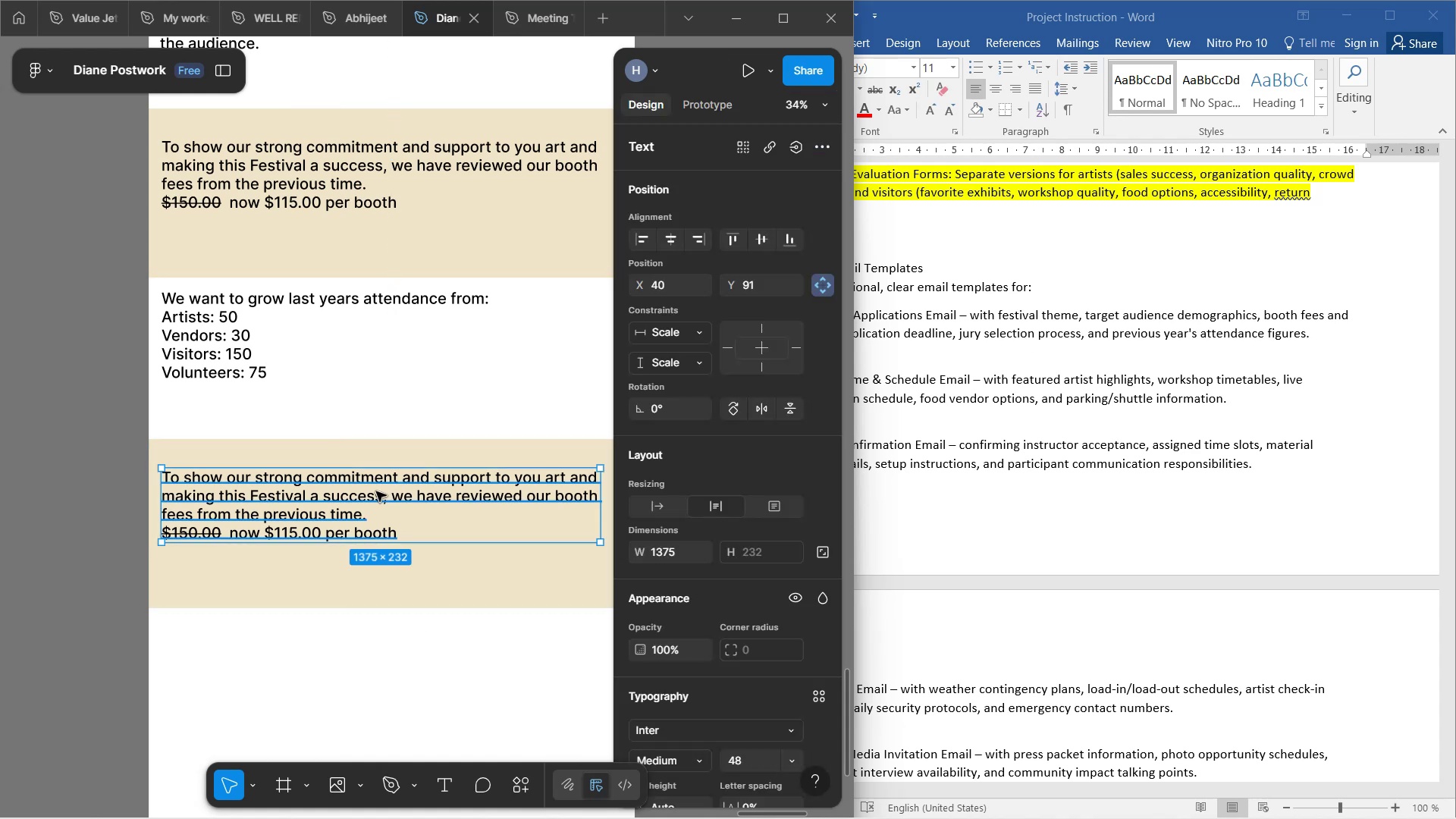 
double_click([376, 491])
 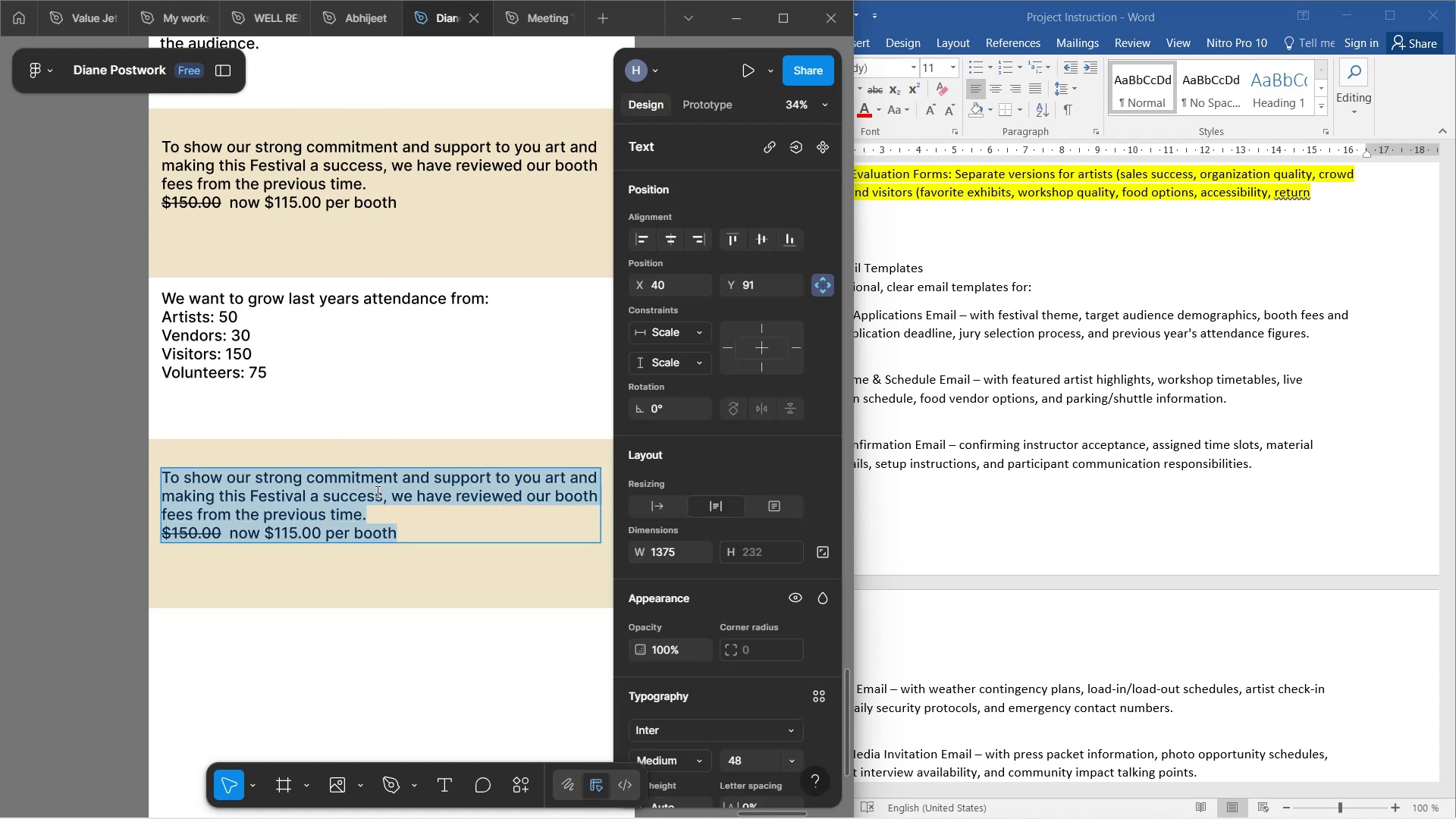 
type(The jury is )
key(Backspace)
key(Backspace)
key(Backspace)
type(are set and ready to )
 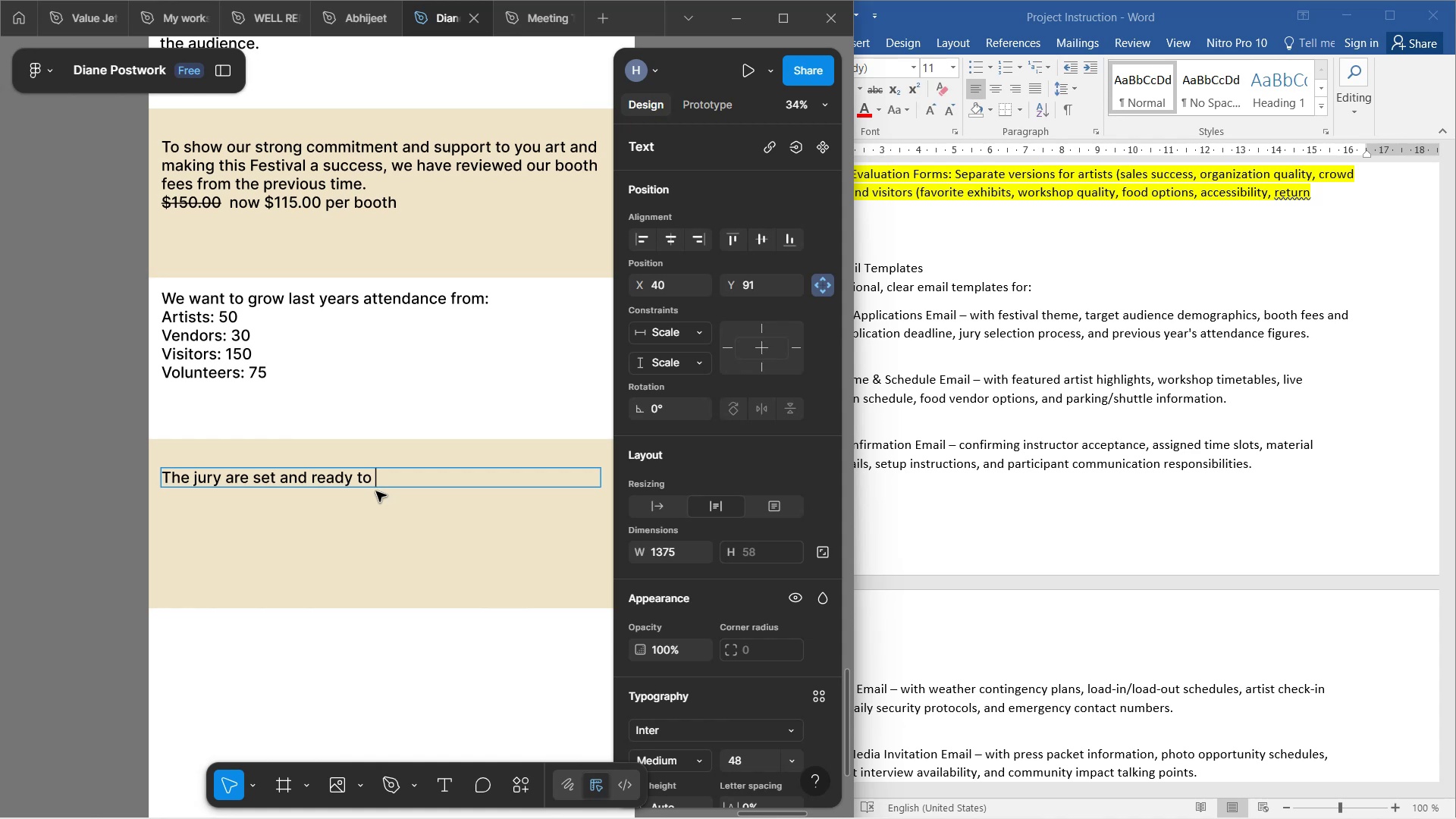 
wait(15.45)
 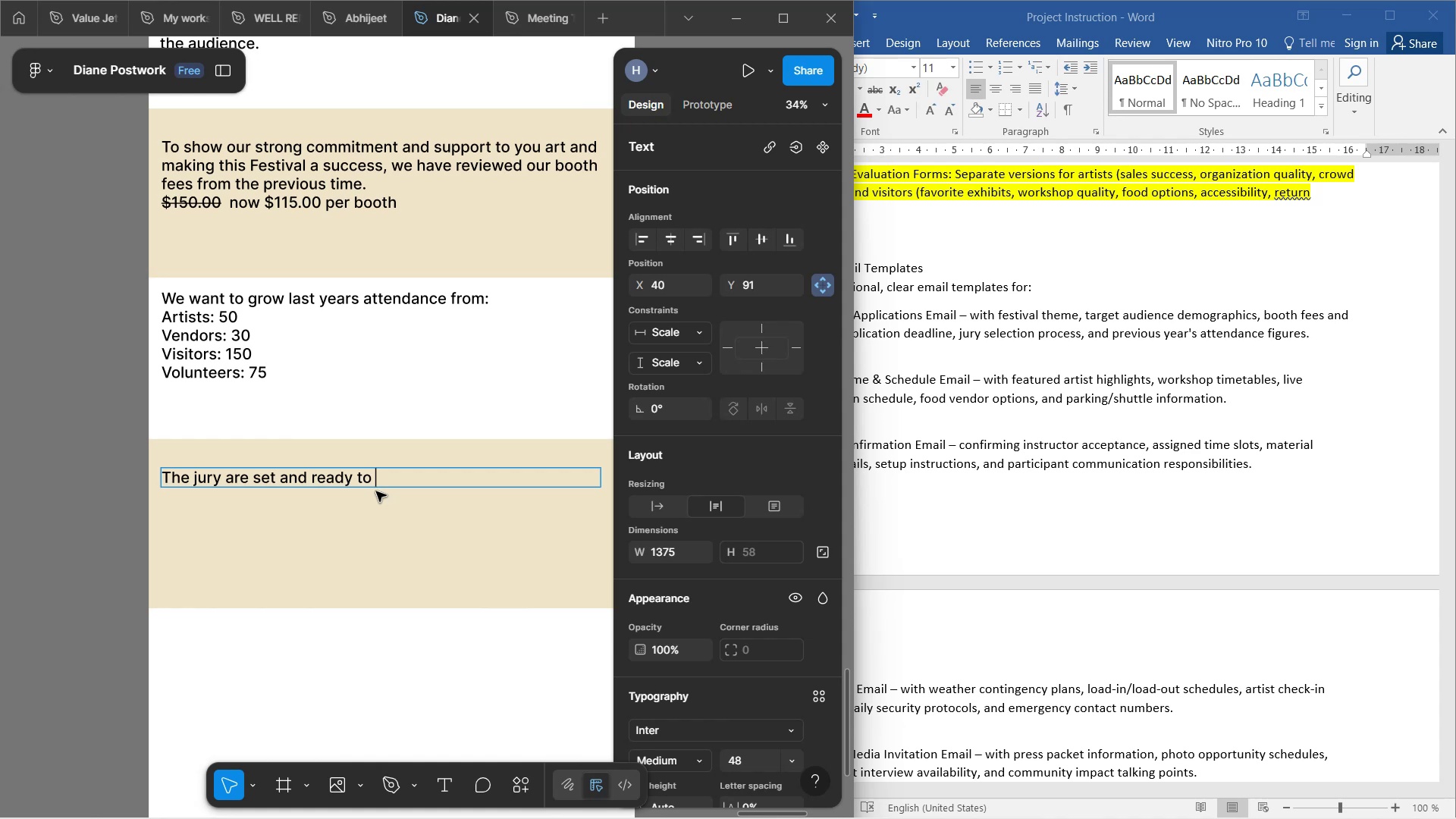 
key(Backspace)
key(Backspace)
key(Backspace)
type(to review your applications)
 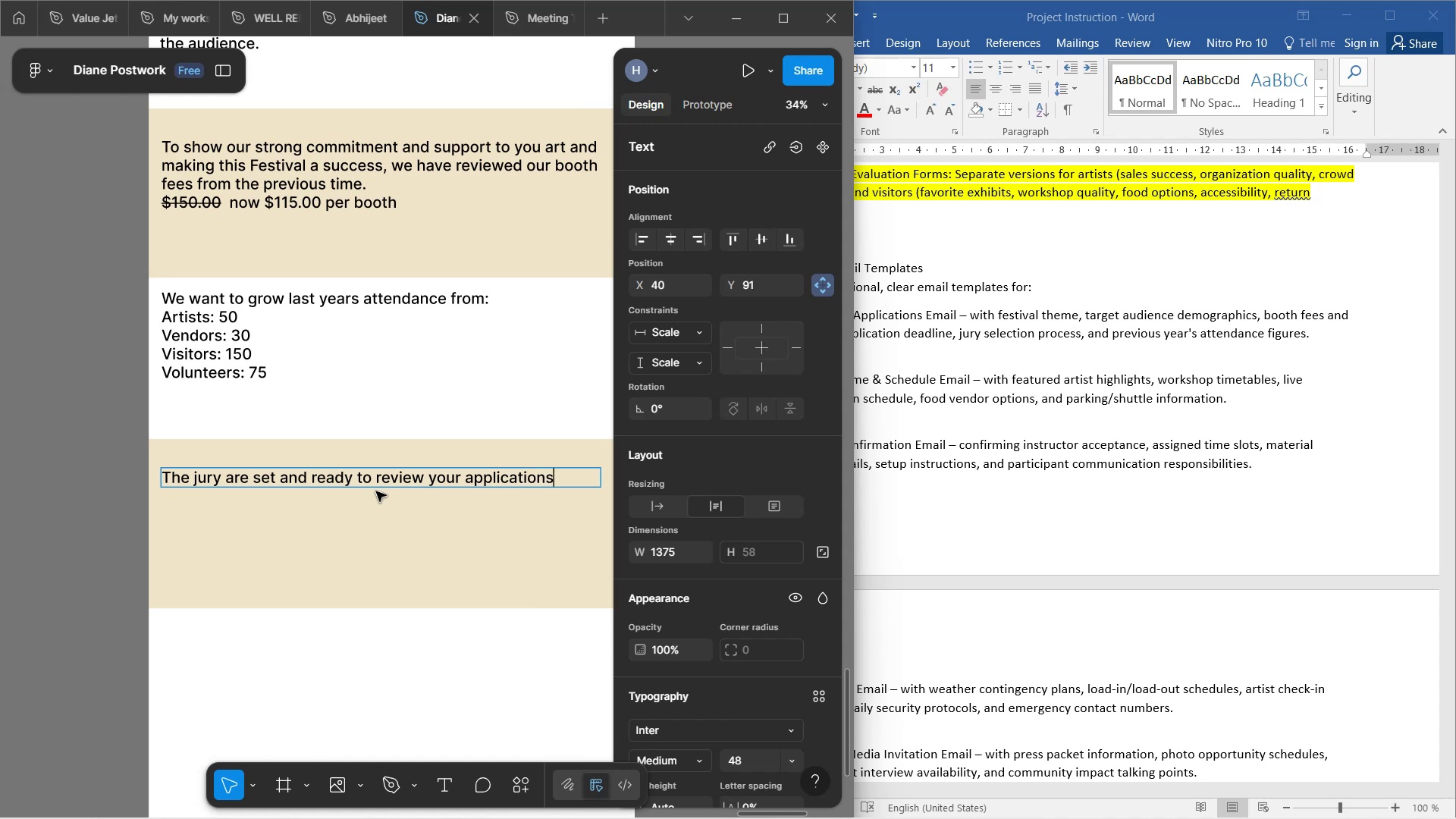 
key(Enter)
 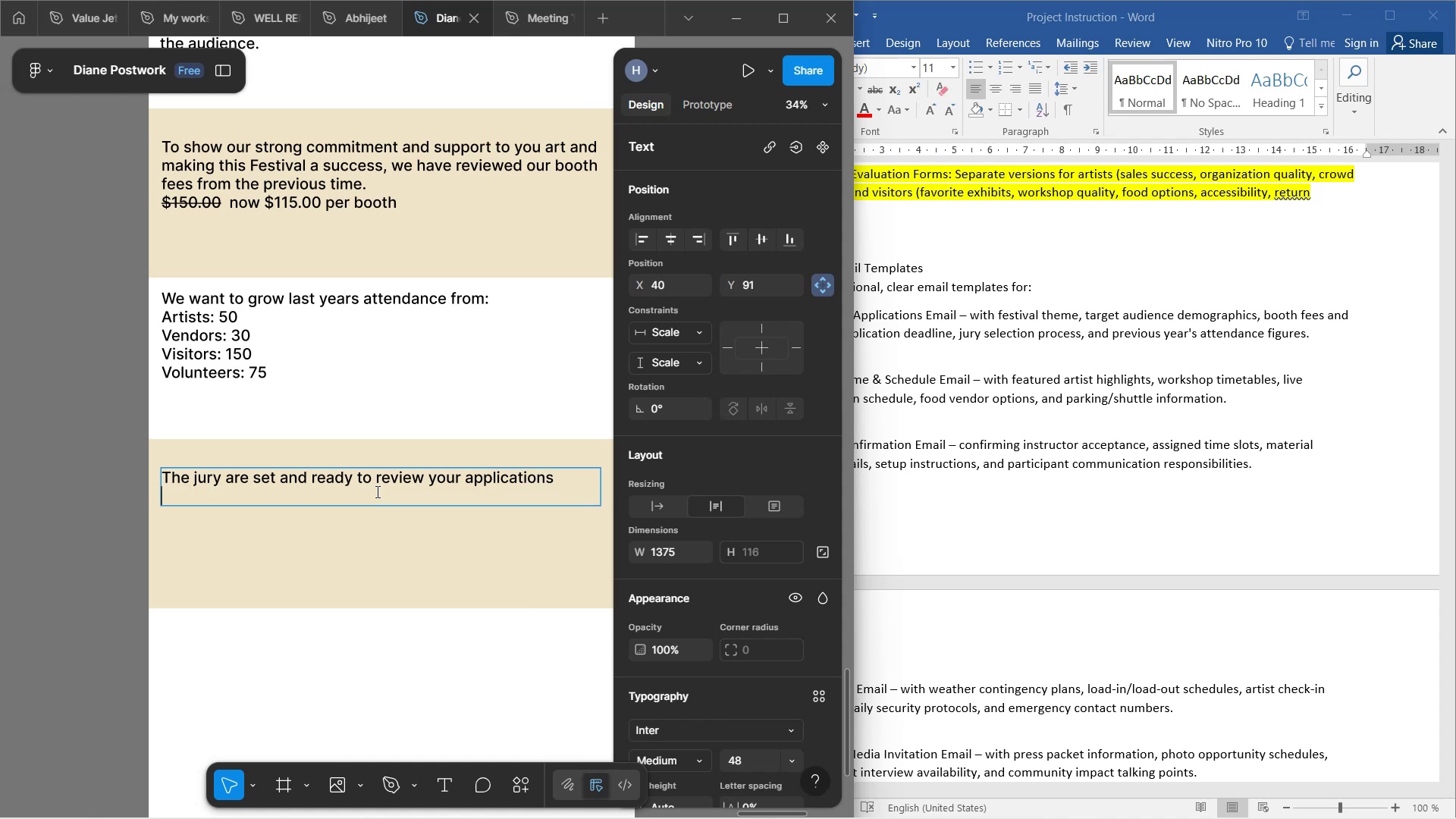 
type(Applicatio)
key(Backspace)
key(Backspace)
key(Backspace)
type(The selection process is )
 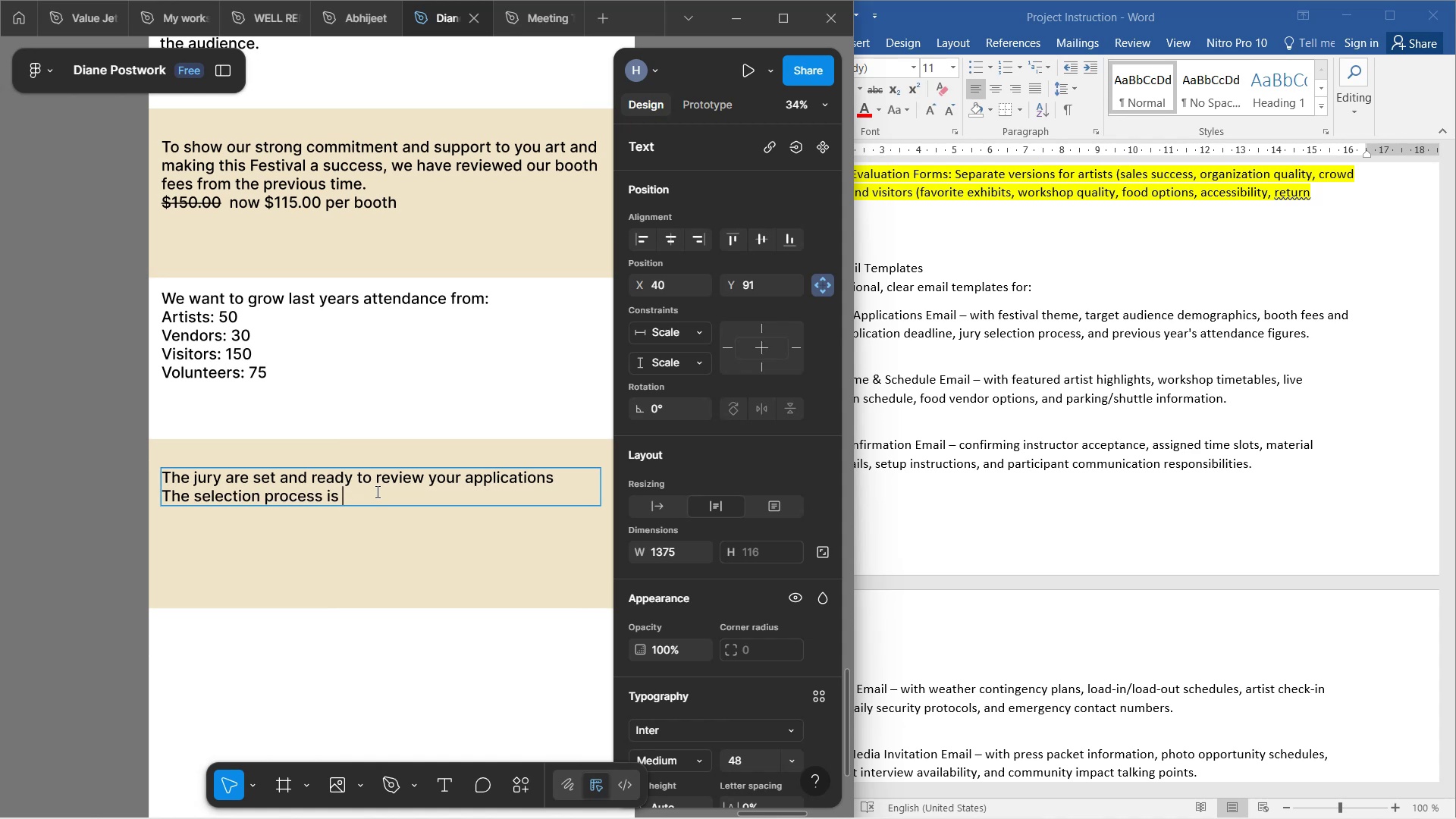 
wait(8.74)
 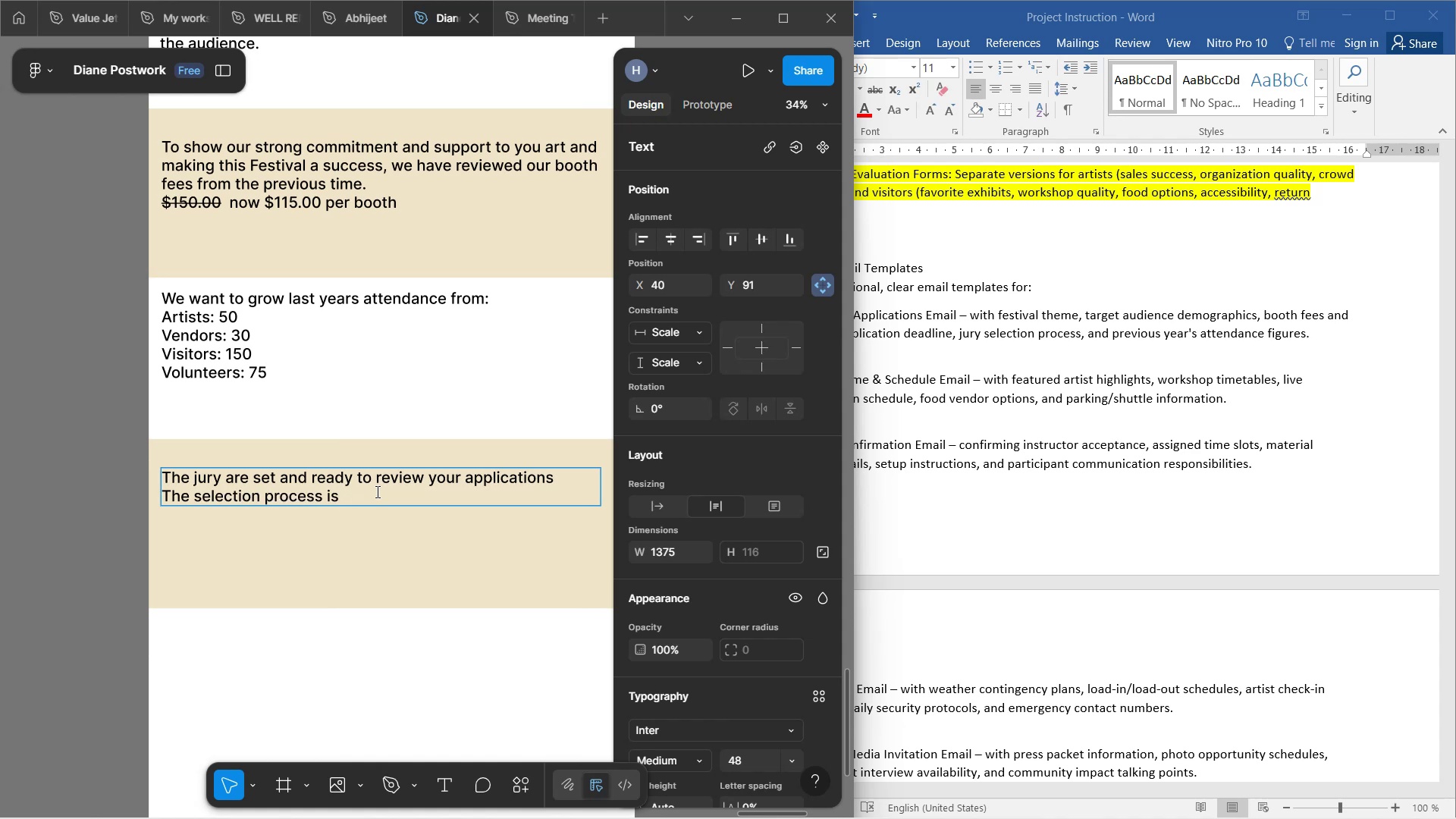 
type(better tre)
key(Backspace)
key(Backspace)
key(Backspace)
type(reviewd)
key(Backspace)
key(Backspace)
type(ed )
key(Backspace)
key(Backspace)
key(Backspace)
type(wed dr)
key(Backspace)
key(Backspace)
type(from the previous time to)
key(Backspace)
key(Backspace)
key(Backspace)
 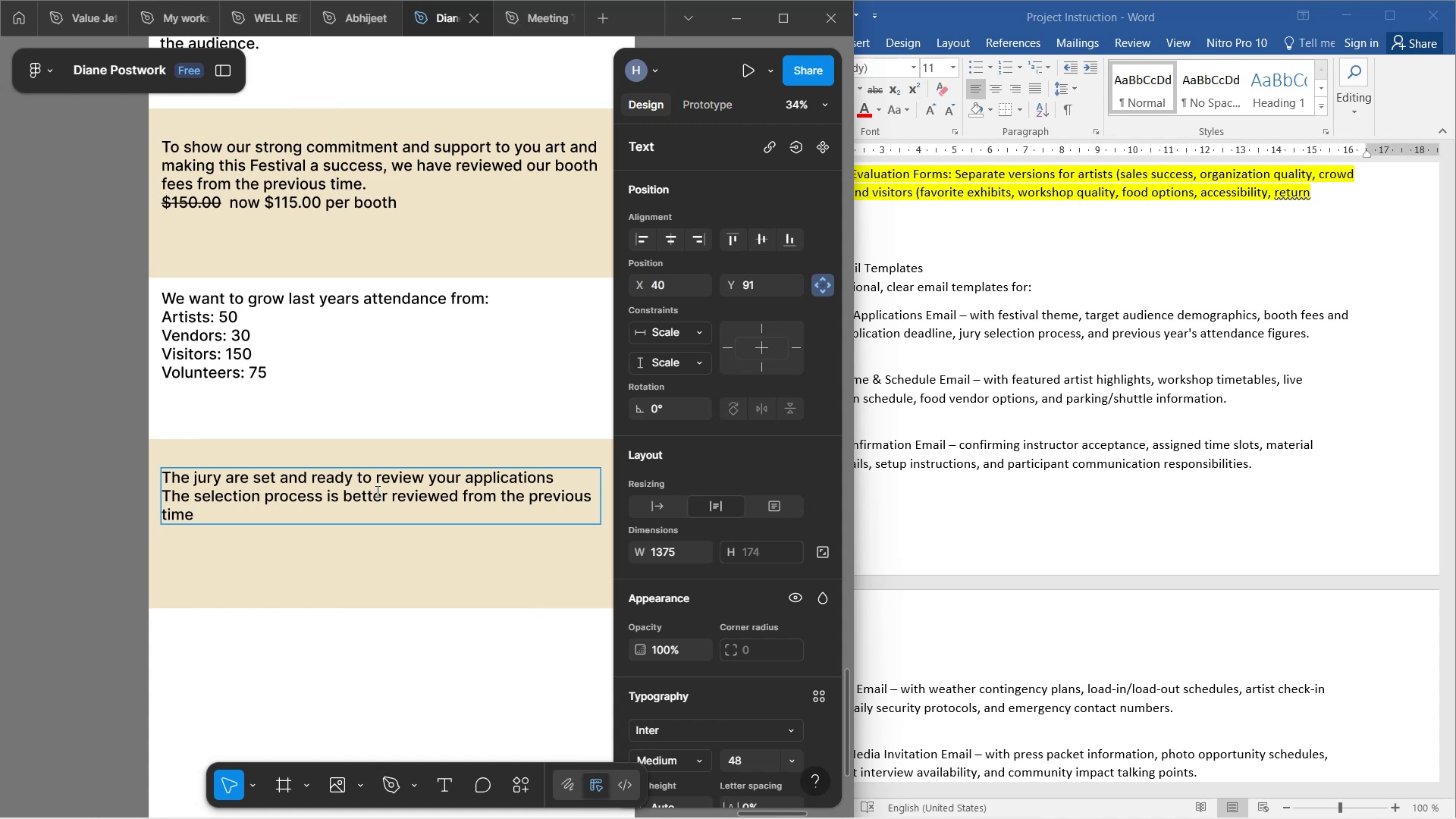 
wait(5.35)
 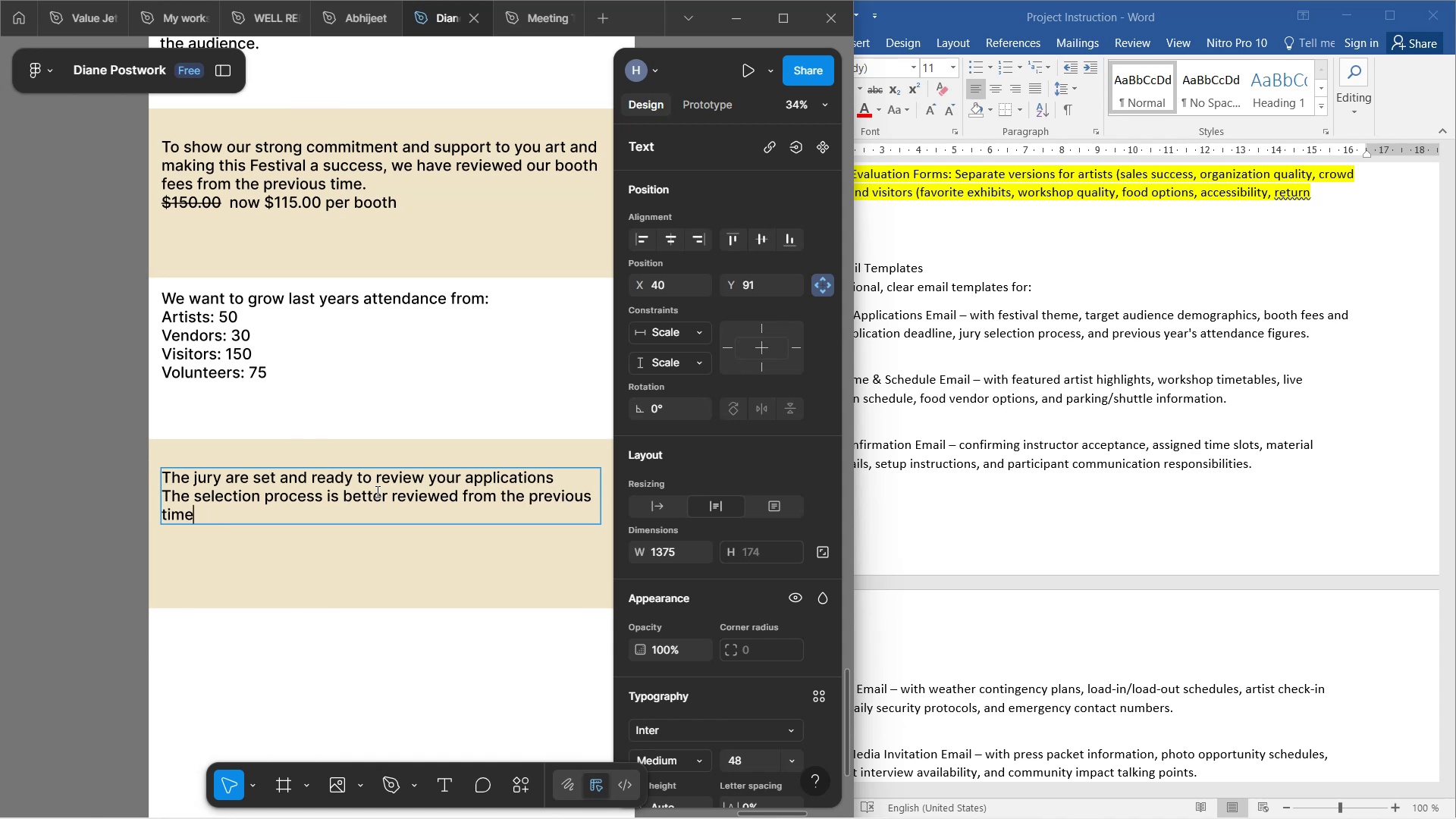 
type( to.)
 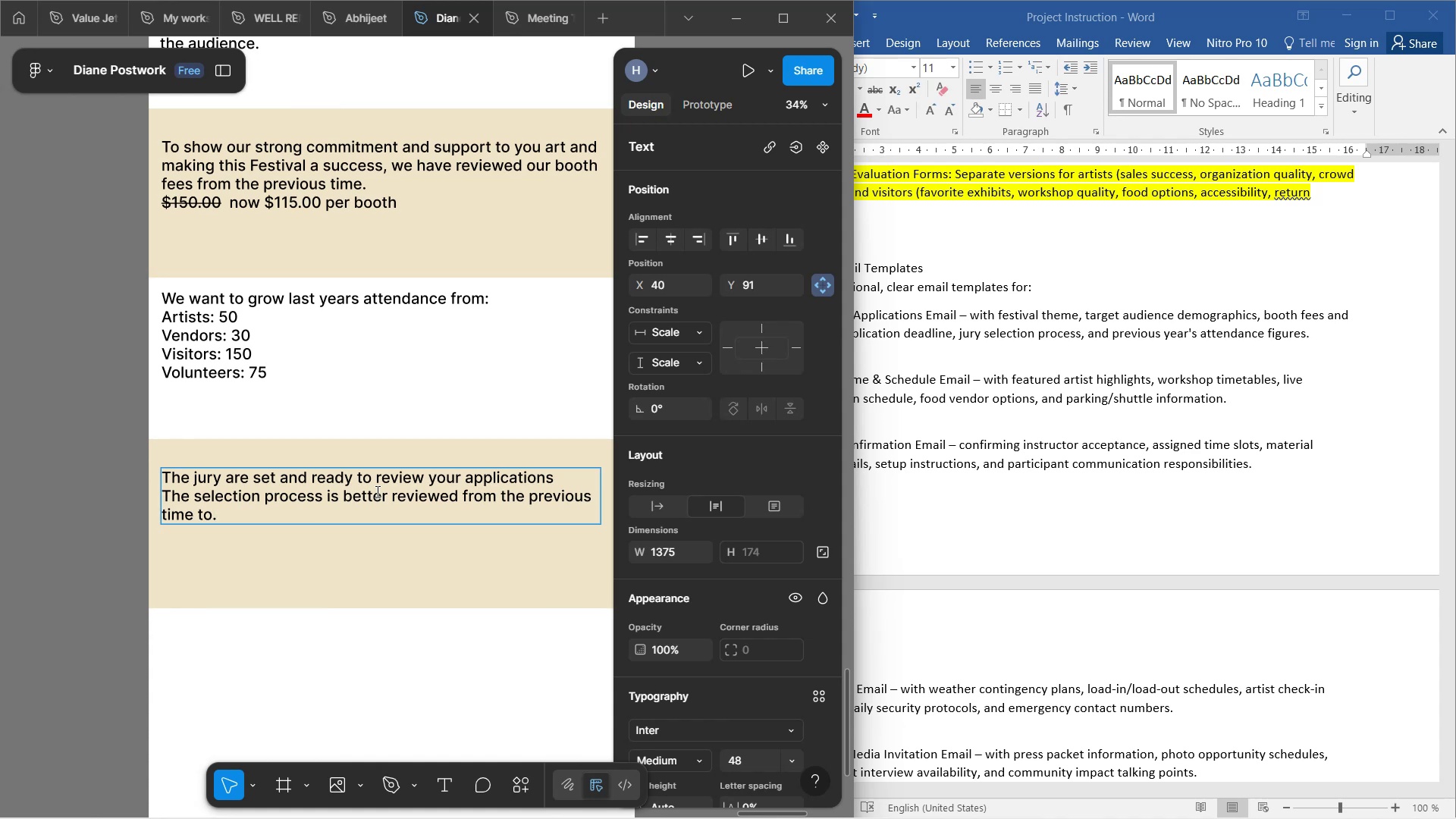 
key(Enter)
 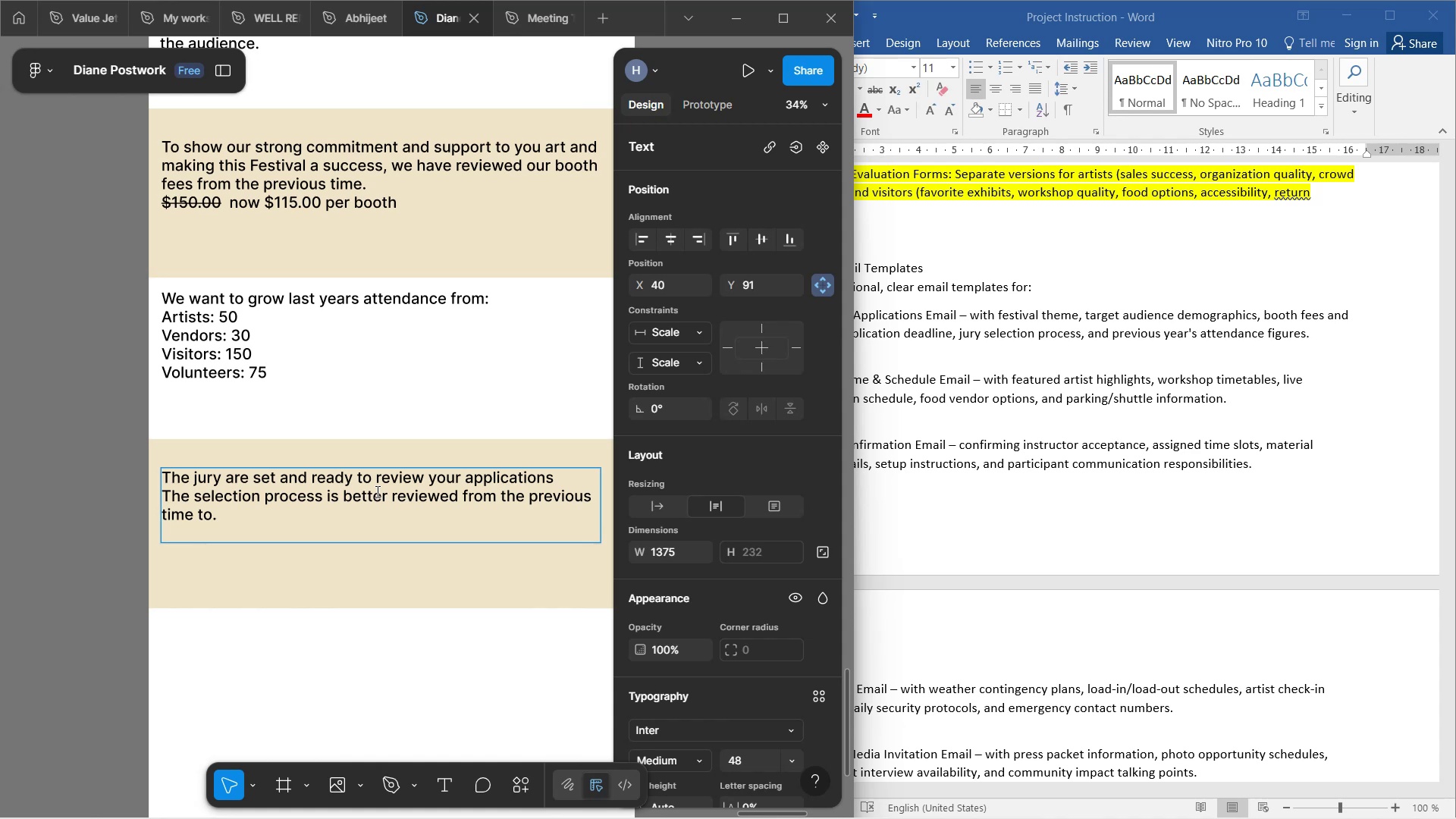 
wait(8.86)
 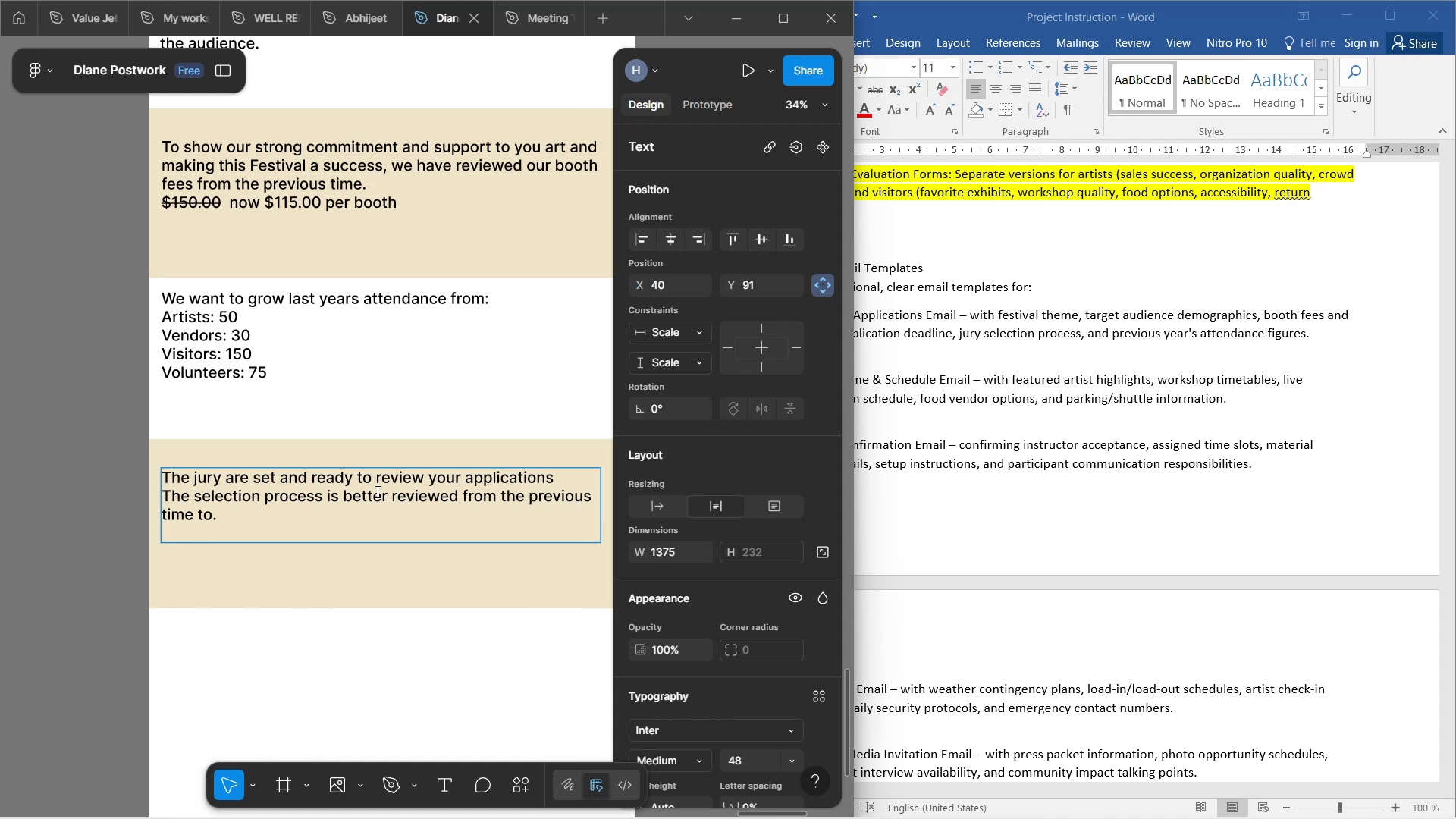 
type(categorization.)
 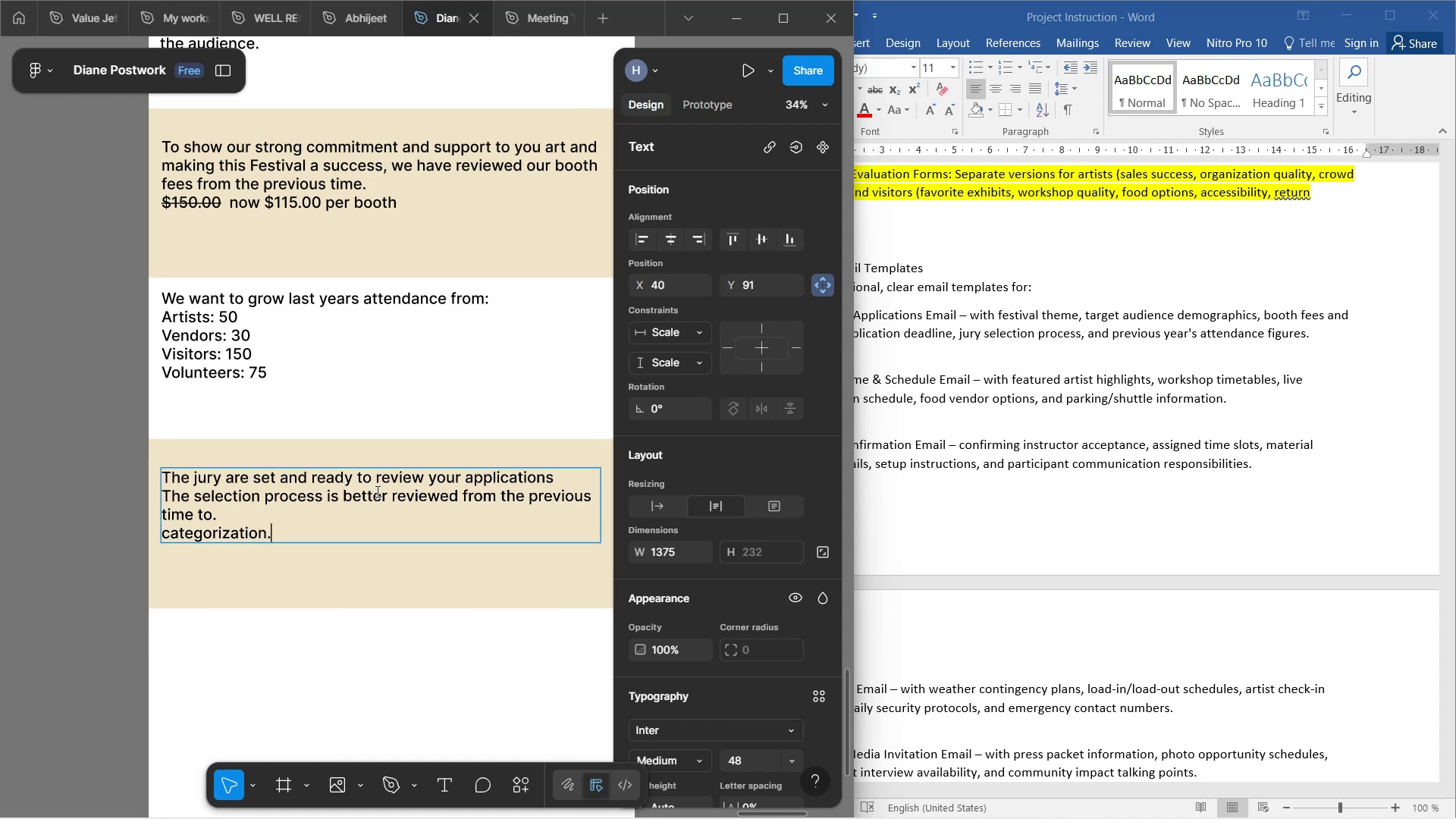 
key(Enter)
 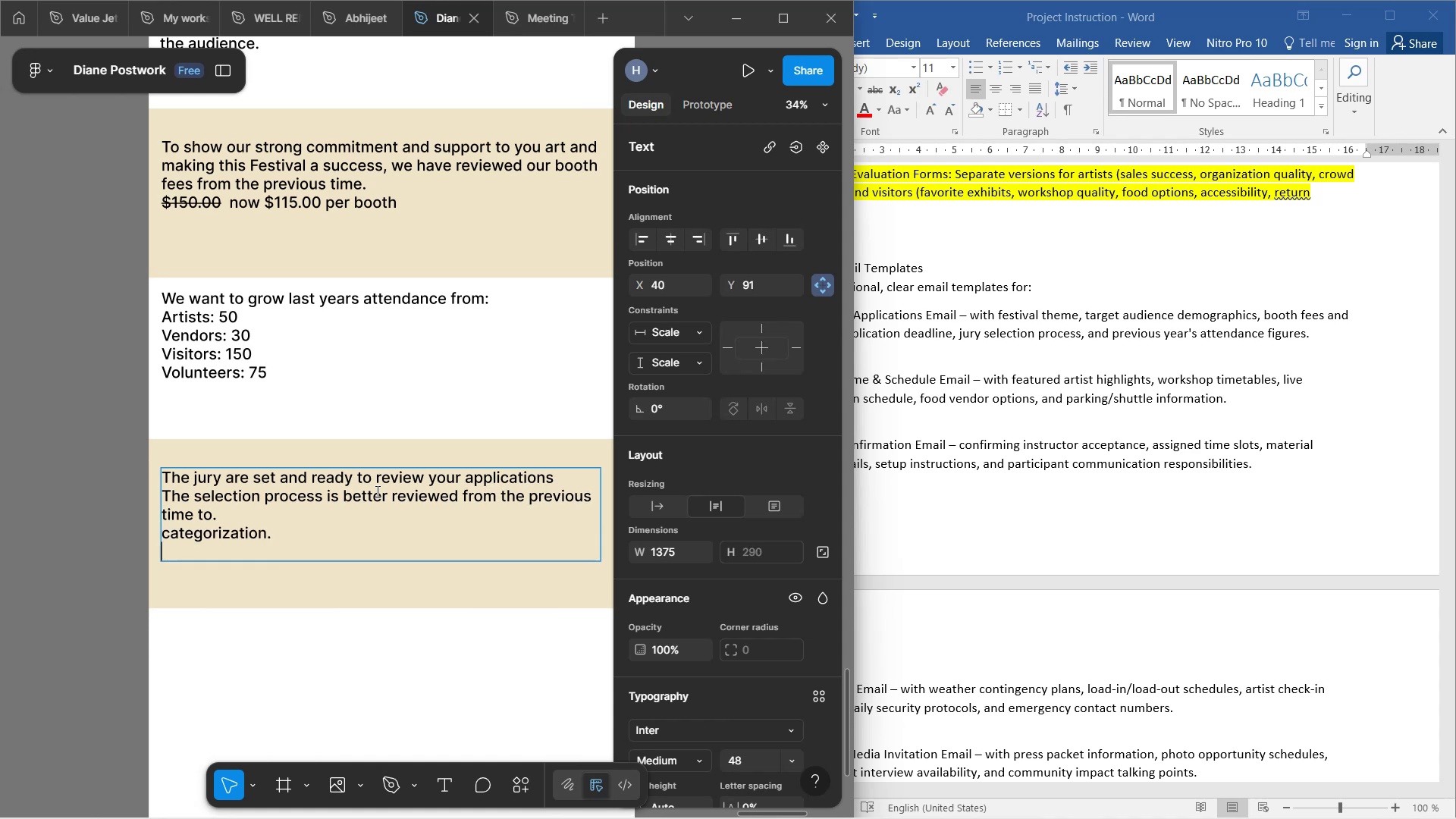 
type(Documentation)
 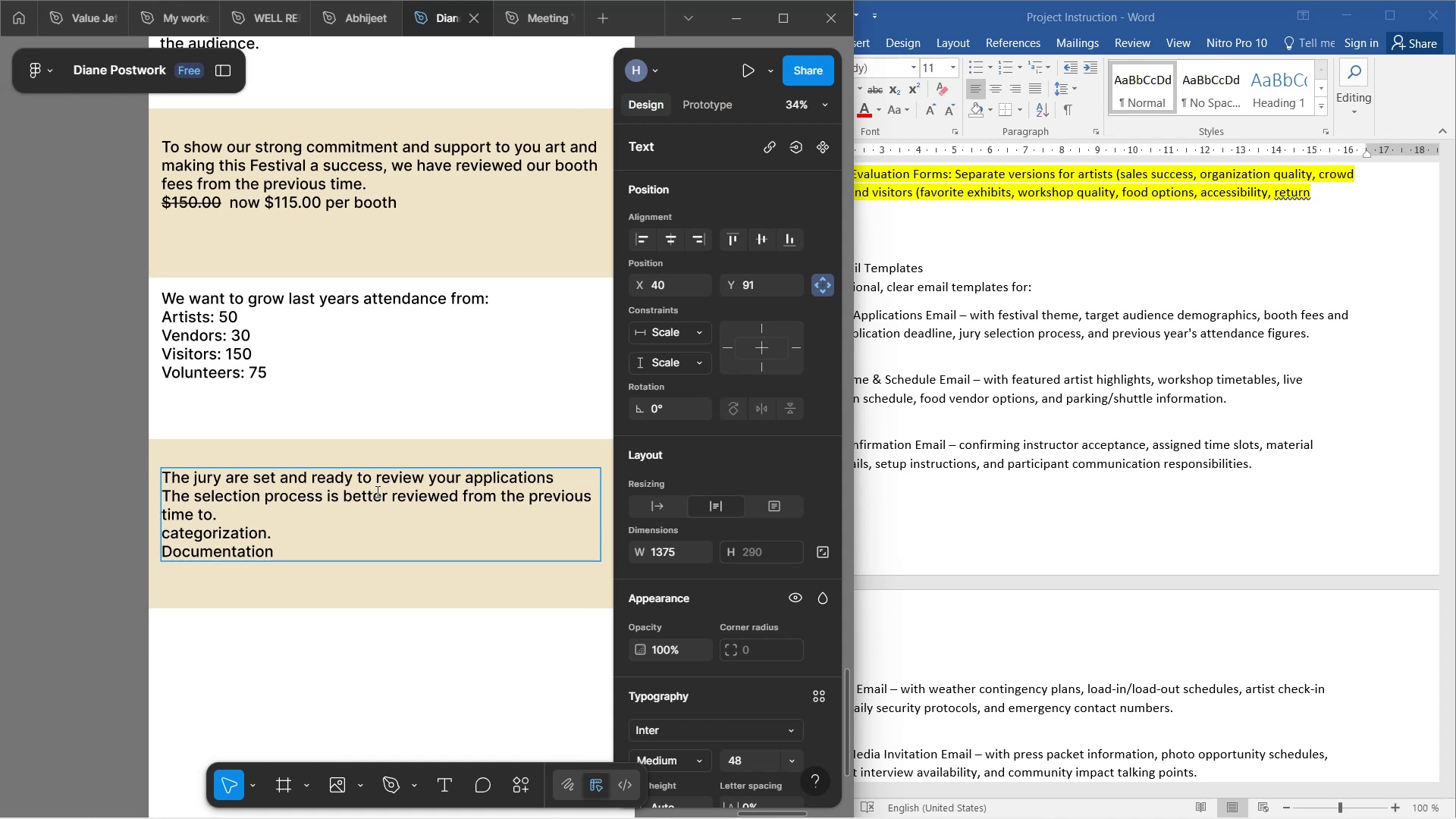 
key(Enter)
 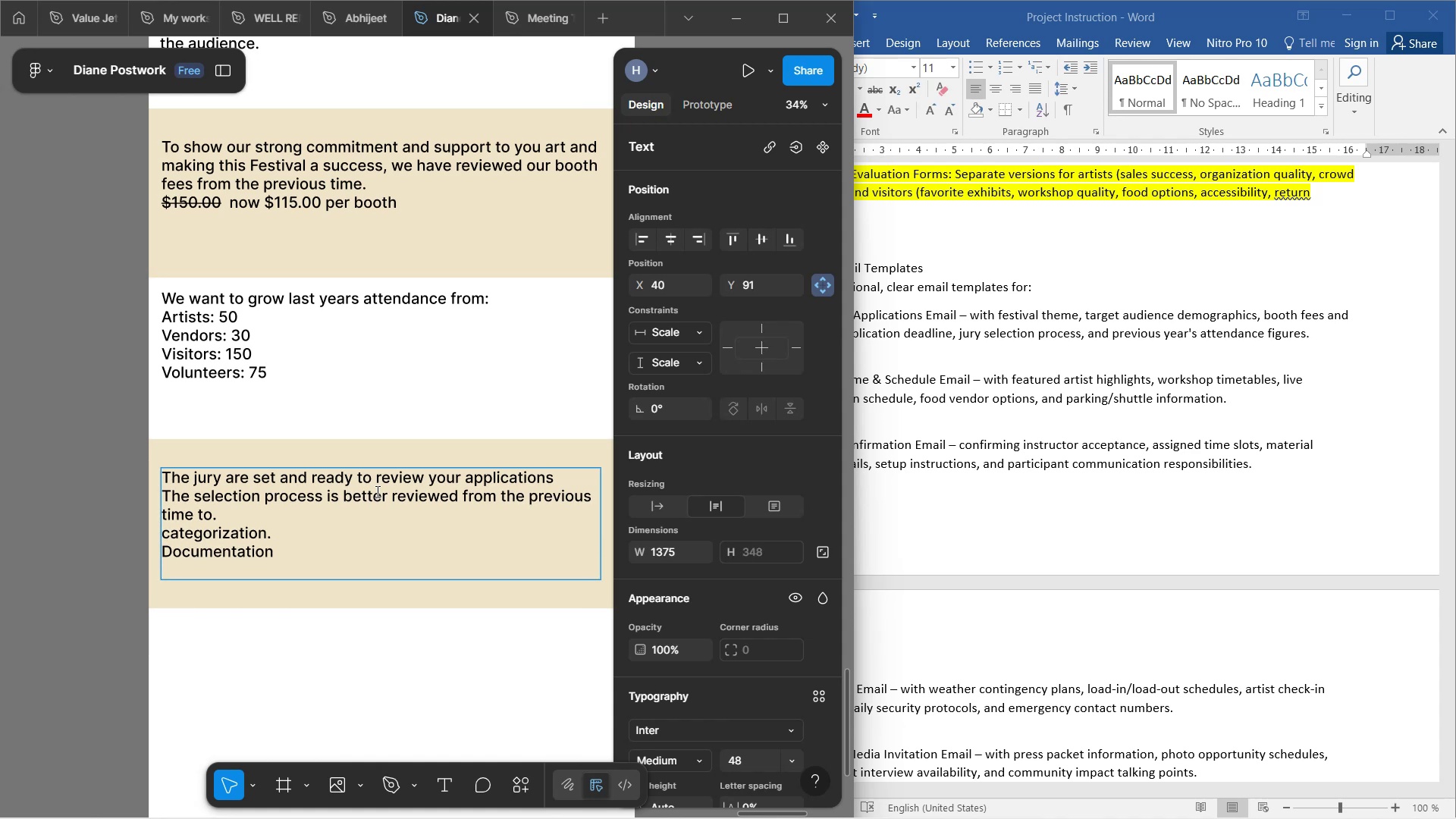 
type(Readiness.)
 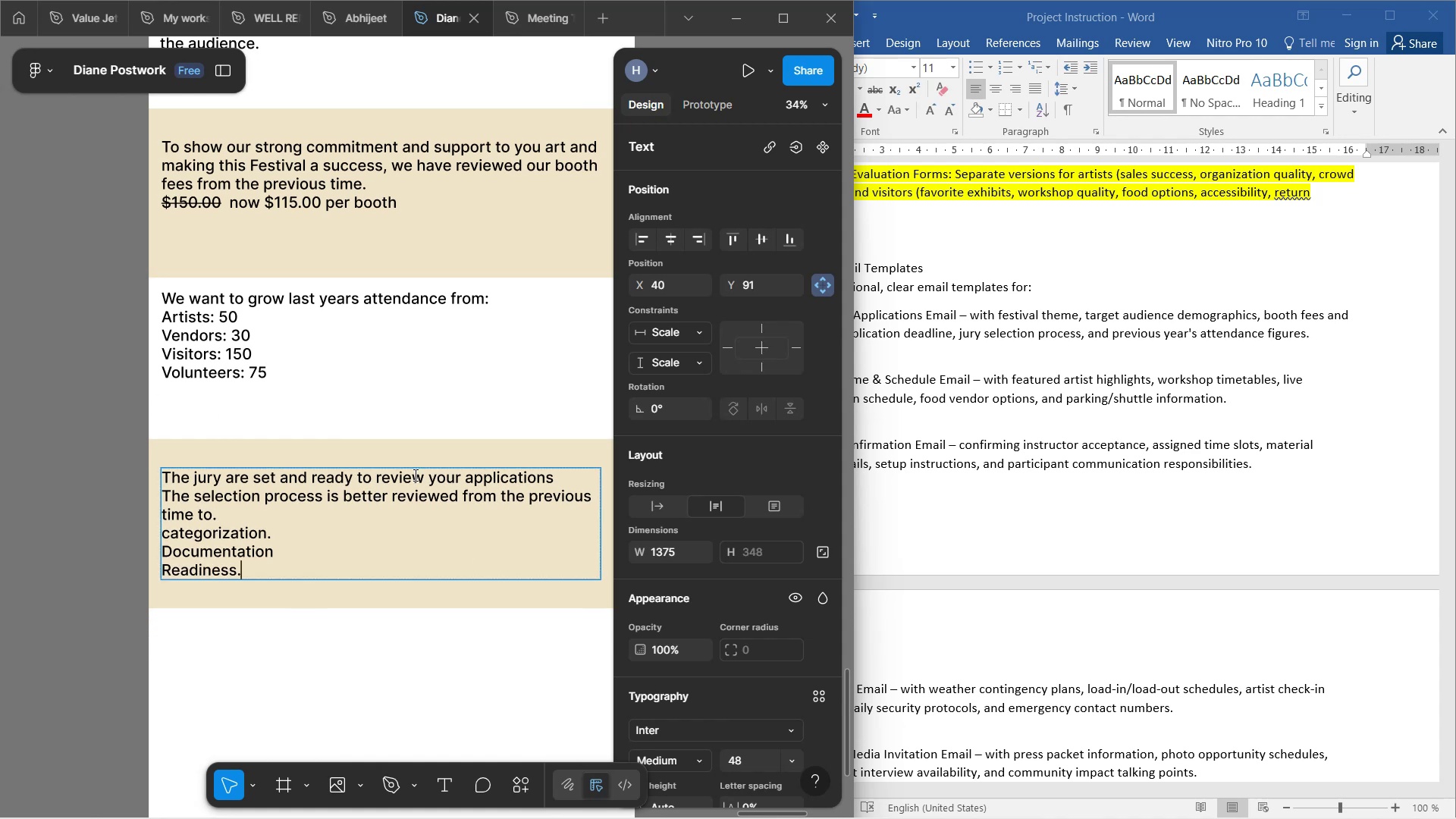 
left_click([297, 623])
 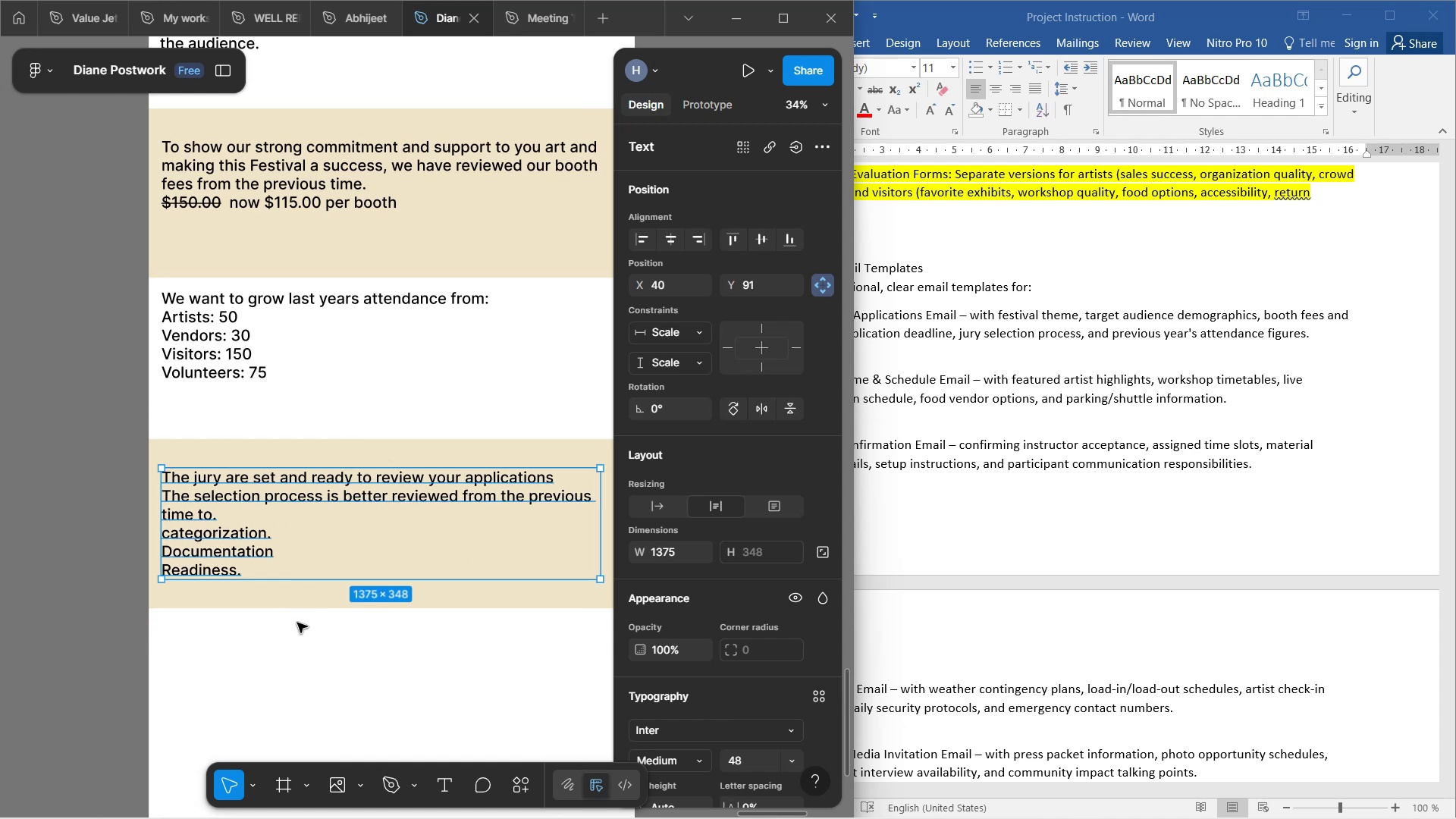 
left_click([297, 623])
 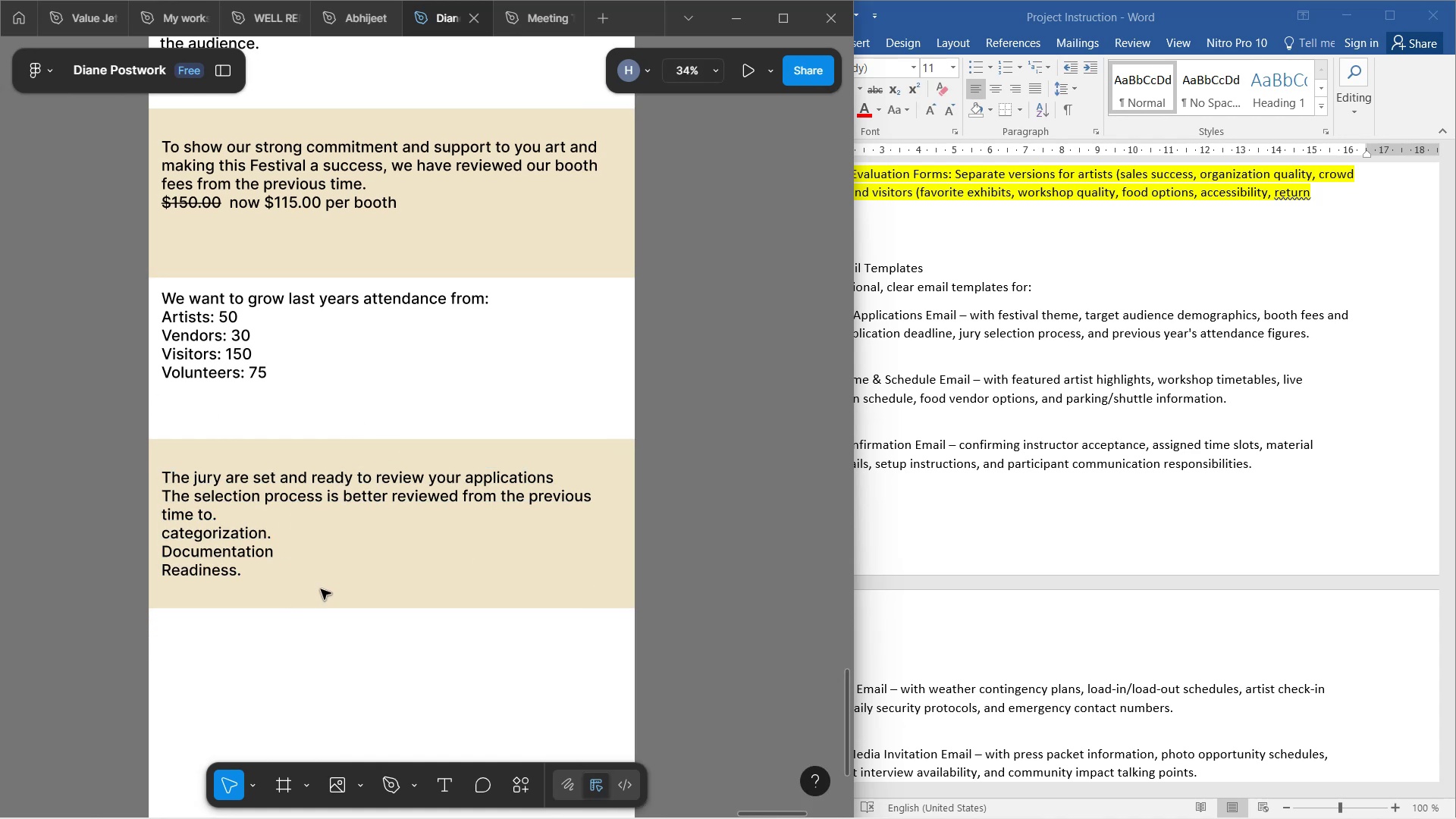 
scroll: coordinate [368, 492], scroll_direction: down, amount: 6.0
 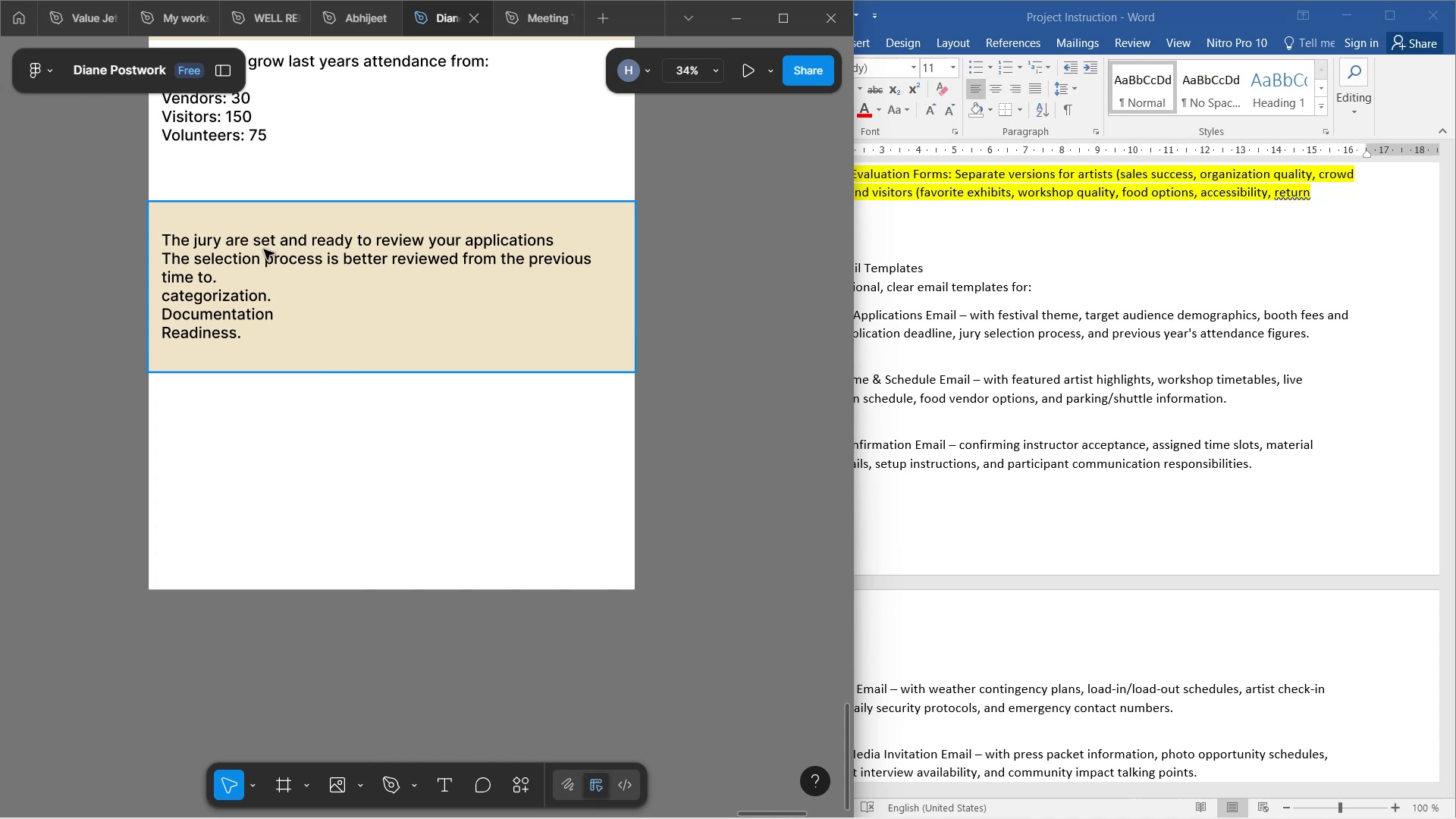 
double_click([265, 261])
 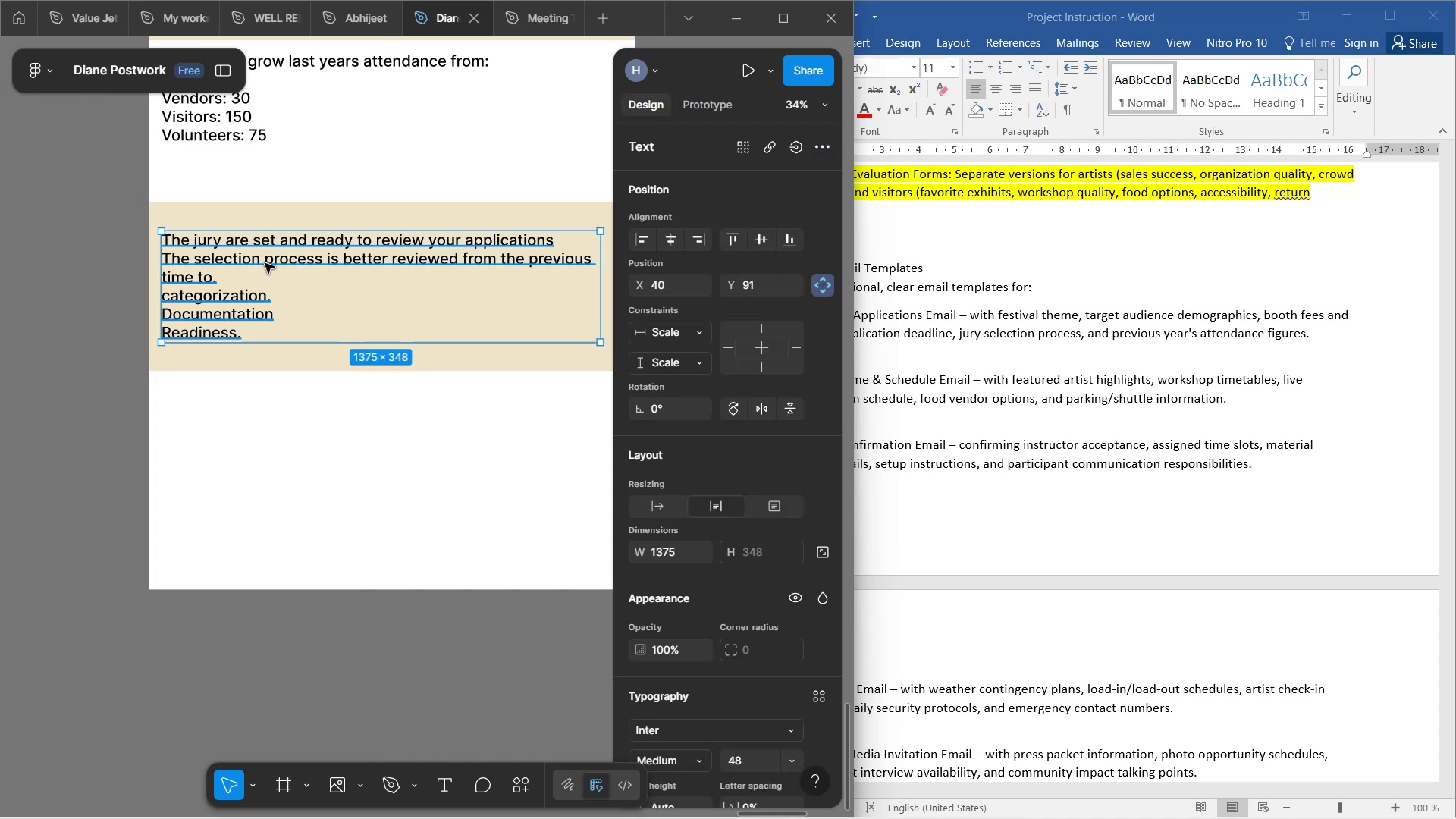 
hold_key(key=AltLeft, duration=1.53)
 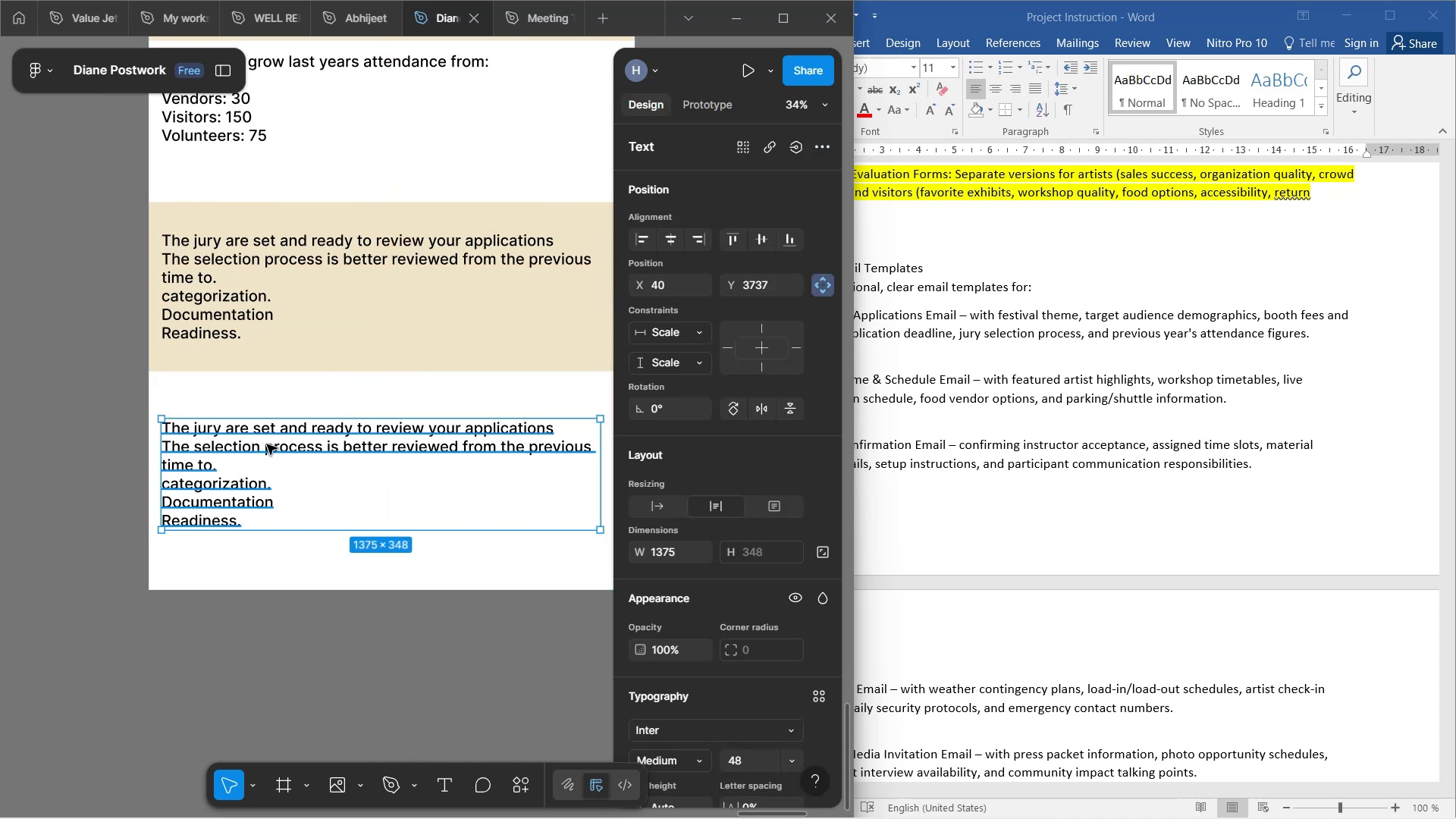 
hold_key(key=AltLeft, duration=0.32)
 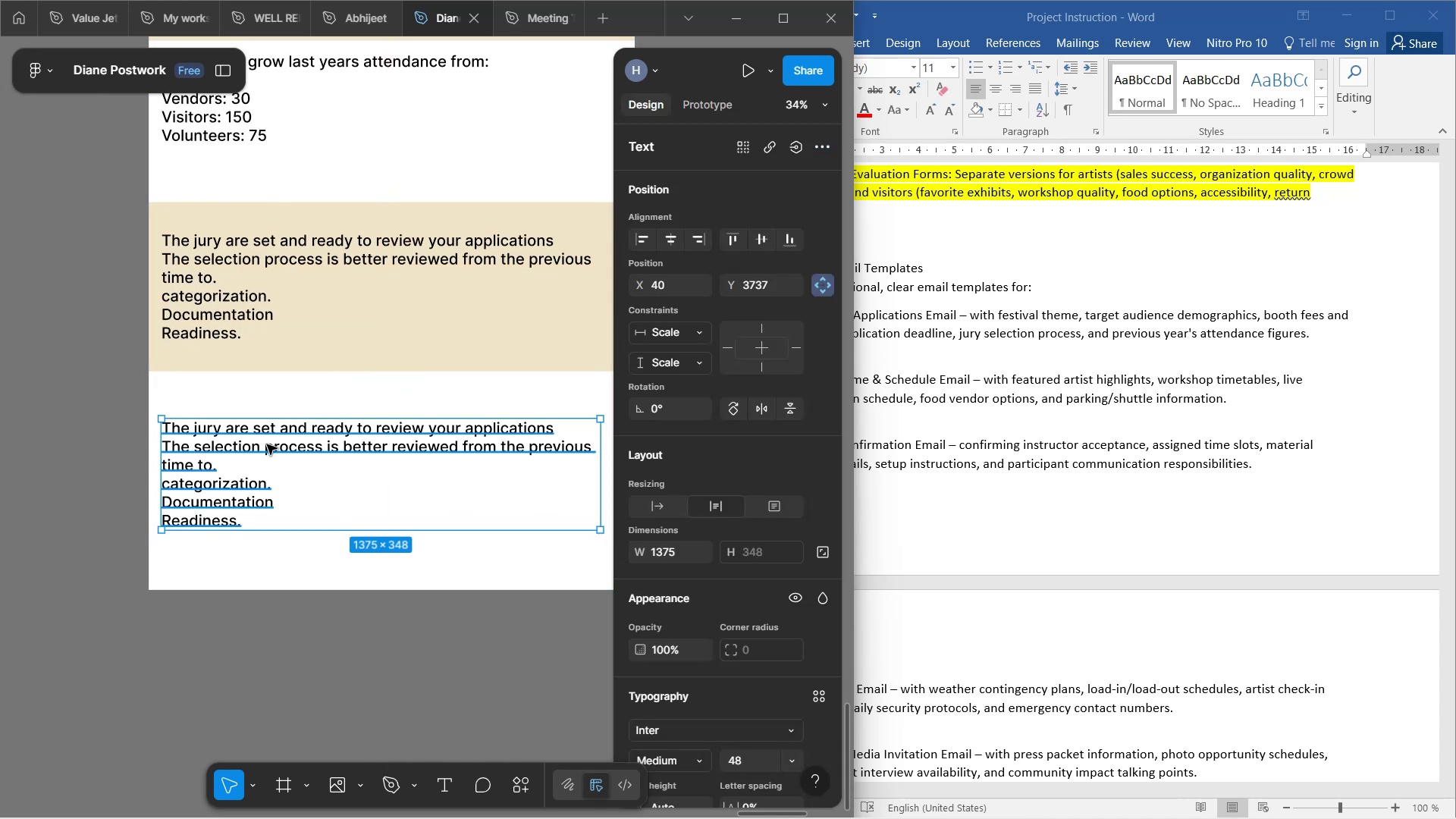 
double_click([267, 444])
 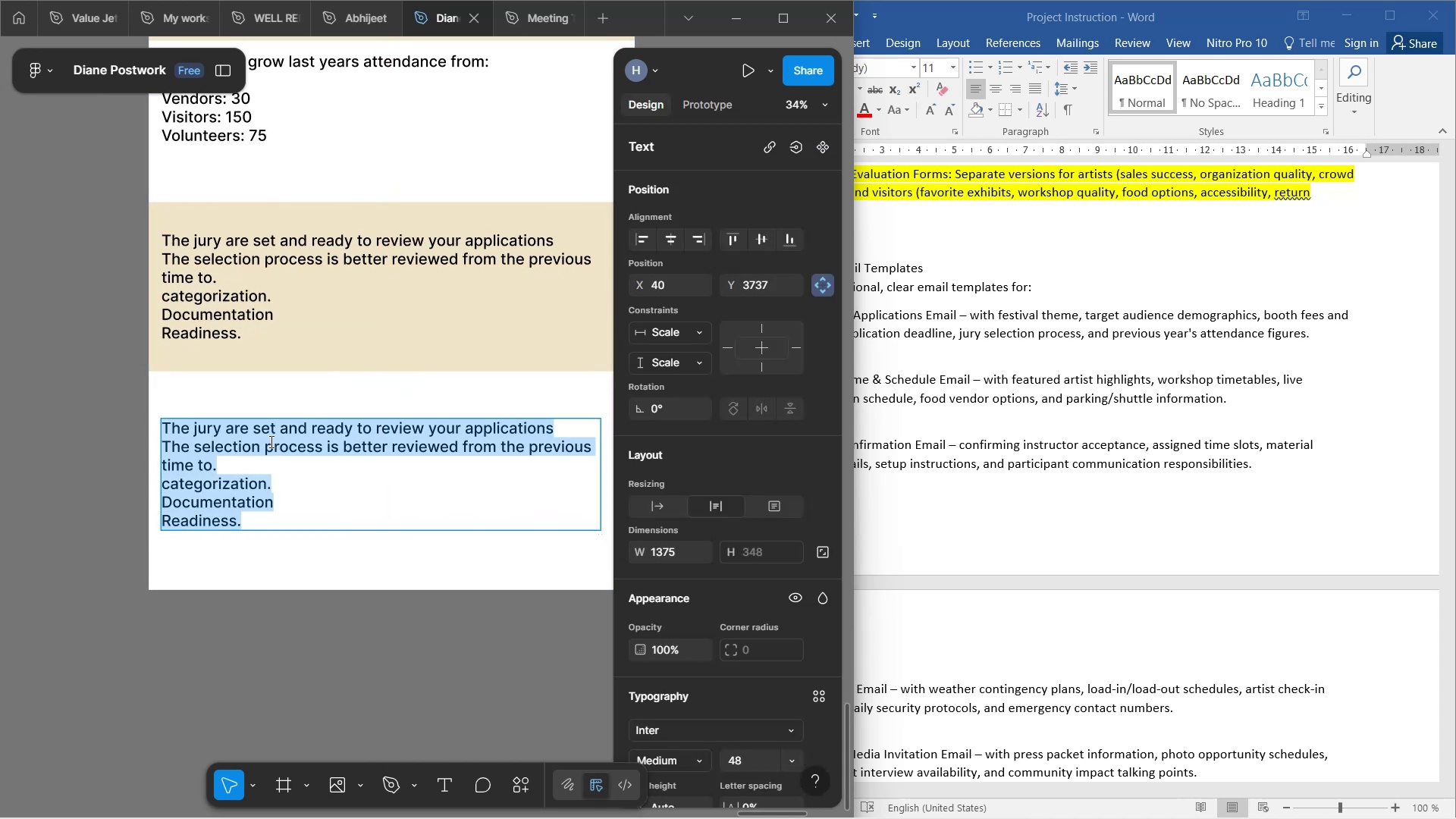 
type(We hope to start getting )
 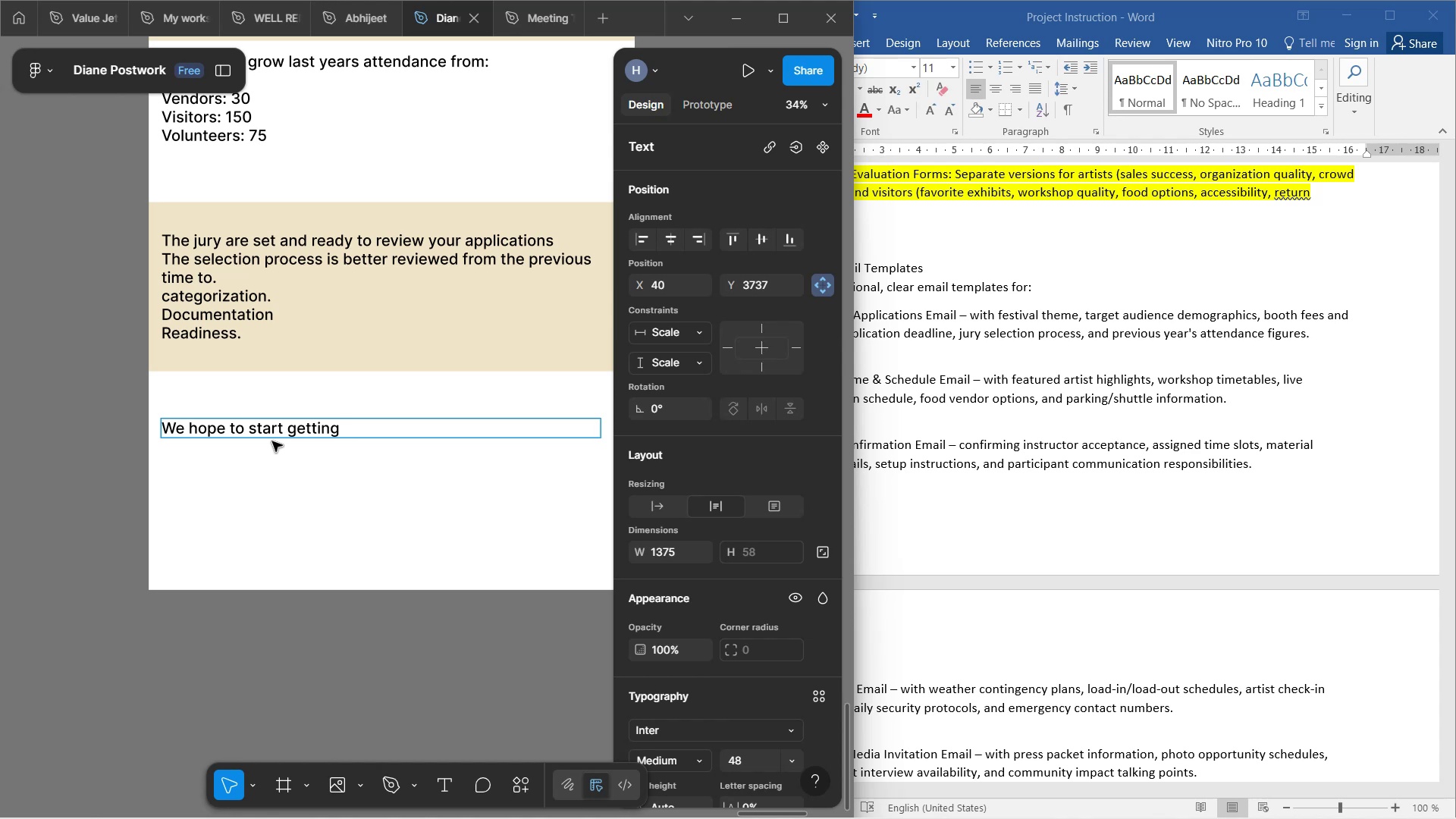 
wait(22.16)
 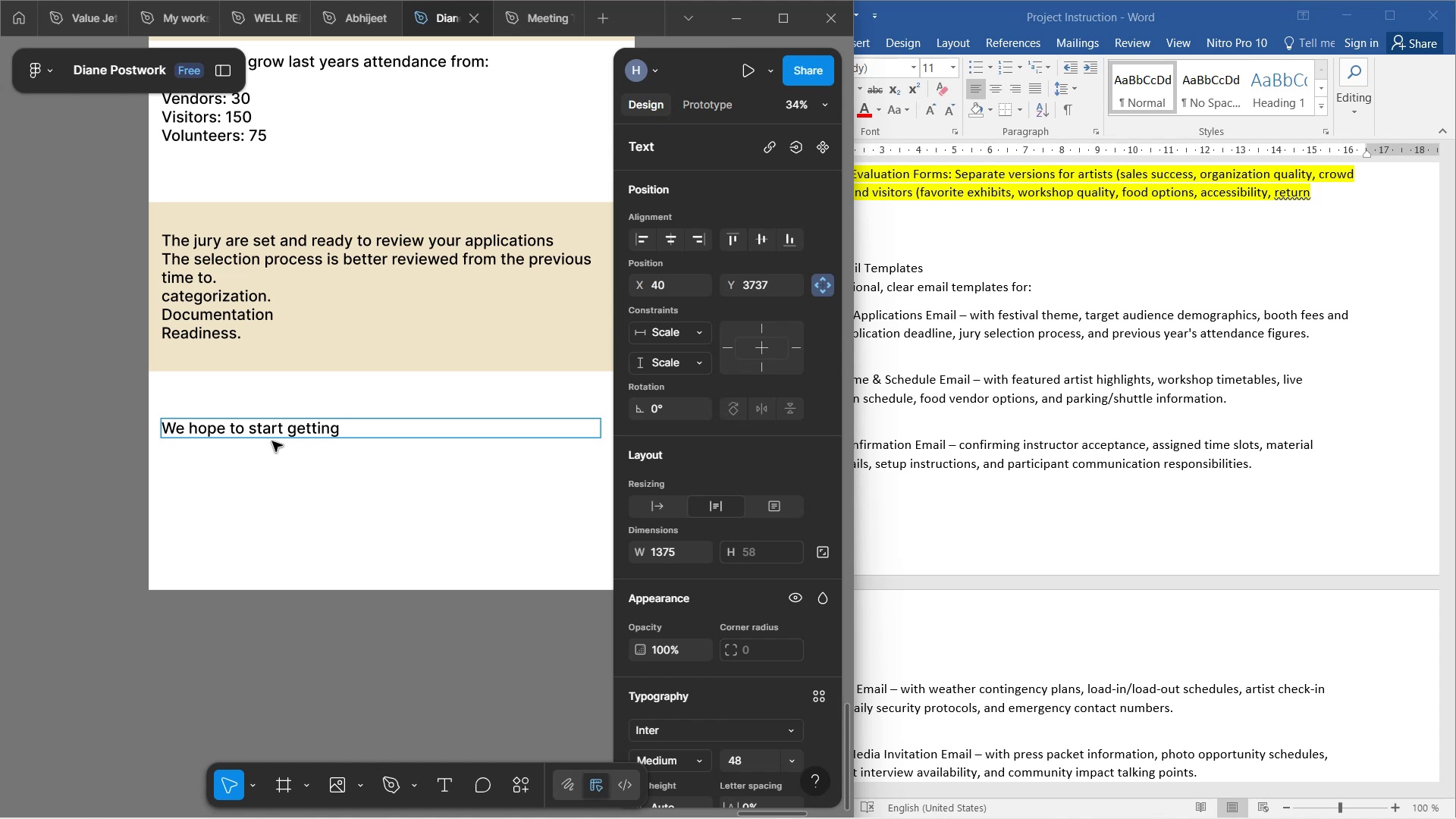 
key(Backspace)
key(Backspace)
key(Backspace)
key(Backspace)
key(Backspace)
key(Backspace)
key(Backspace)
key(Backspace)
type(receiving your application soon.)
 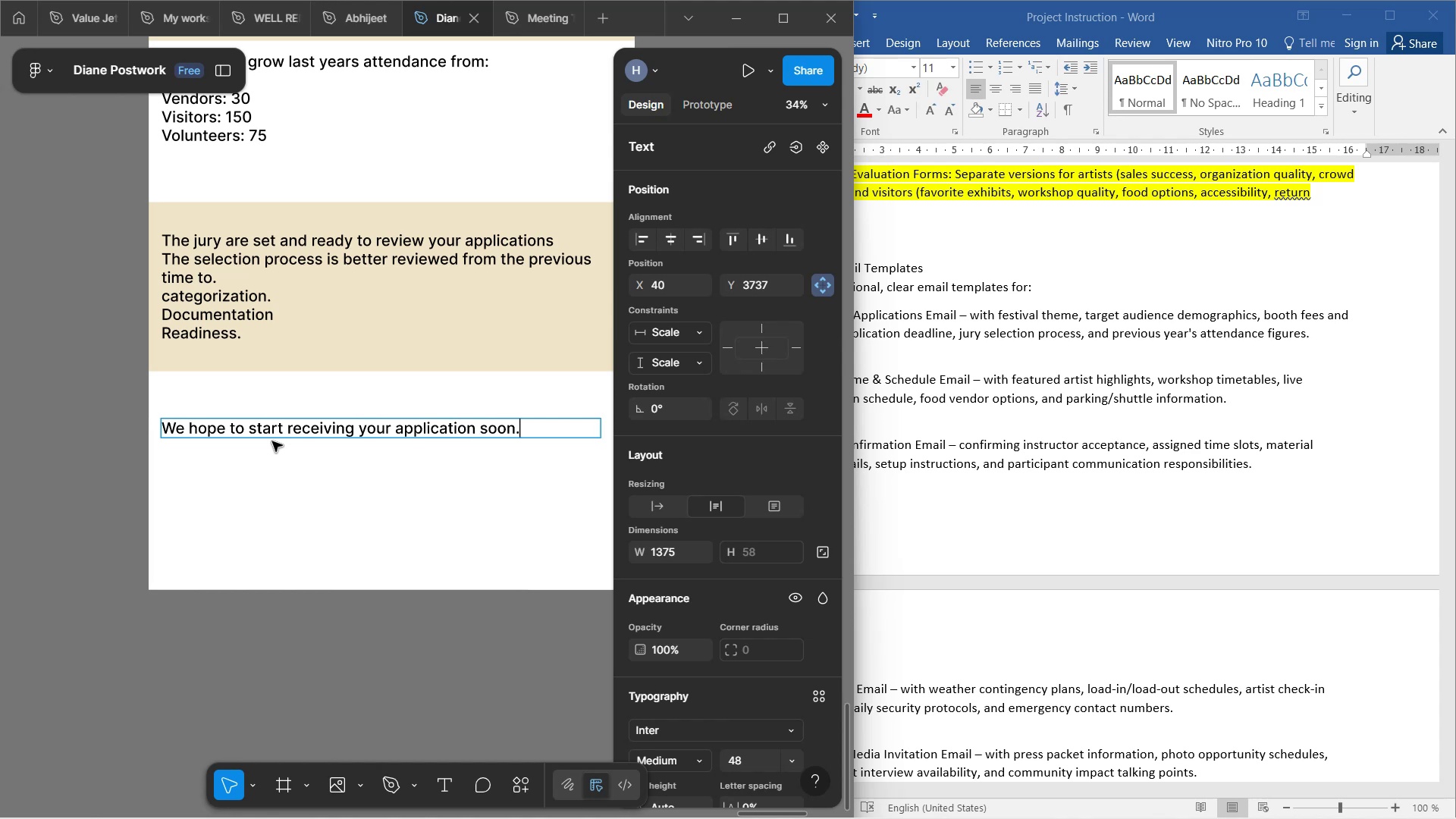 
key(Enter)
 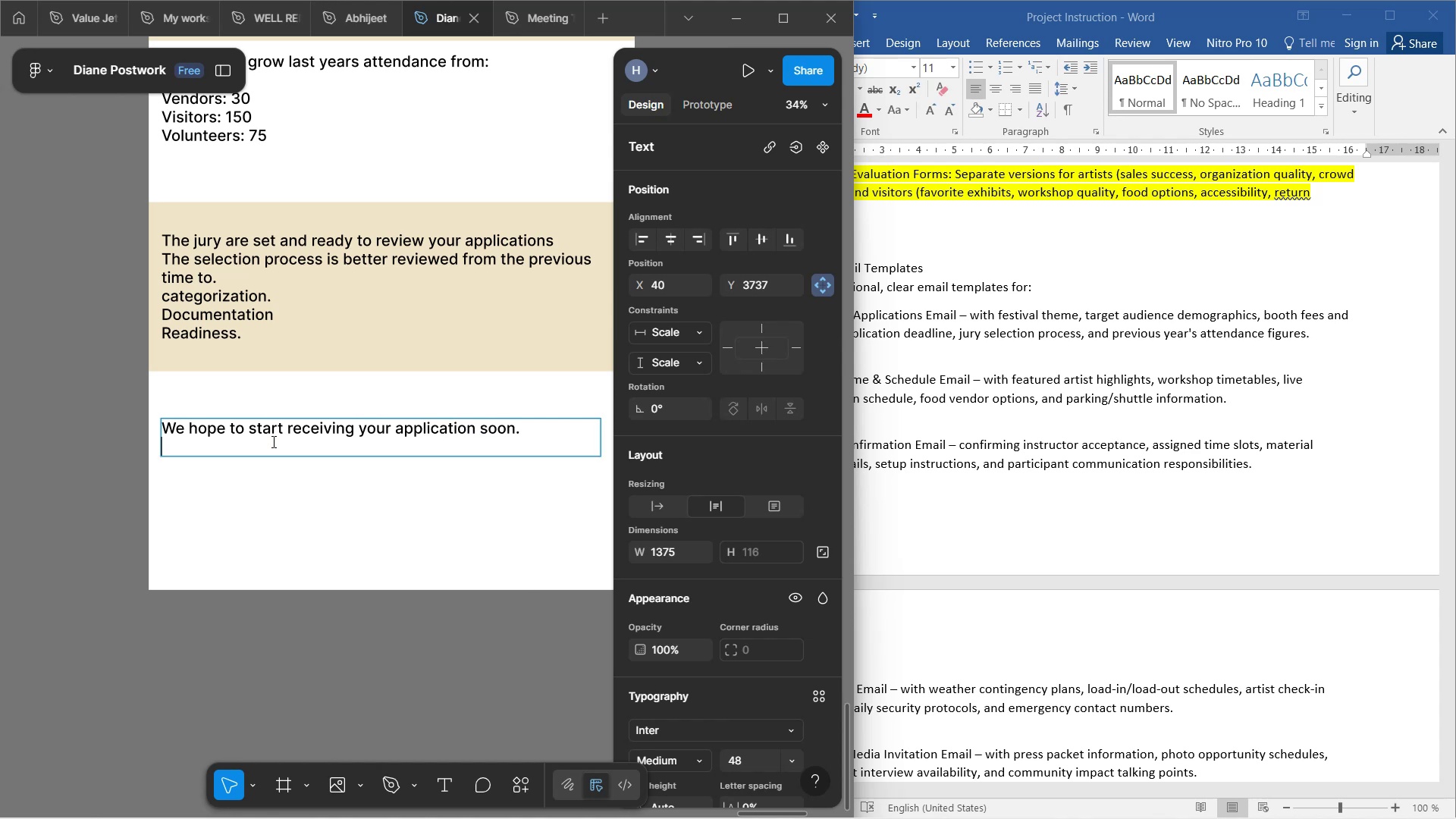 
key(Enter)
 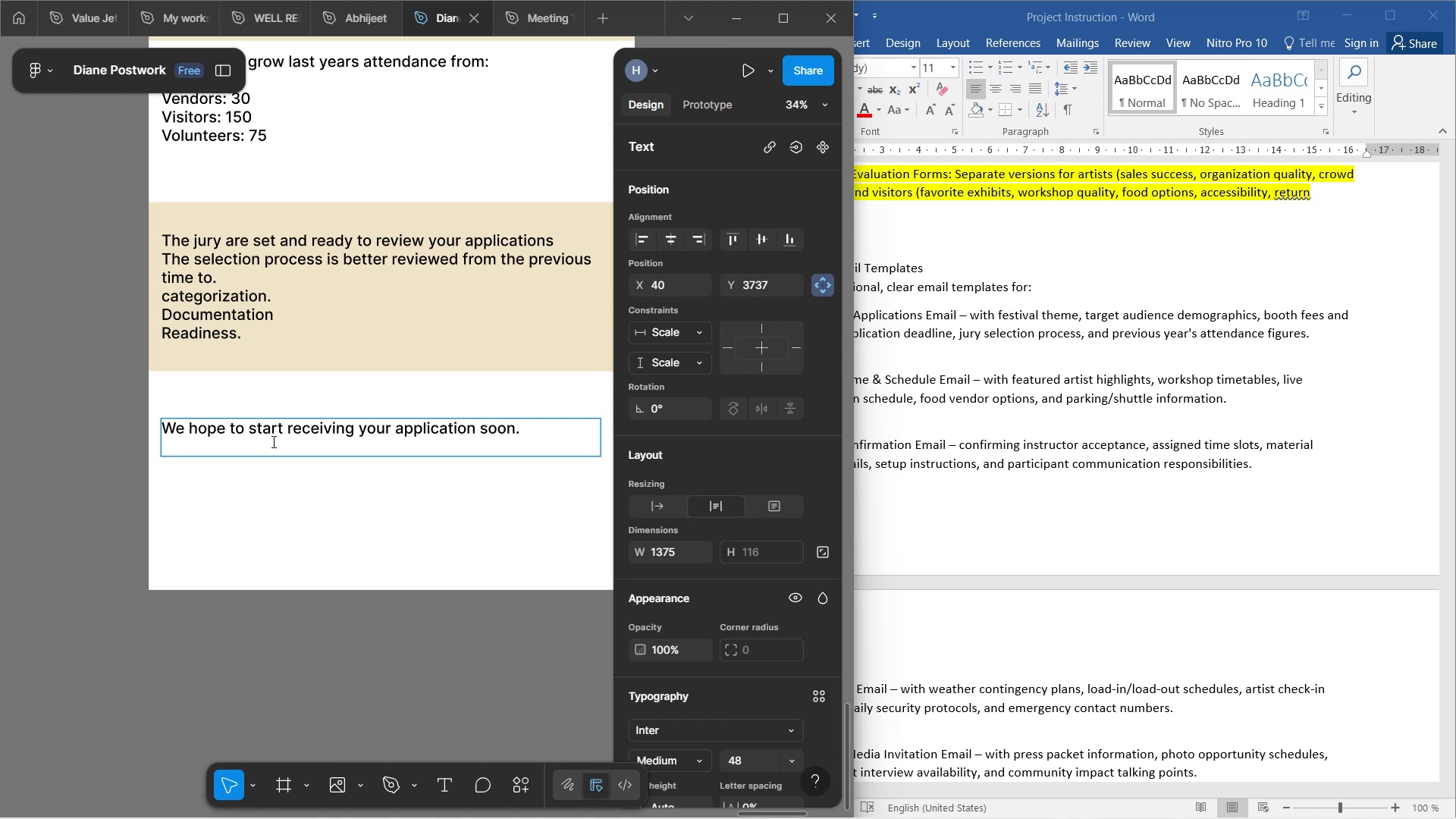 
type(Thanks.)
 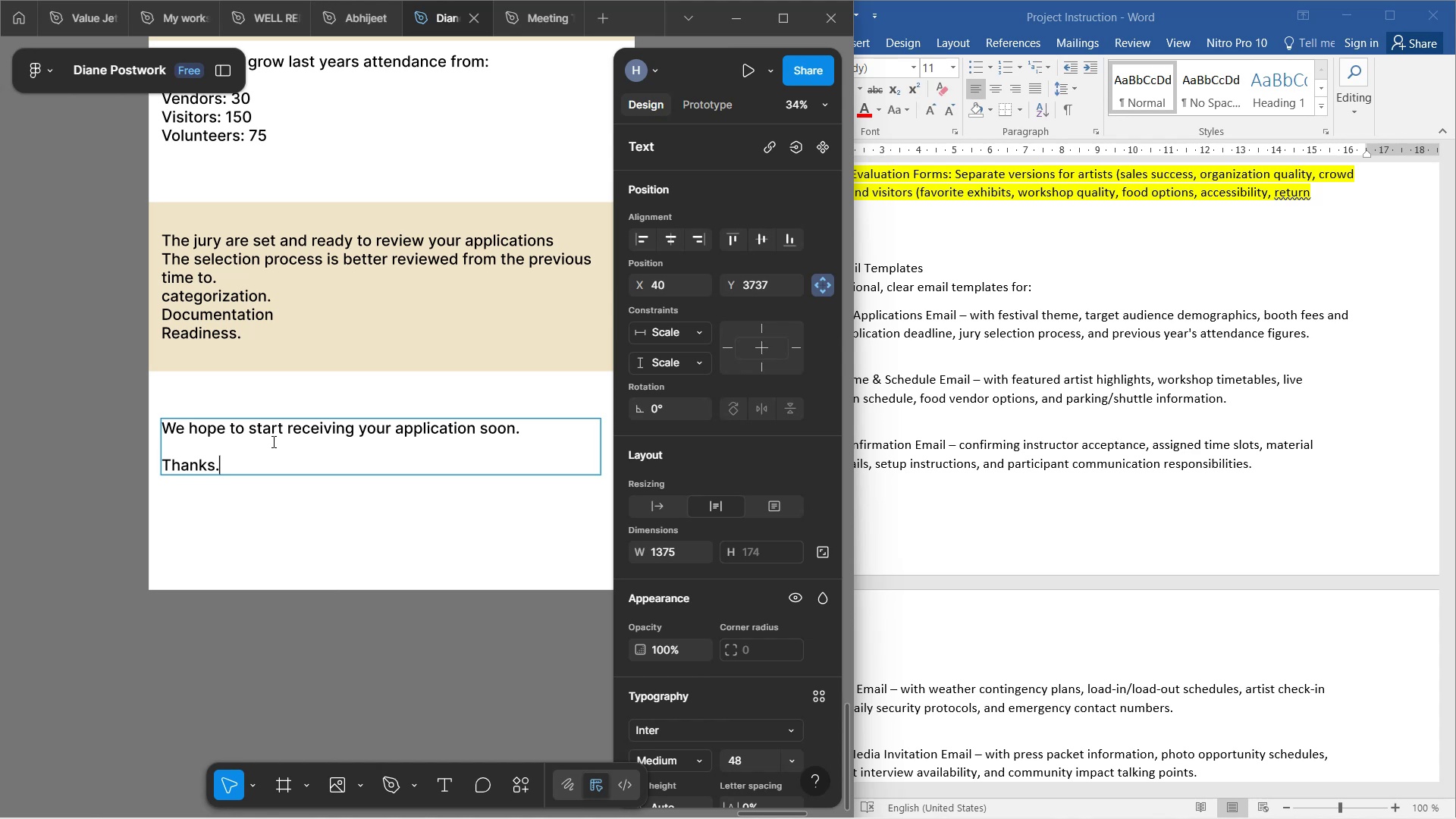 
wait(12.71)
 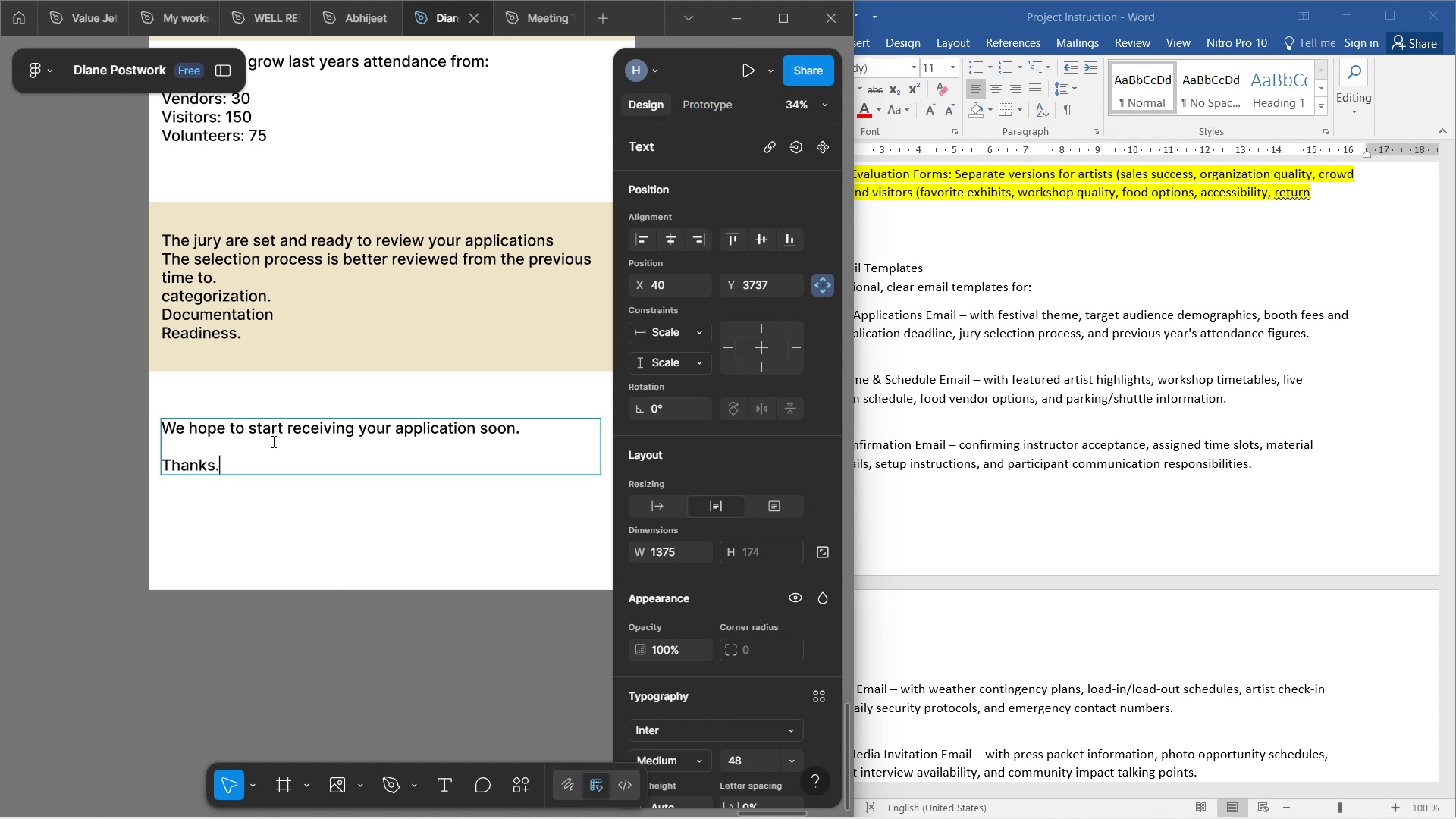 
left_click([381, 625])
 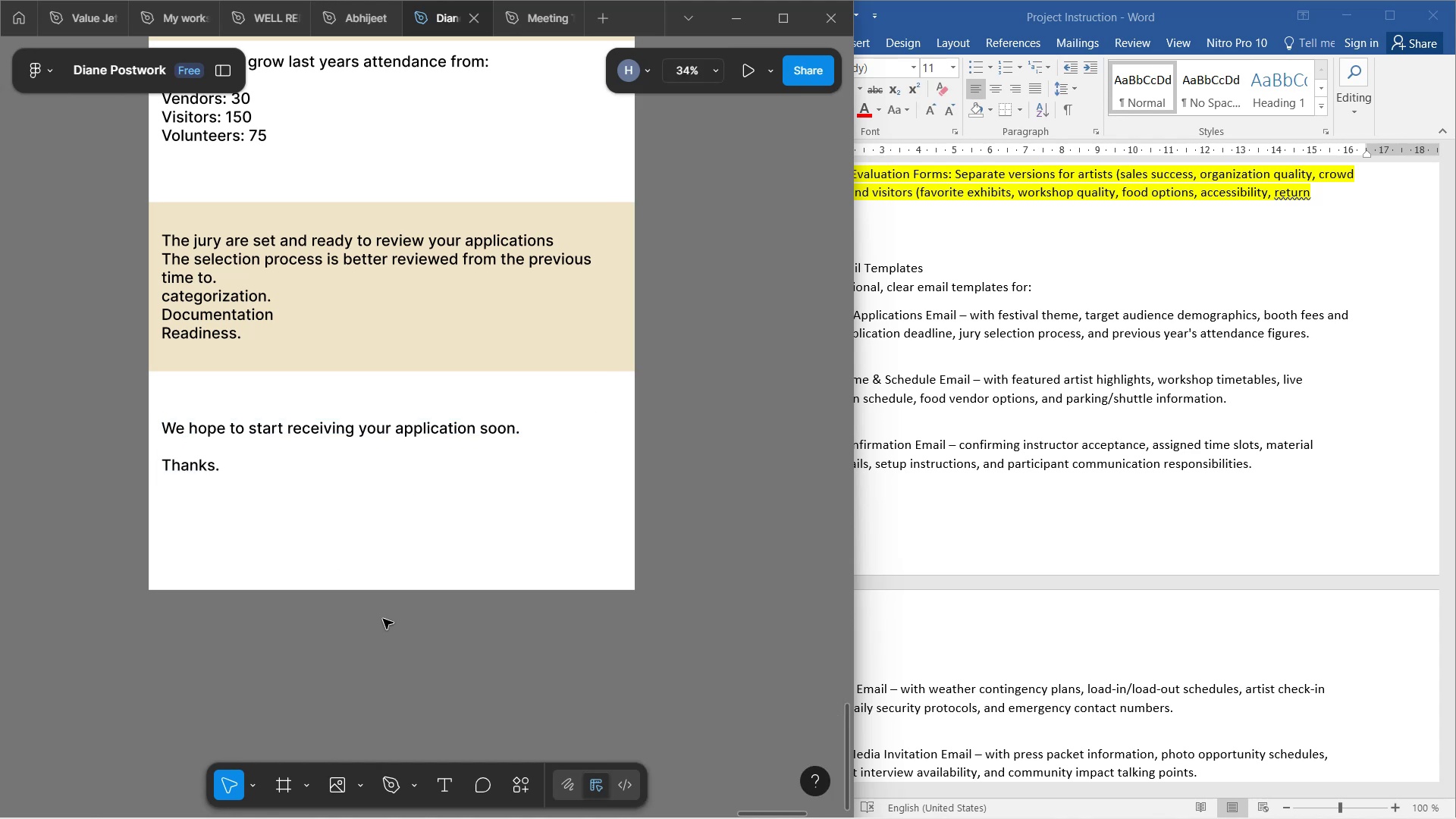 
scroll: coordinate [375, 422], scroll_direction: up, amount: 24.0
 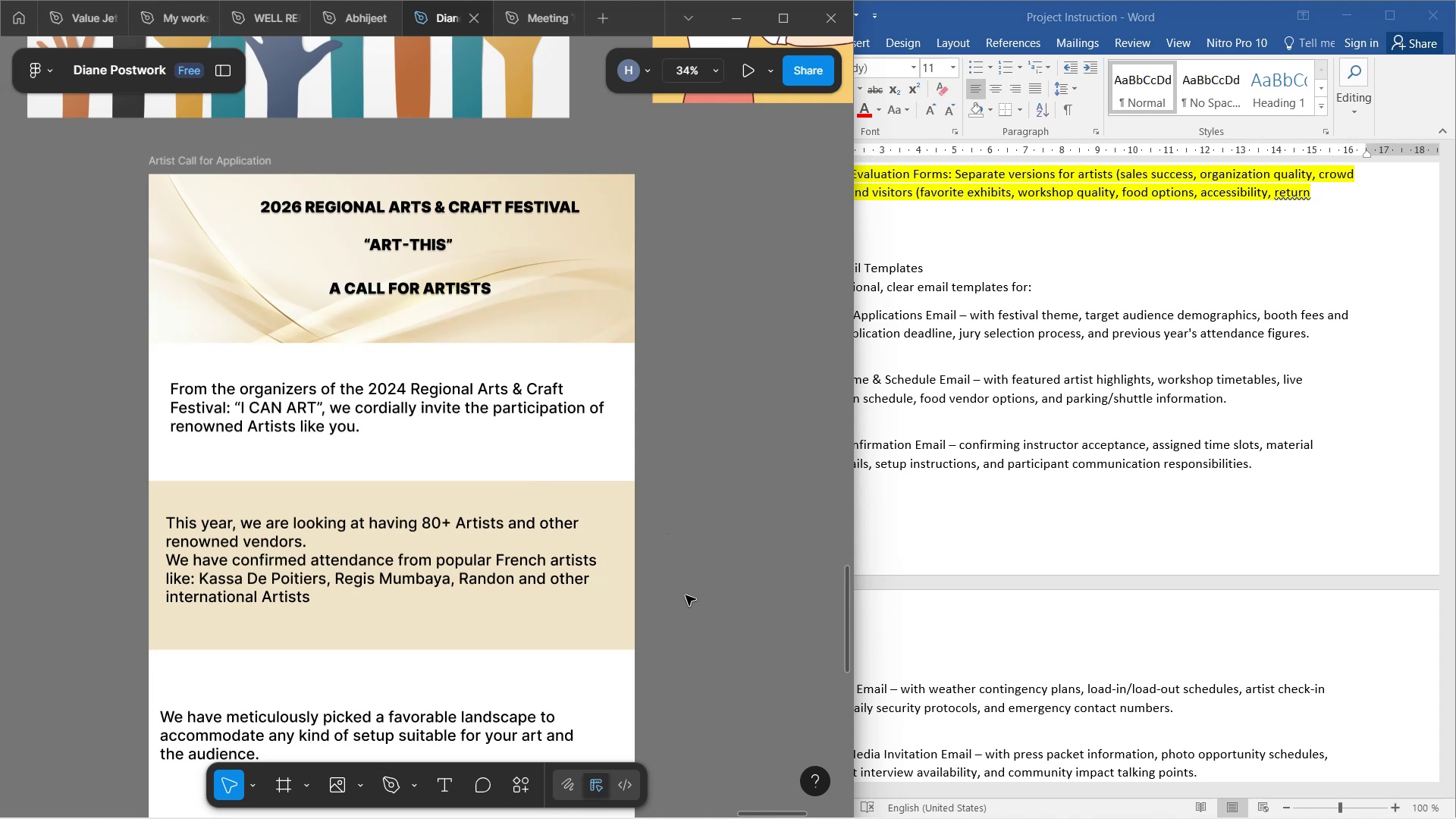 
wait(45.39)
 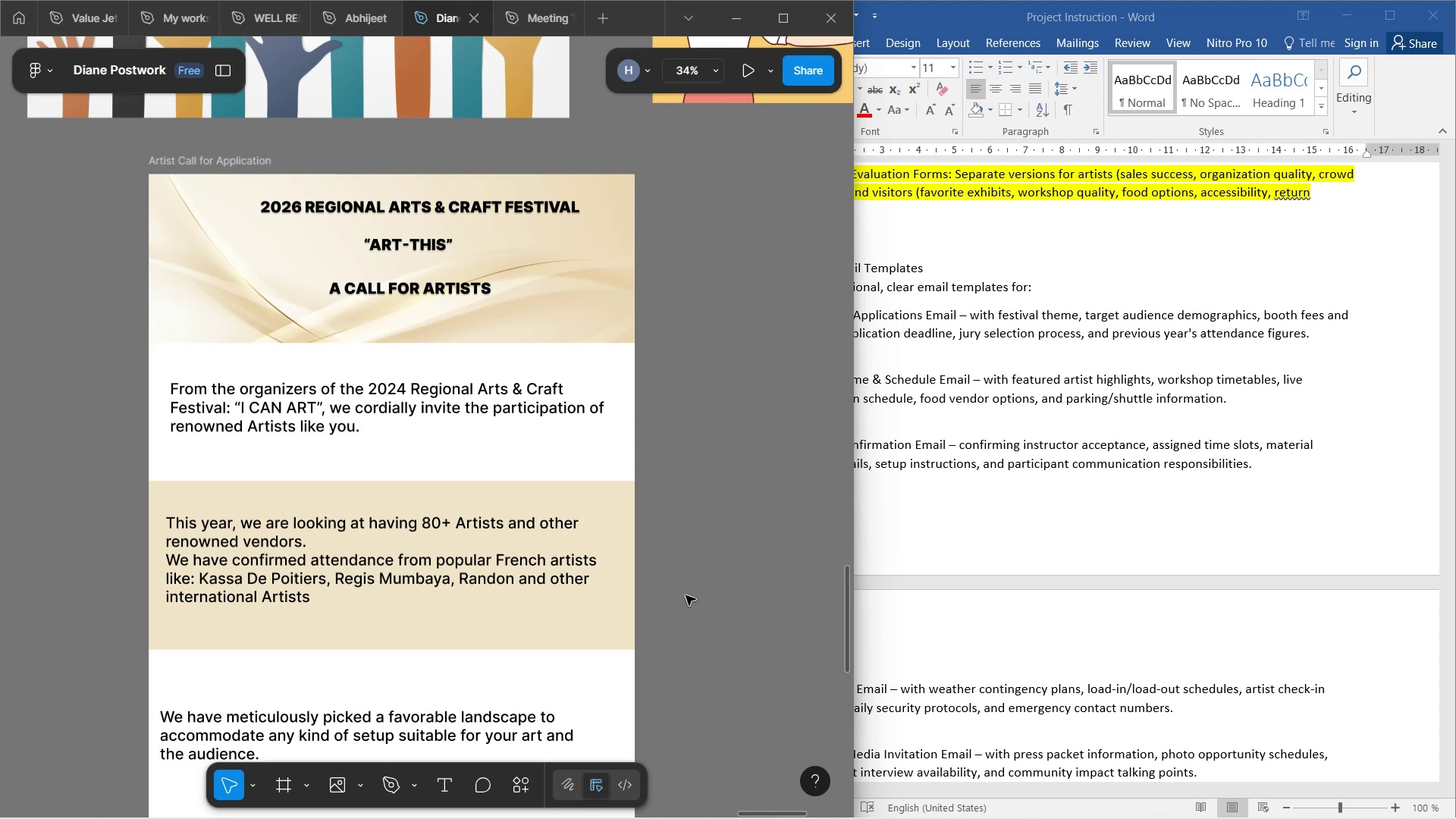 
scroll: coordinate [376, 402], scroll_direction: down, amount: 8.0
 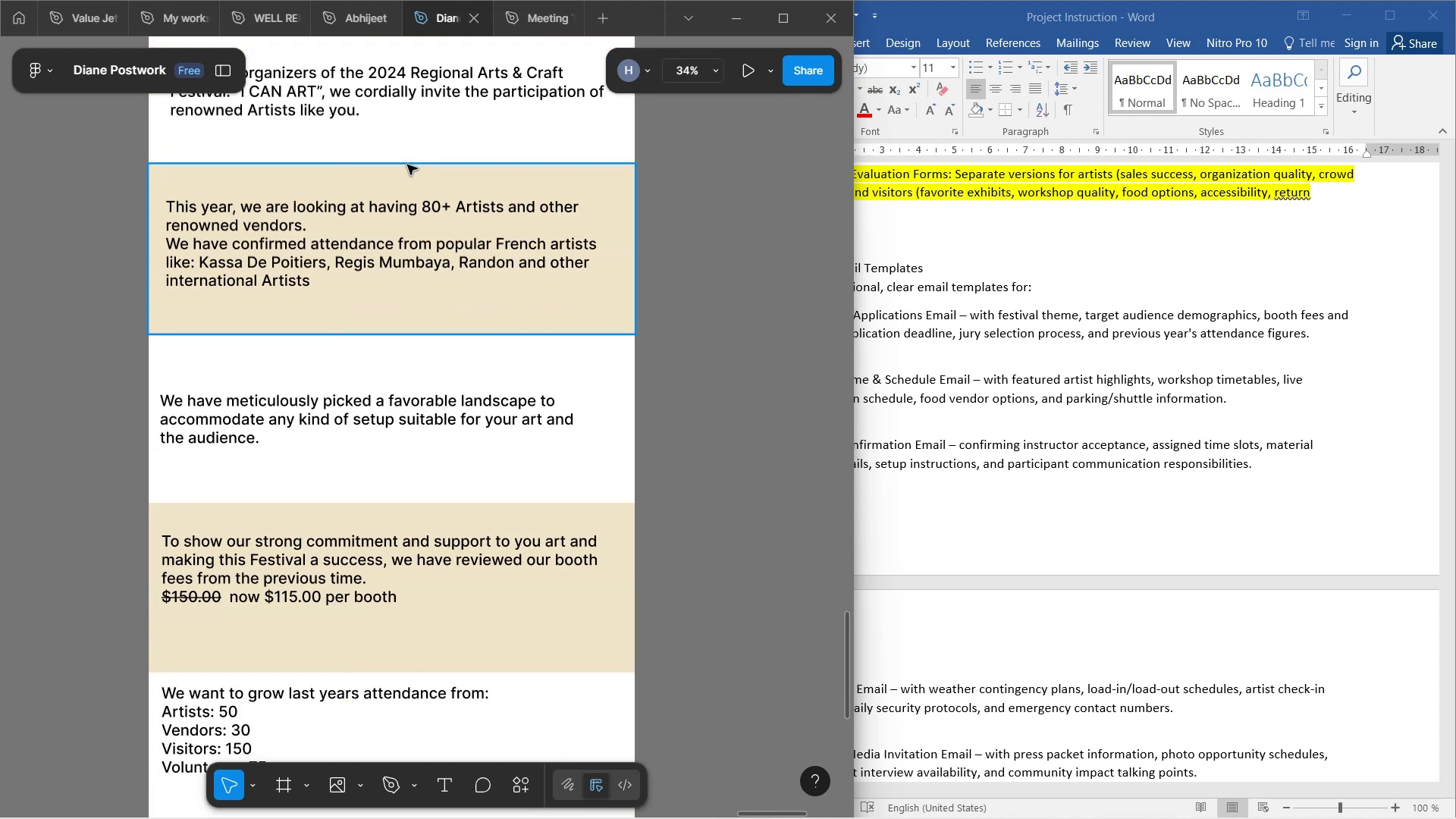 
scroll: coordinate [453, 214], scroll_direction: up, amount: 3.0
 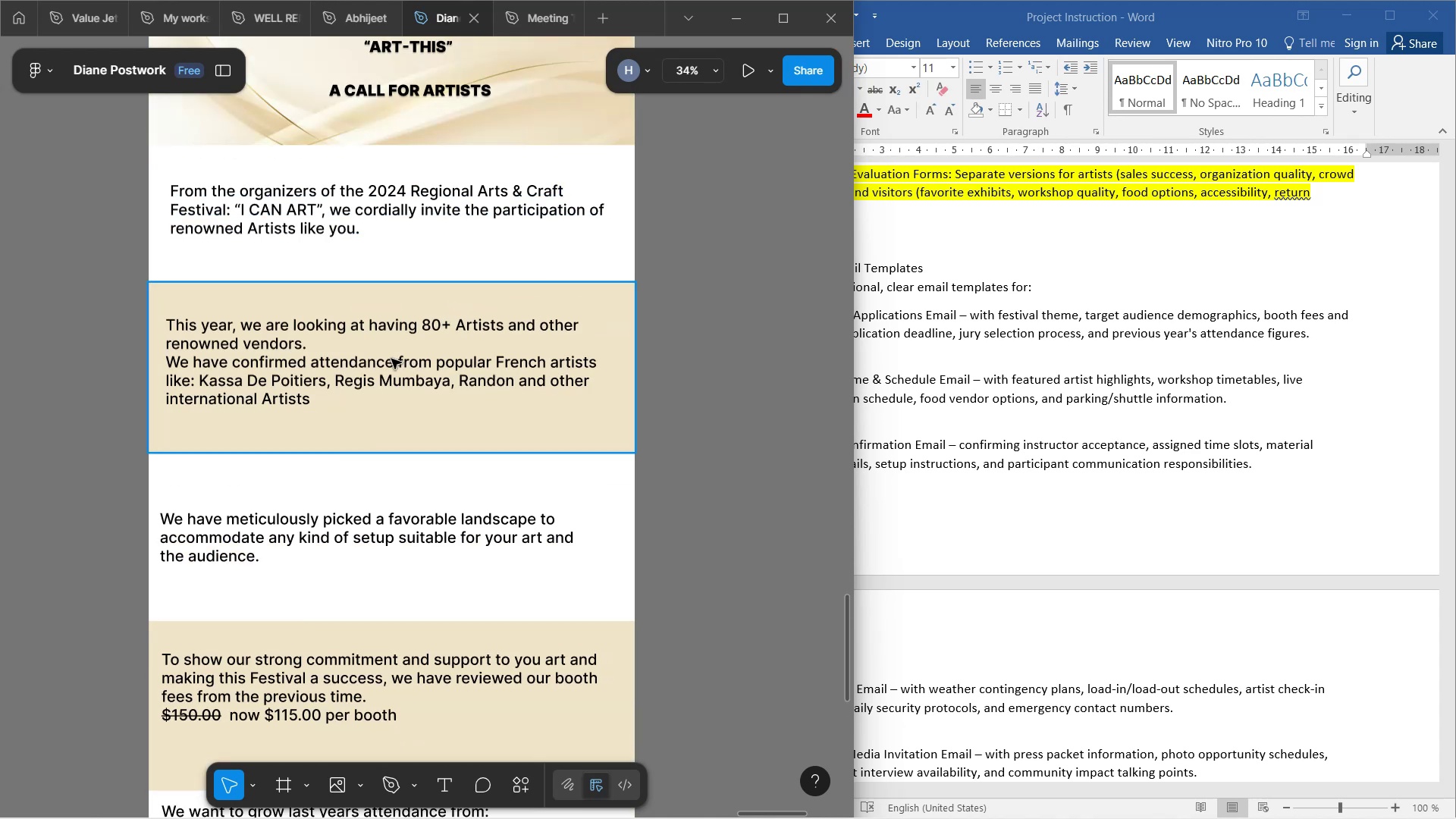 
scroll: coordinate [491, 597], scroll_direction: down, amount: 17.0
 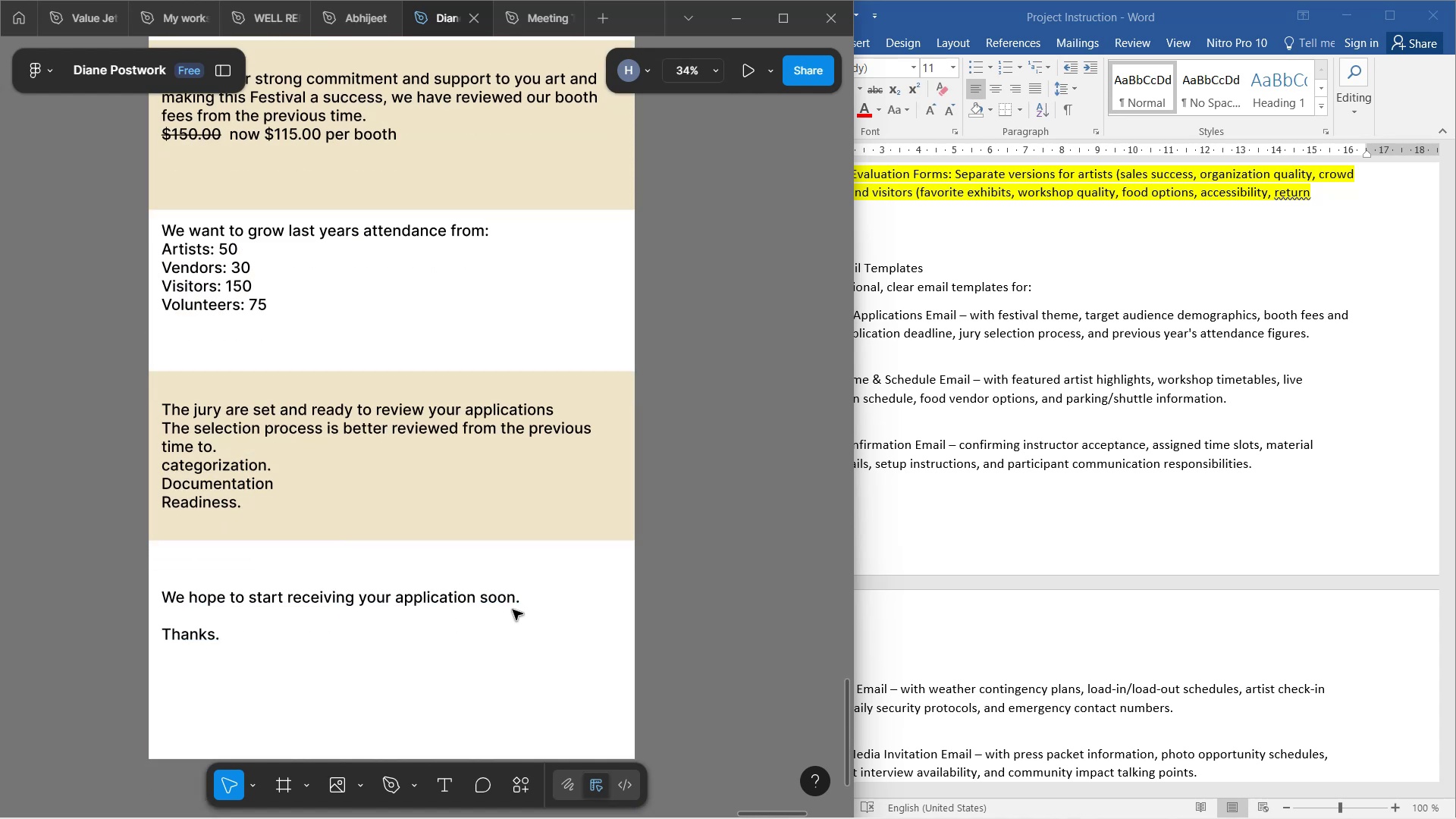 
scroll: coordinate [551, 482], scroll_direction: up, amount: 26.0
 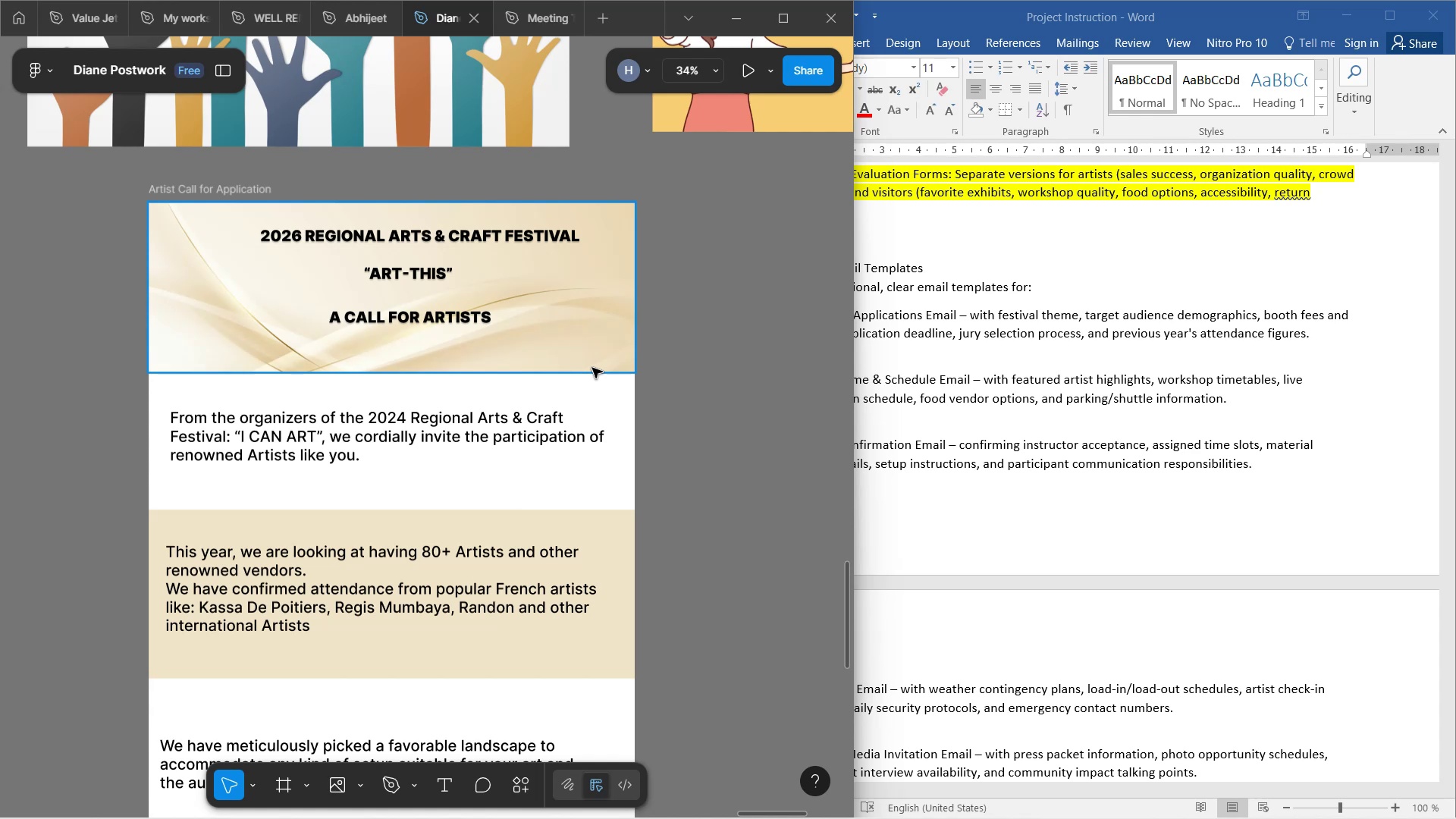 
wait(76.82)
 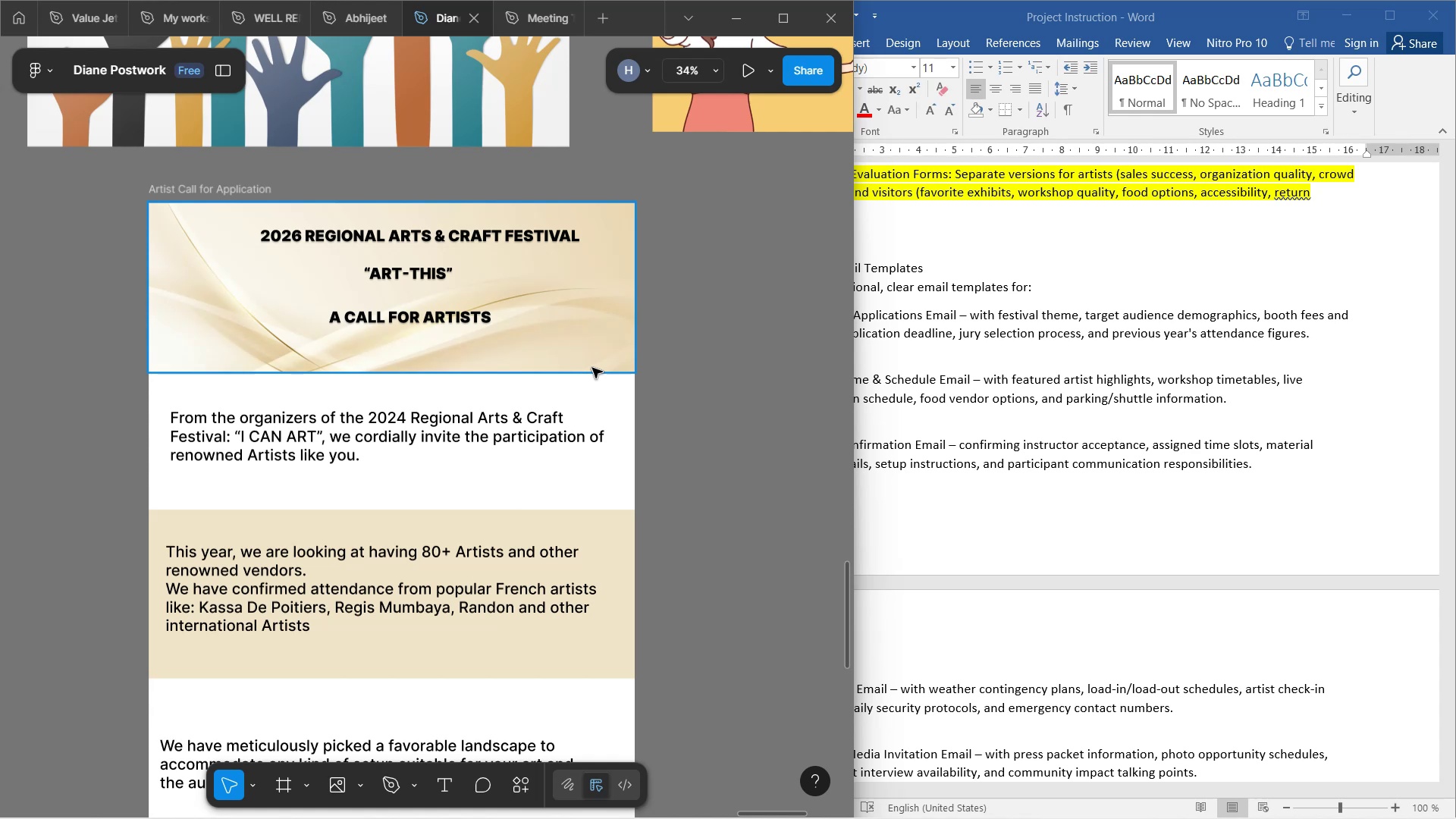 
scroll: coordinate [612, 353], scroll_direction: down, amount: 6.0
 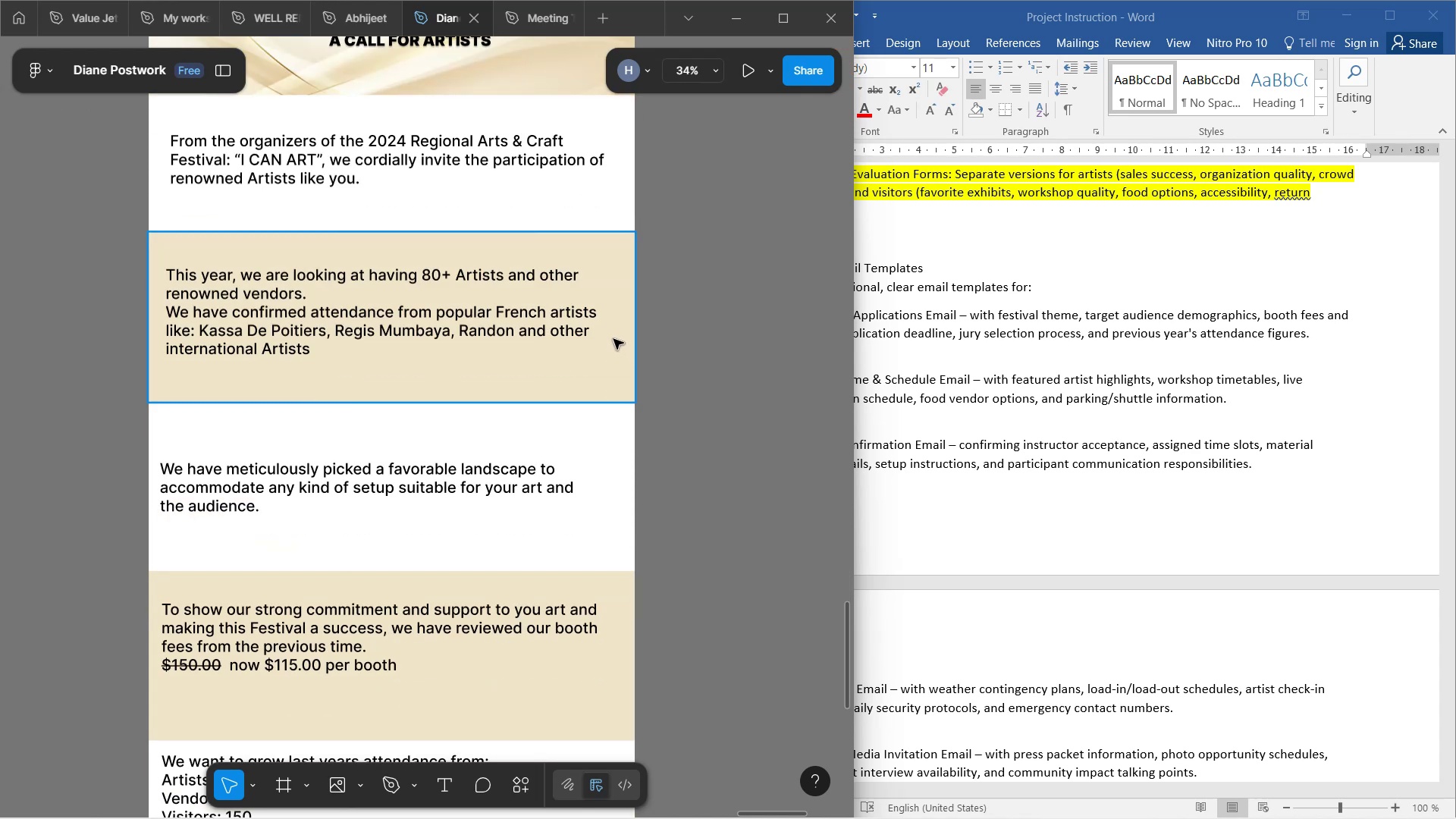 
scroll: coordinate [613, 354], scroll_direction: up, amount: 4.0
 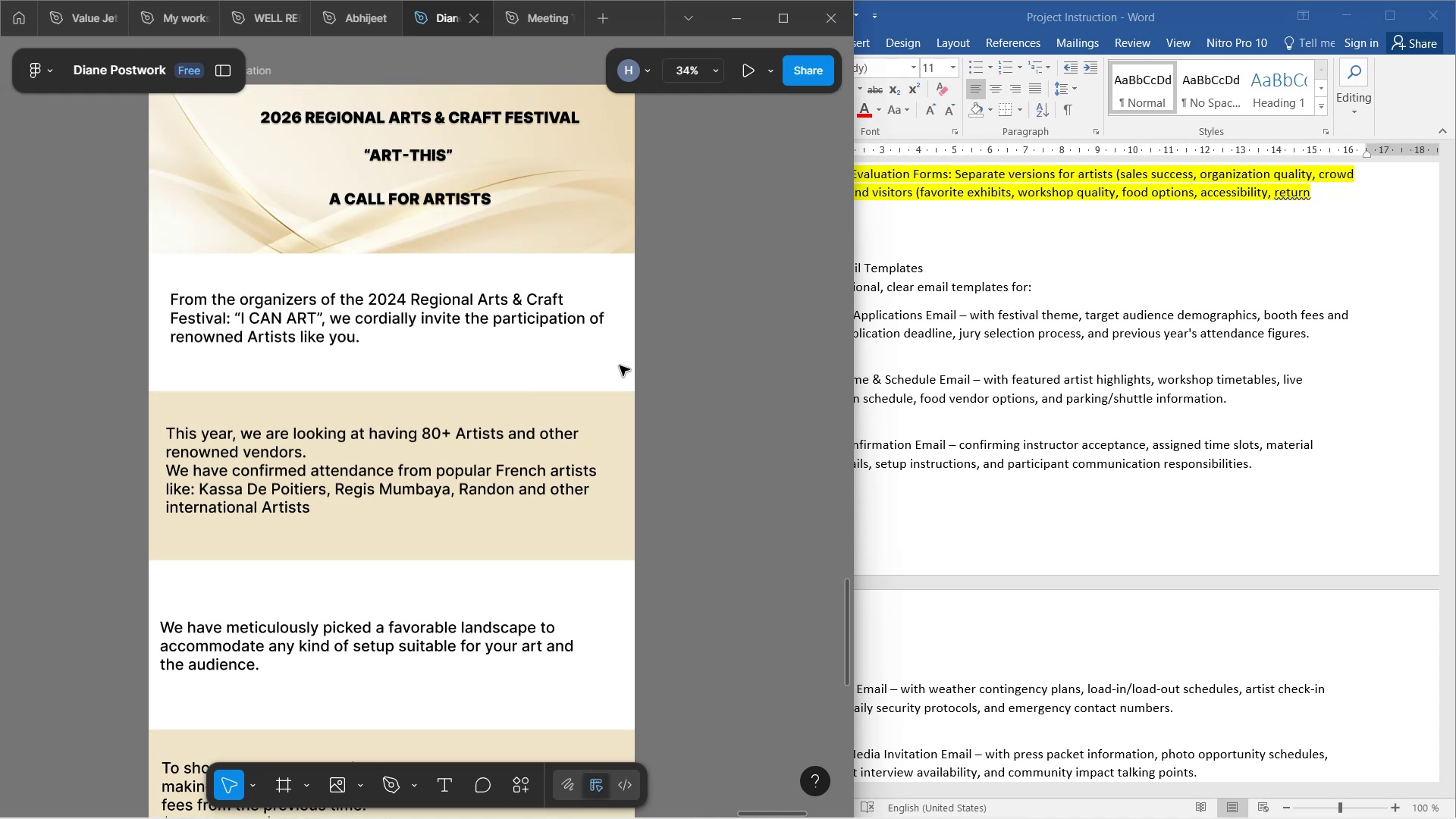 
scroll: coordinate [615, 347], scroll_direction: down, amount: 21.0
 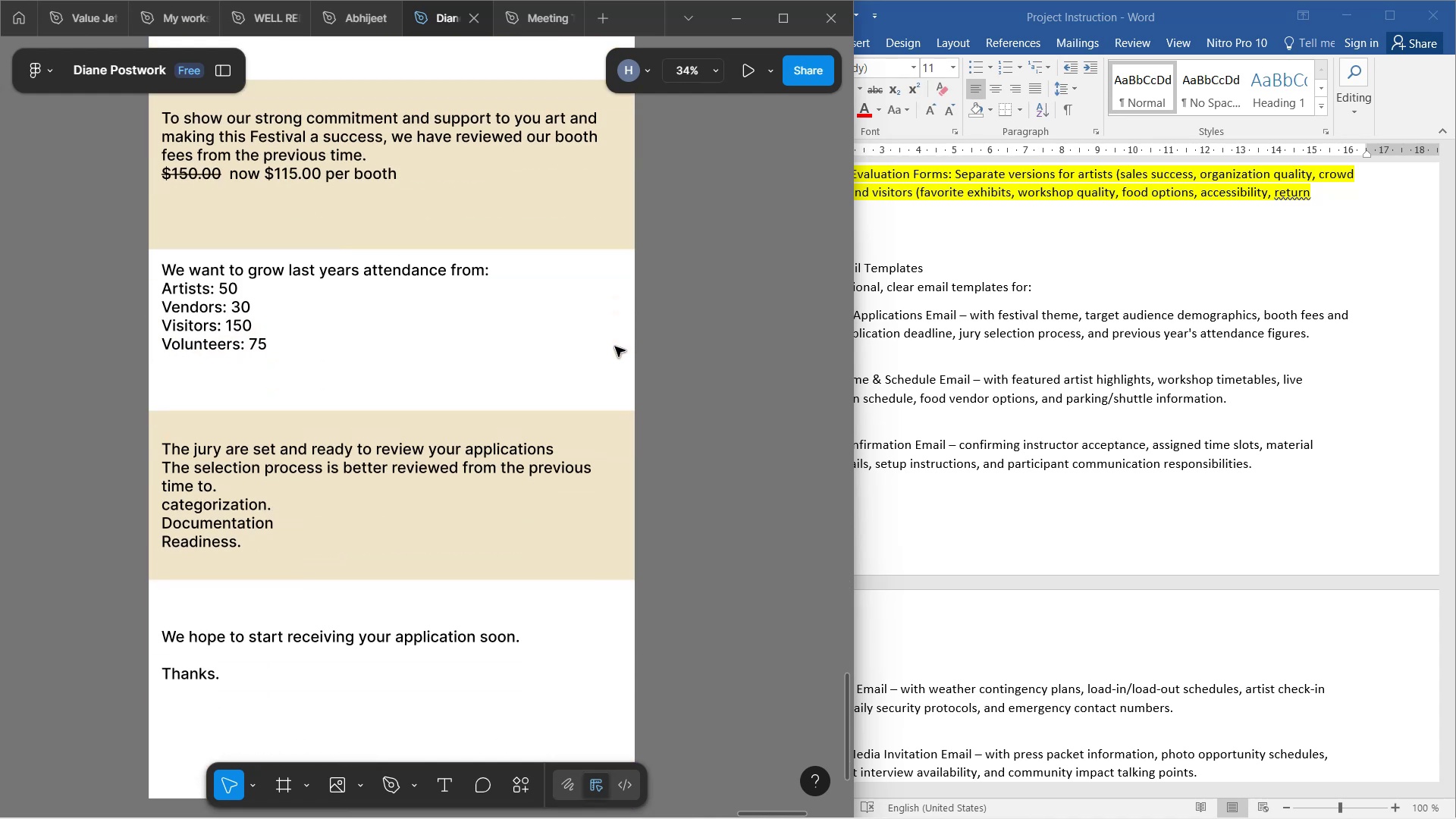 
hold_key(key=ControlLeft, duration=0.54)
scroll: coordinate [615, 347], scroll_direction: down, amount: 5.0
 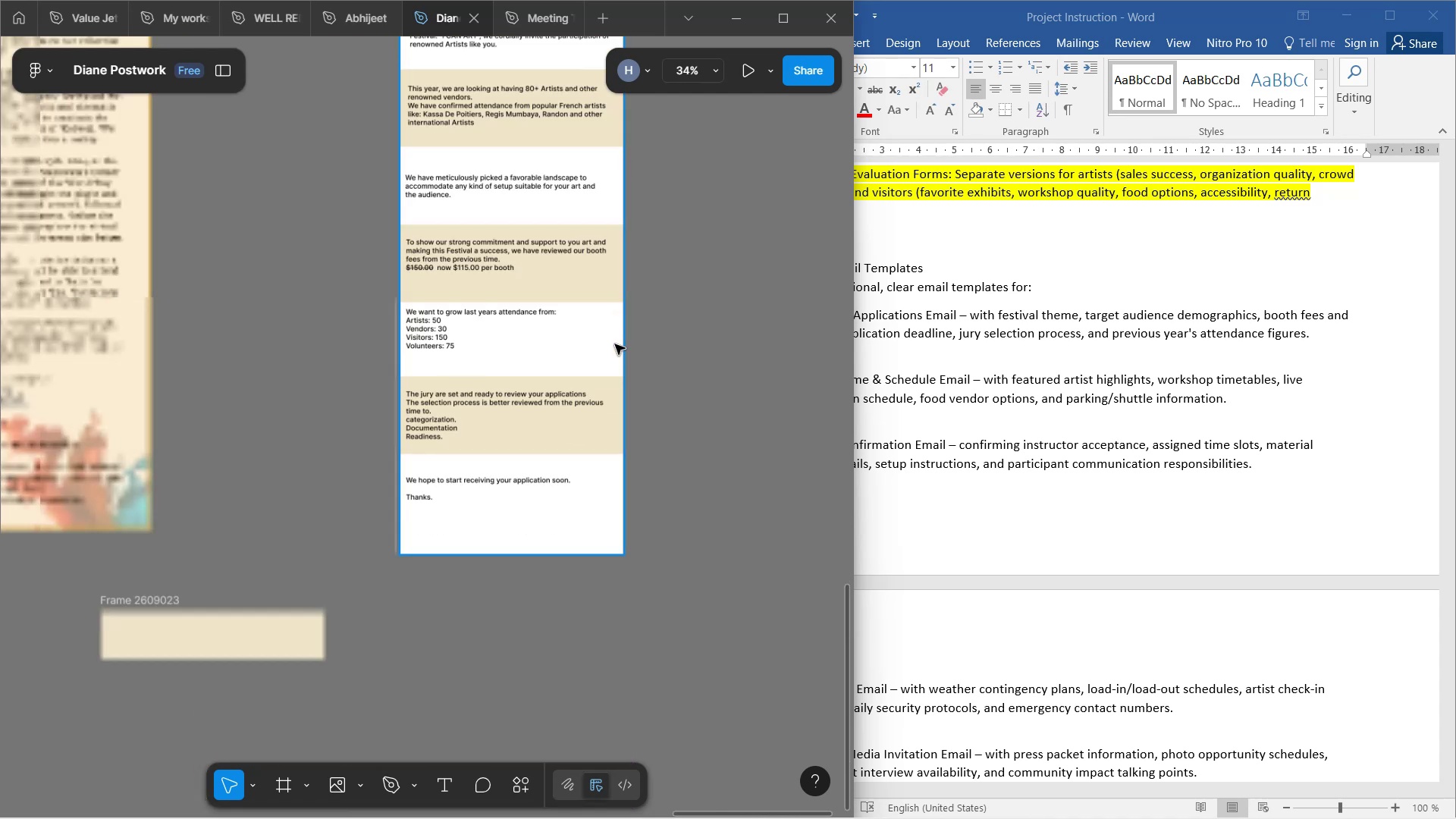 
scroll: coordinate [612, 347], scroll_direction: up, amount: 7.0
 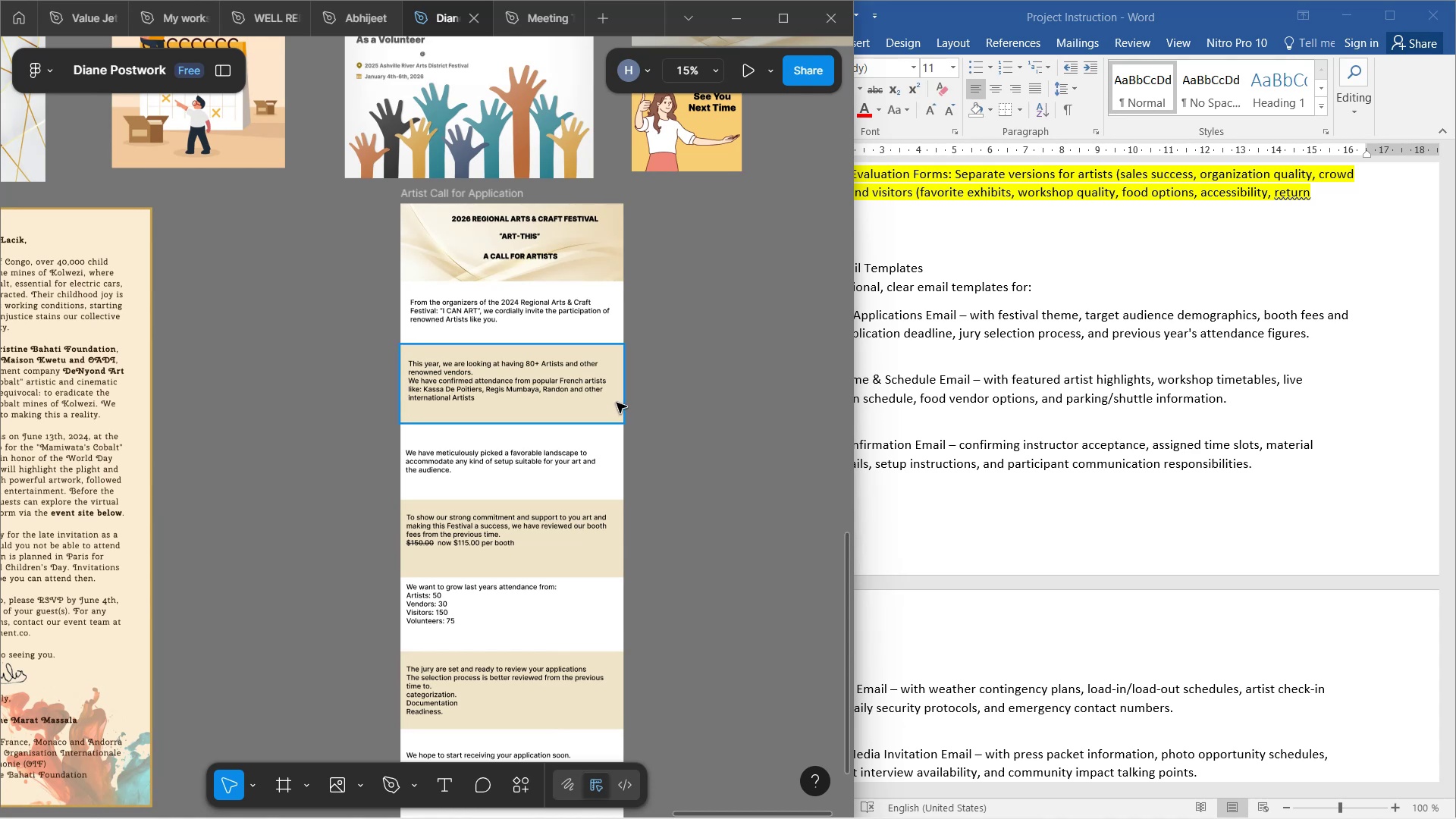 
scroll: coordinate [505, 266], scroll_direction: down, amount: 7.0
 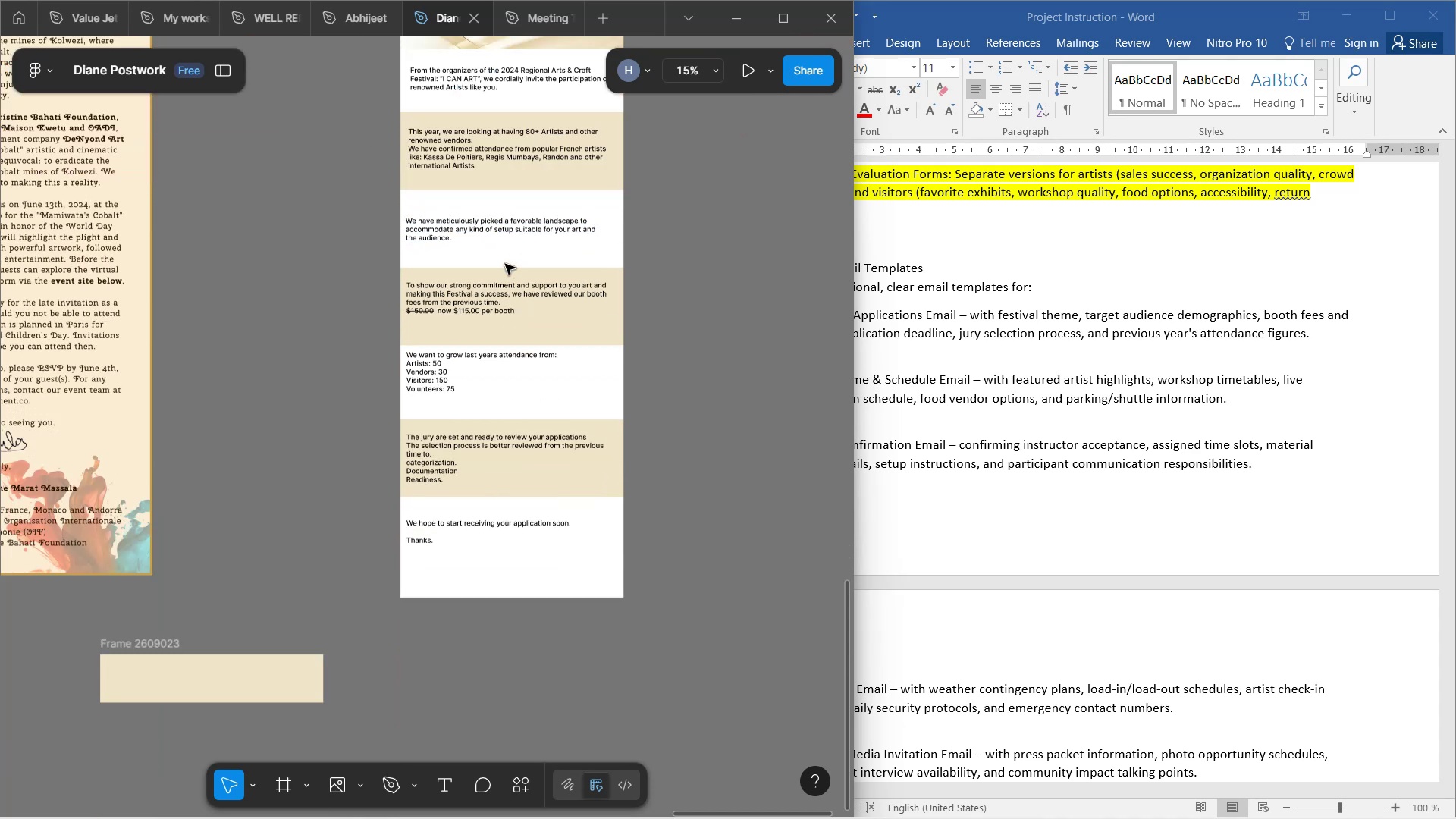 
scroll: coordinate [505, 264], scroll_direction: up, amount: 2.0
 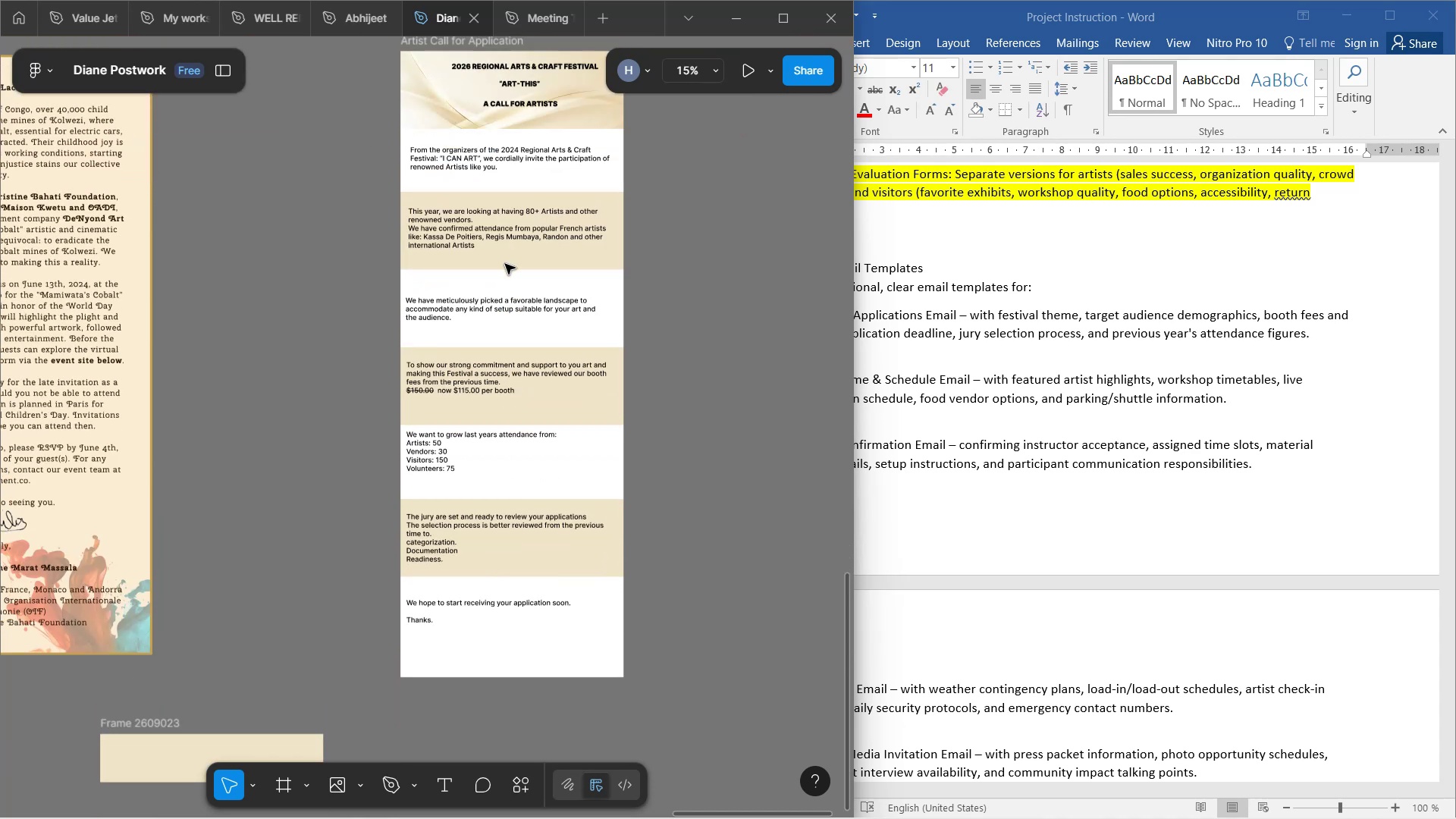 
scroll: coordinate [505, 264], scroll_direction: down, amount: 1.0
 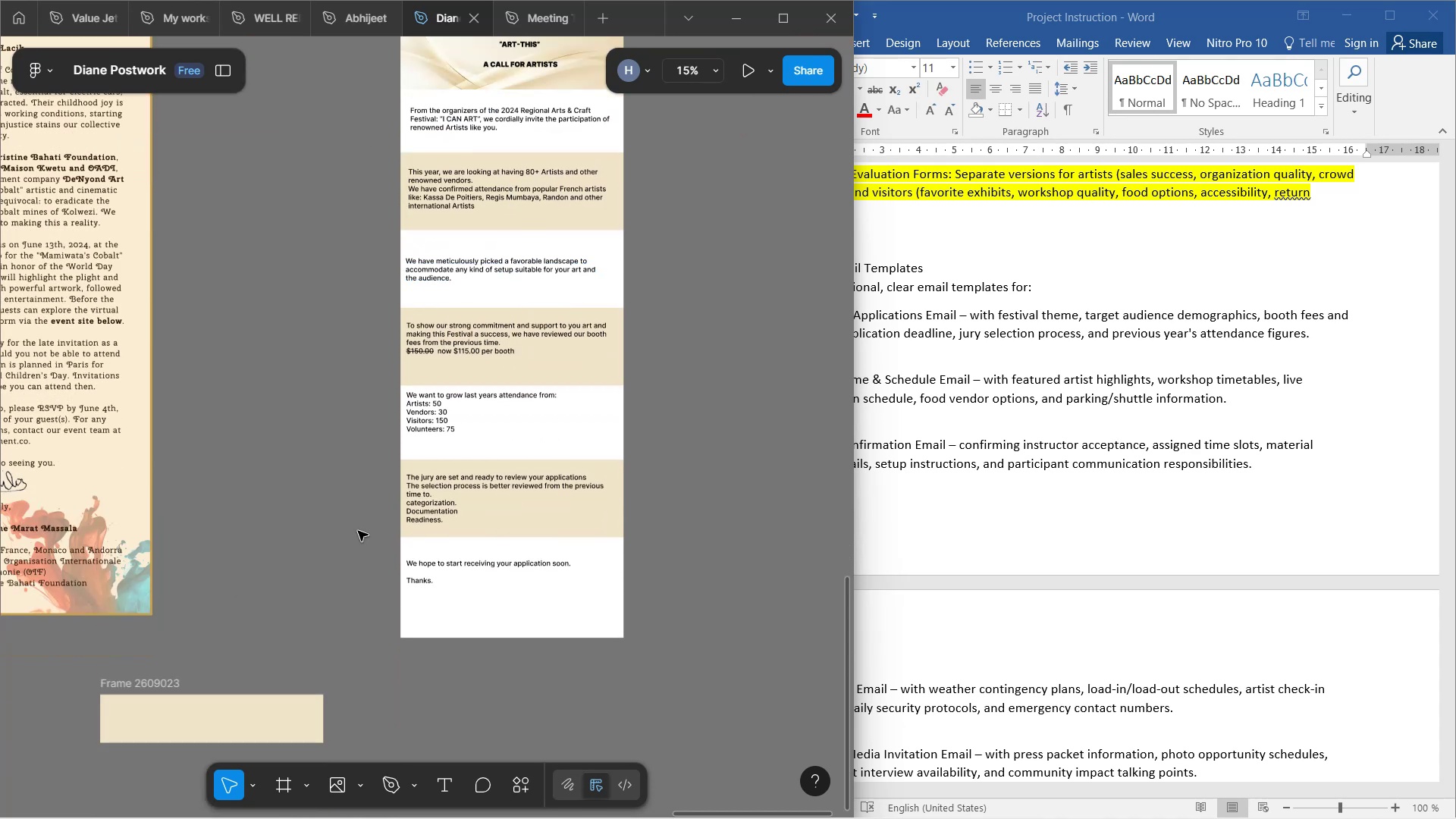 
scroll: coordinate [507, 413], scroll_direction: up, amount: 1.0
 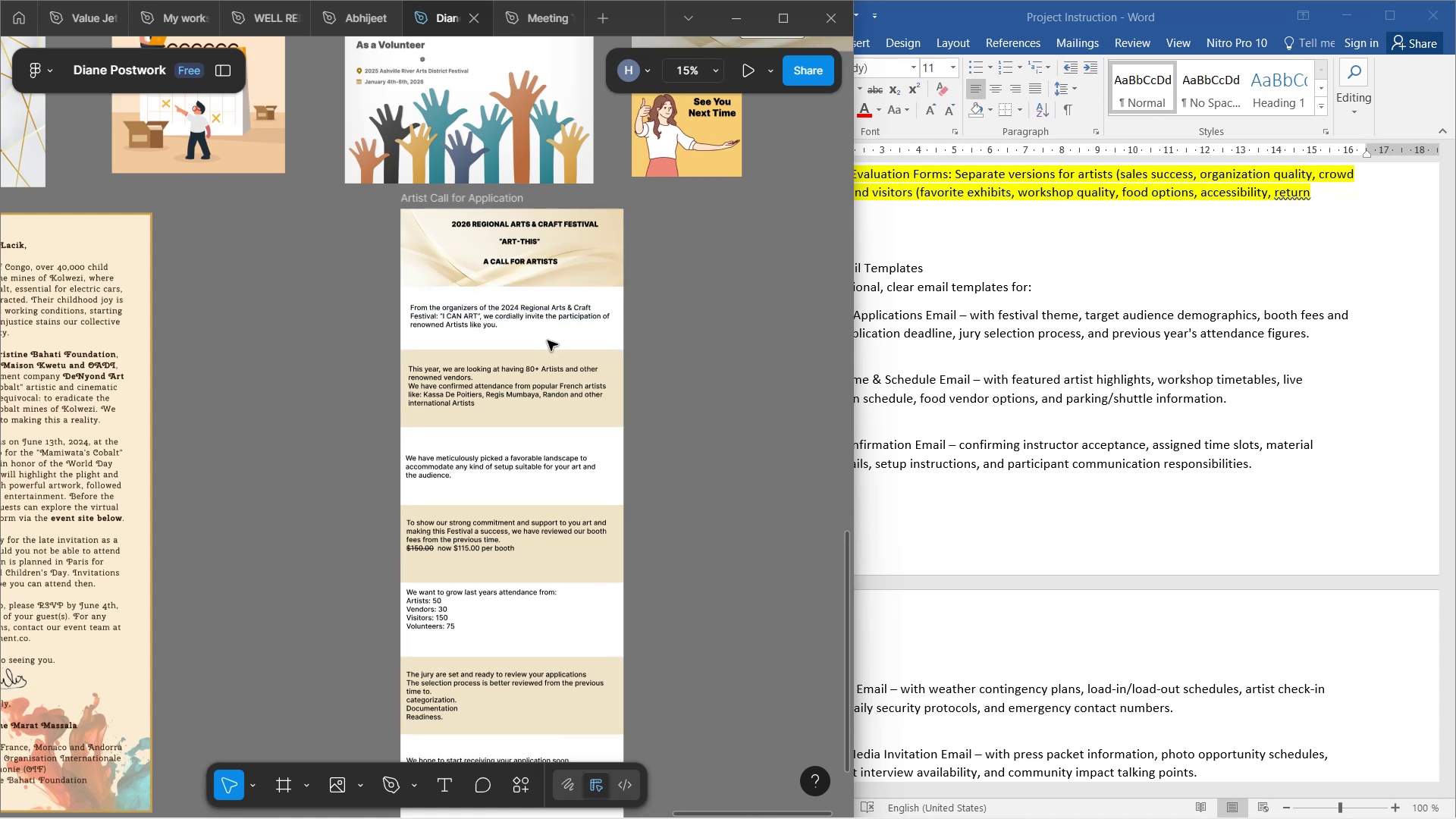 
wait(9.53)
 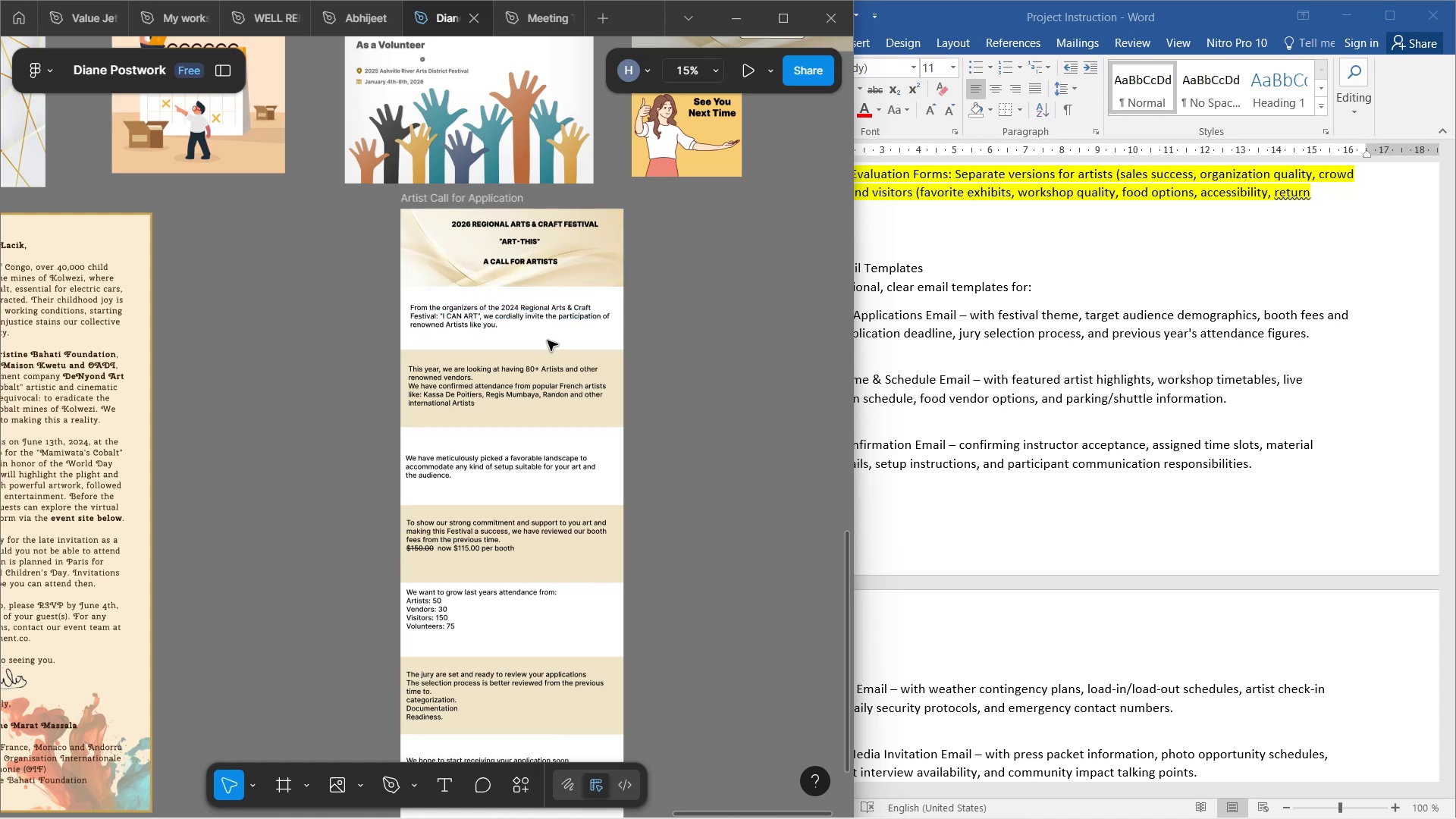 
left_click([1095, 796])
 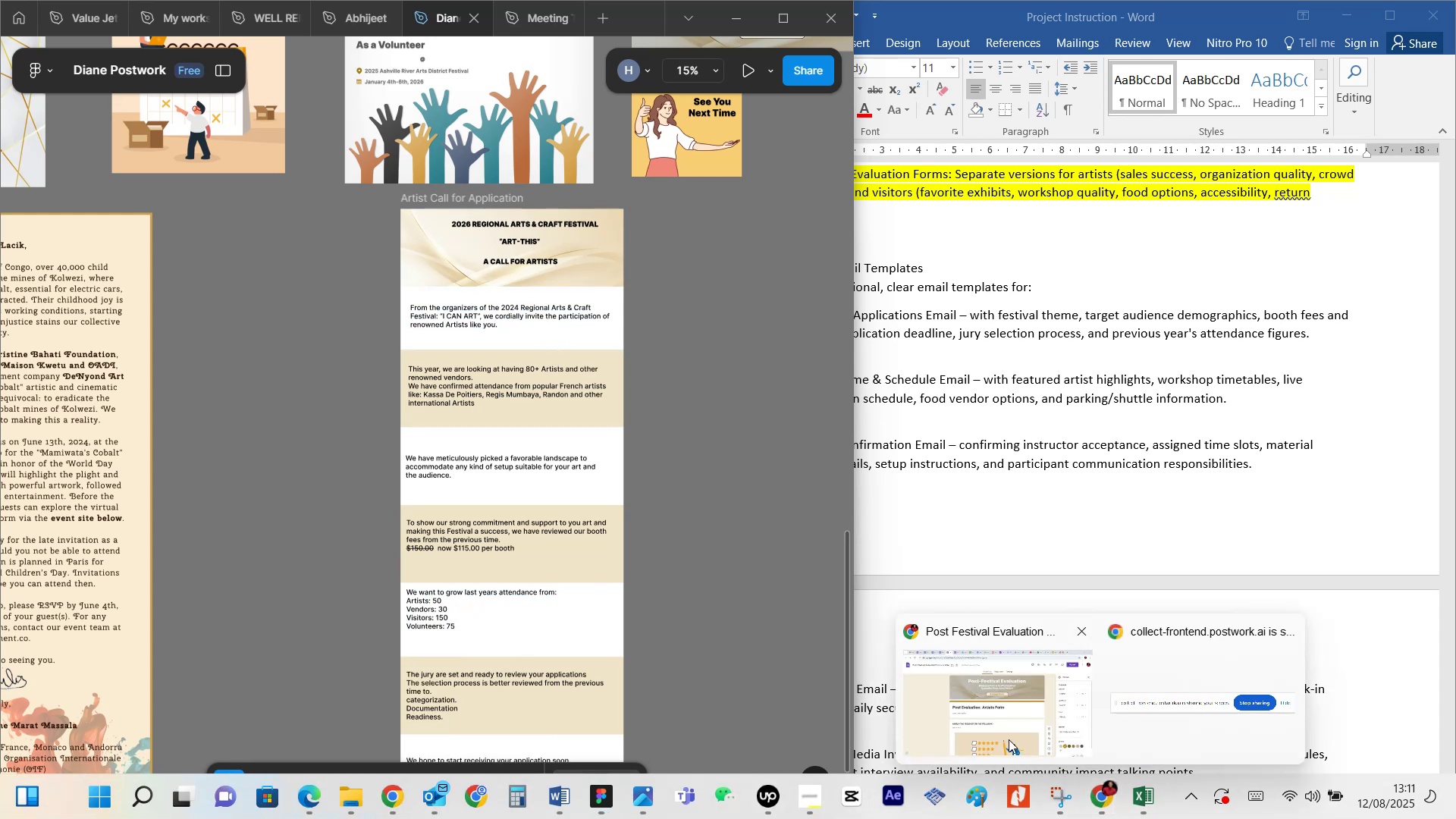 
left_click([1009, 737])
 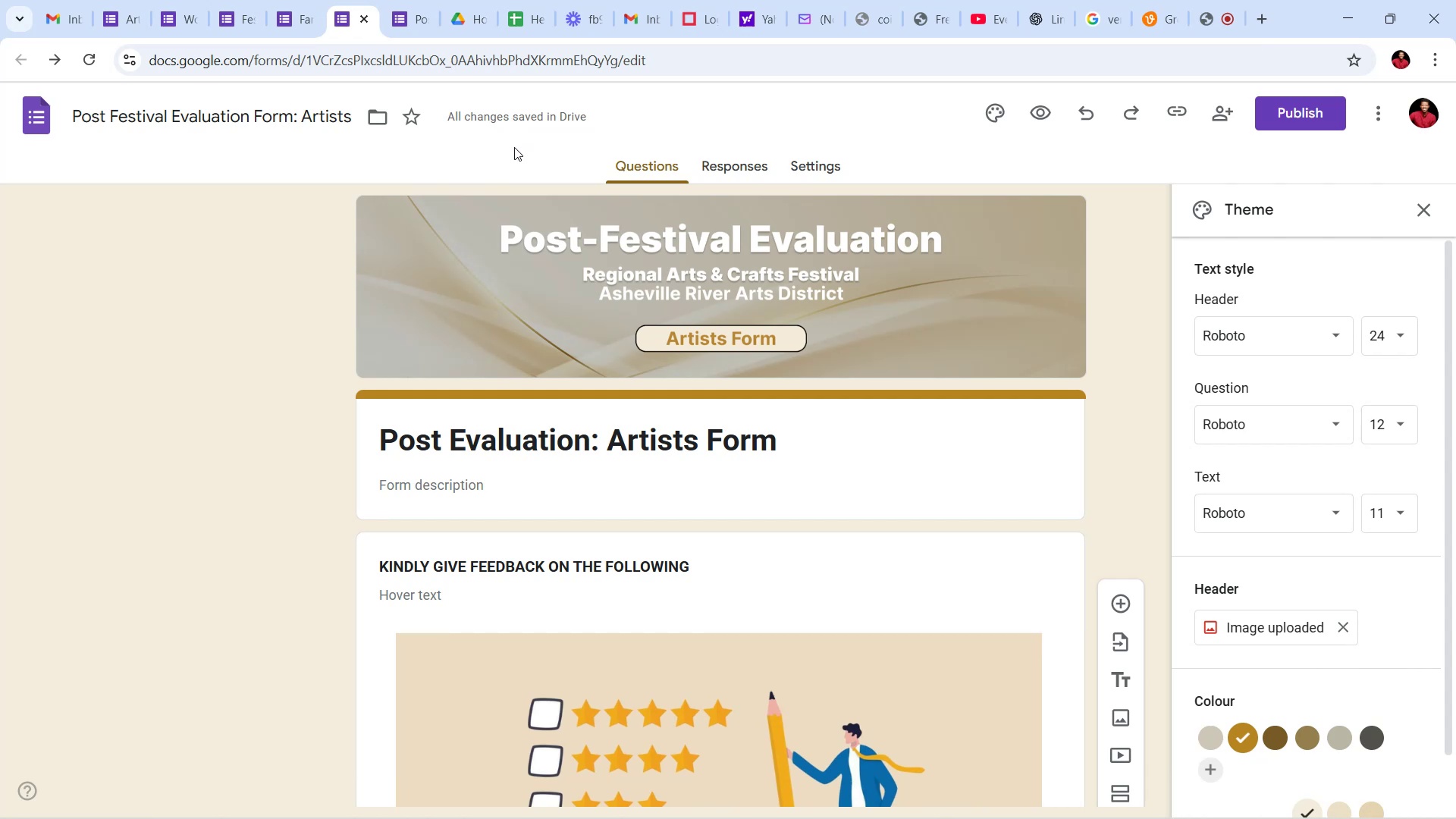 
wait(9.66)
 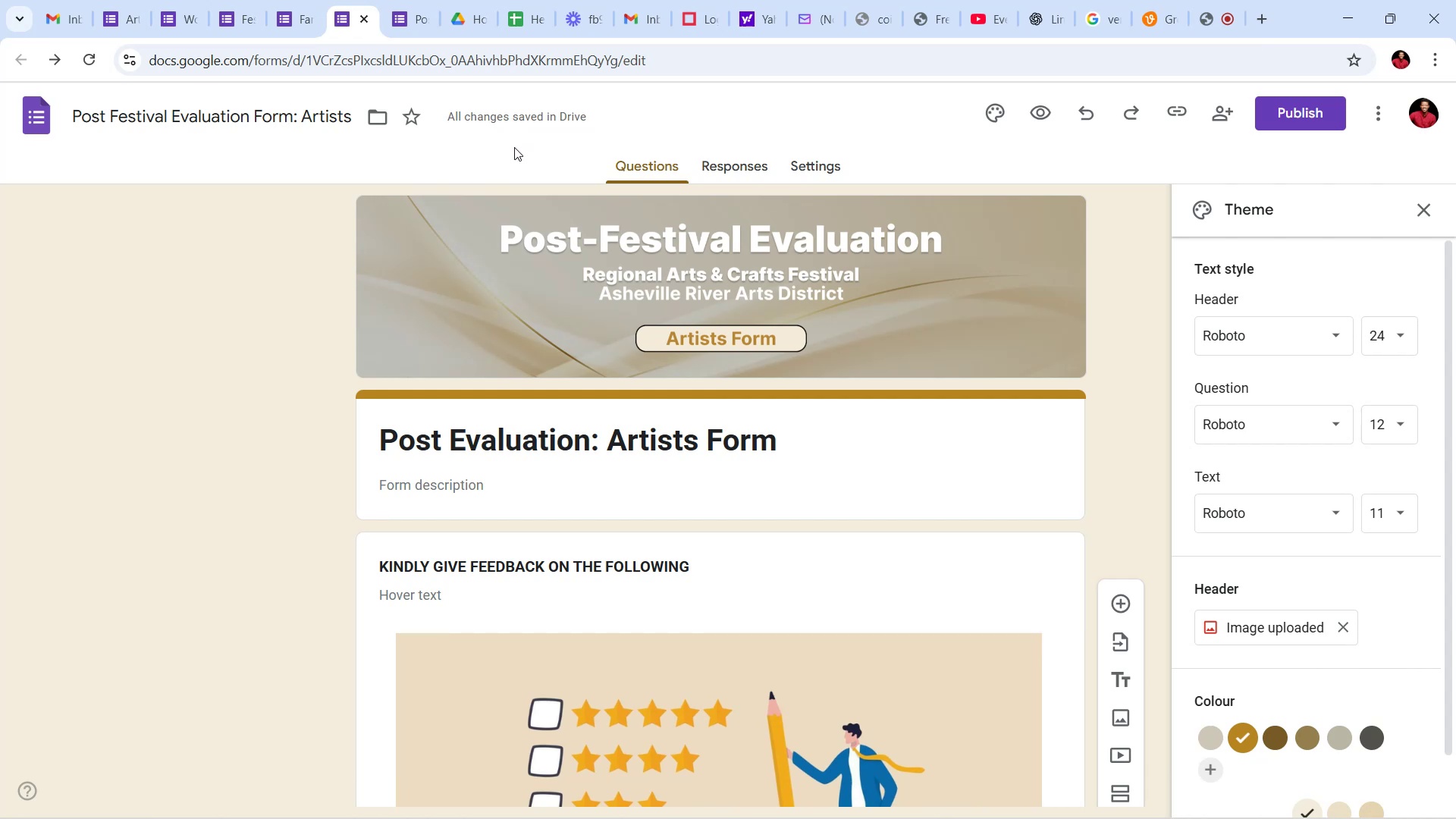 
left_click([1417, 209])
 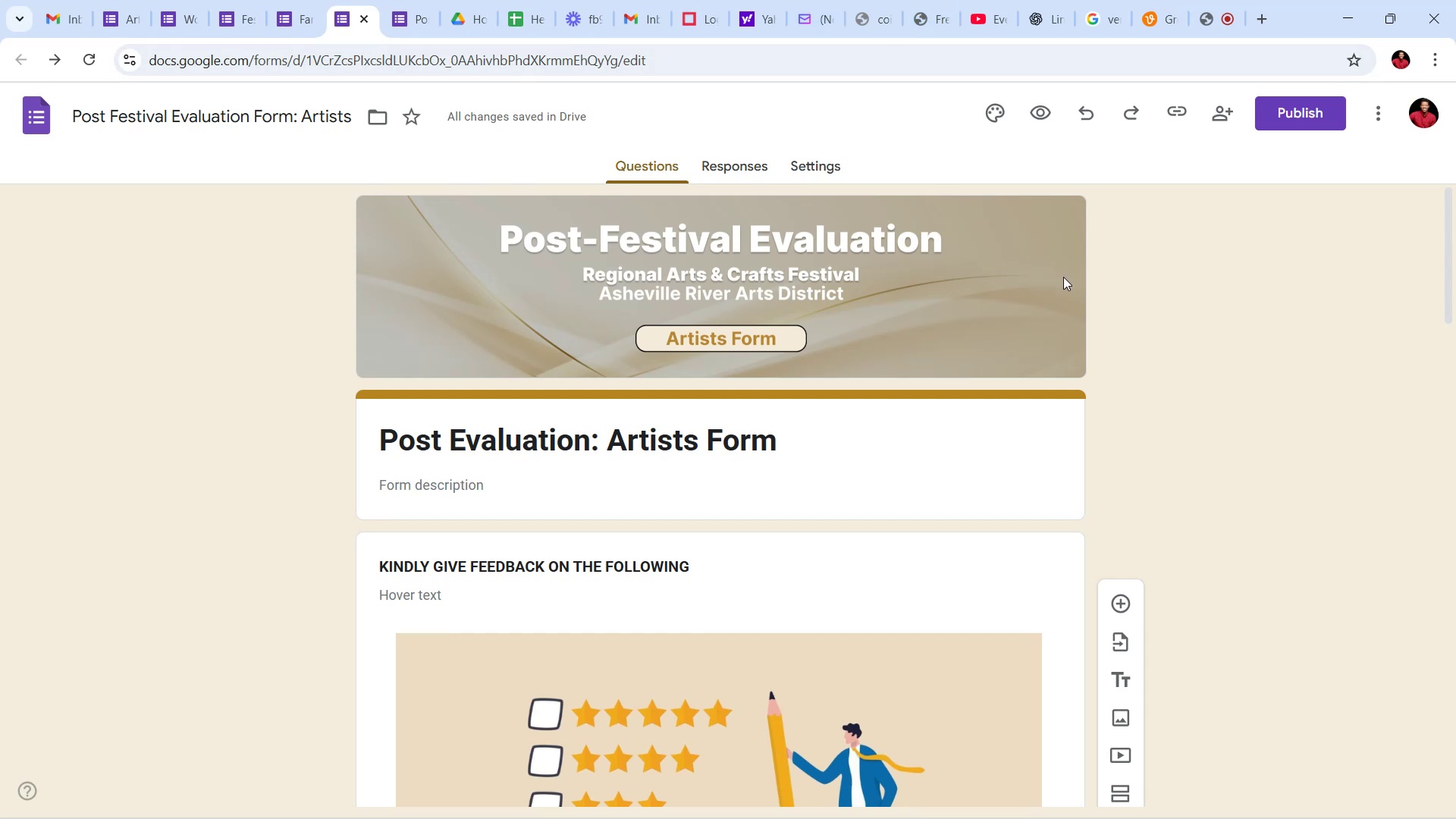 
wait(10.06)
 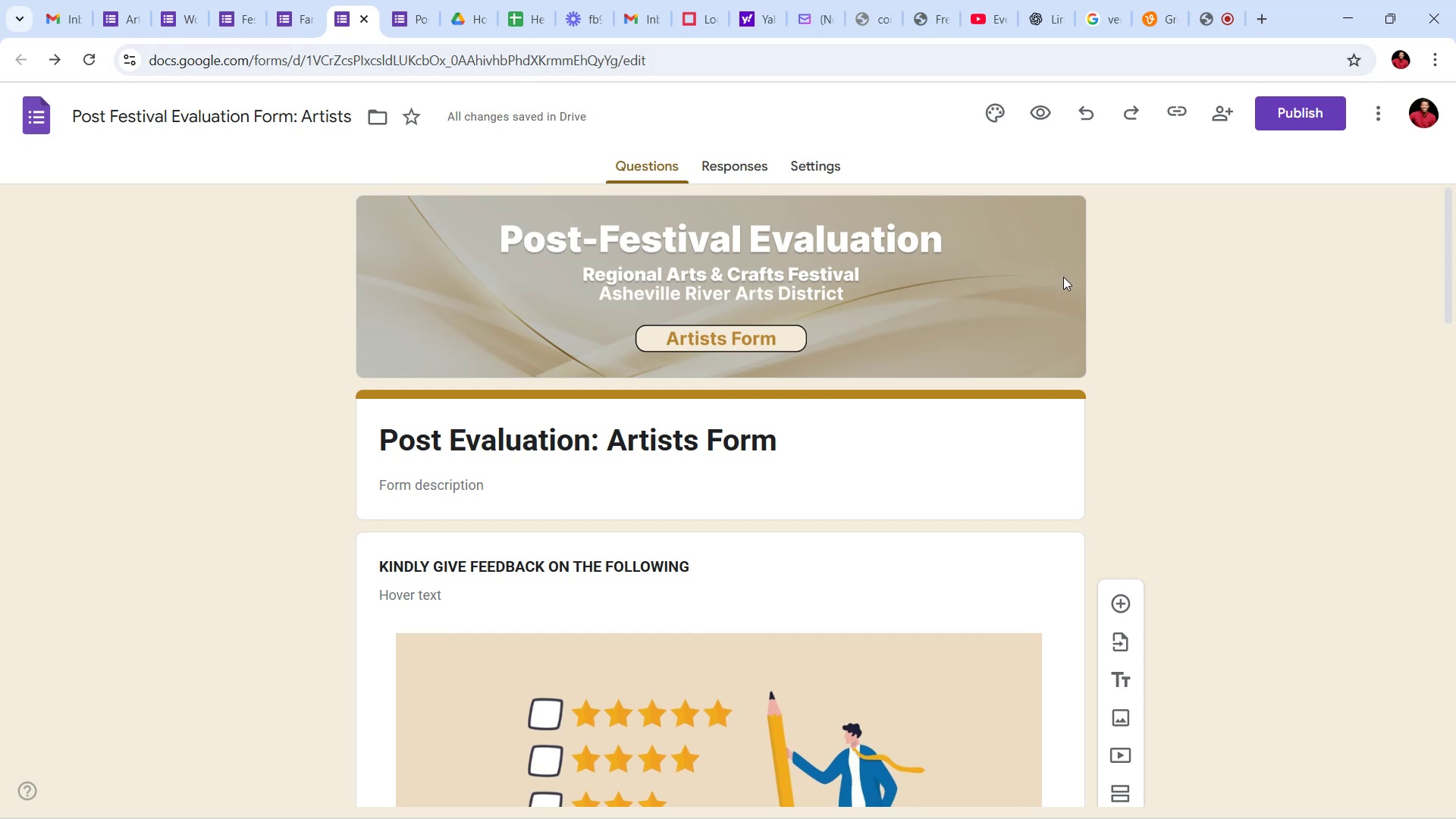 
scroll: coordinate [1276, 321], scroll_direction: down, amount: 15.0
 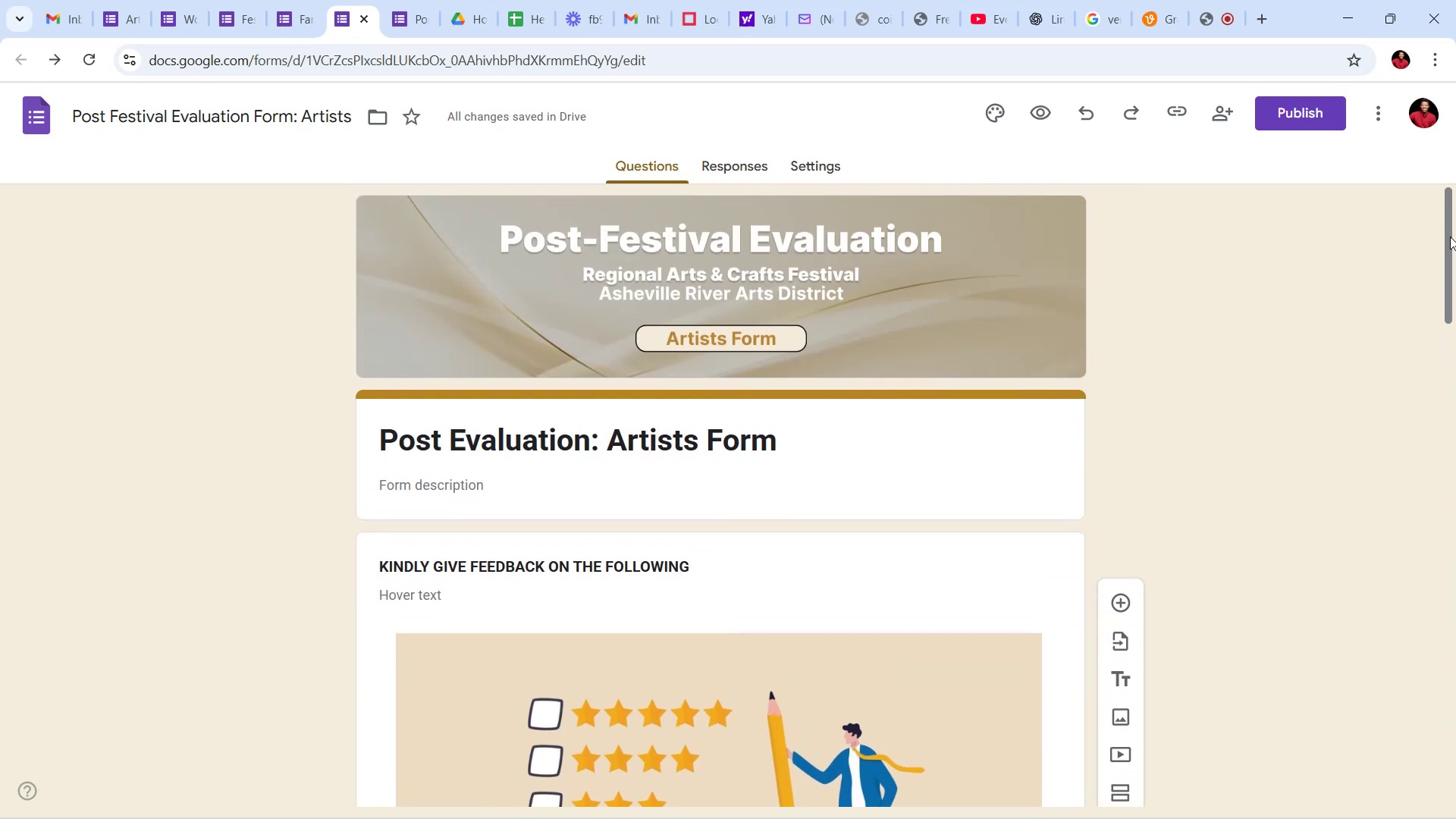 
wait(7.51)
 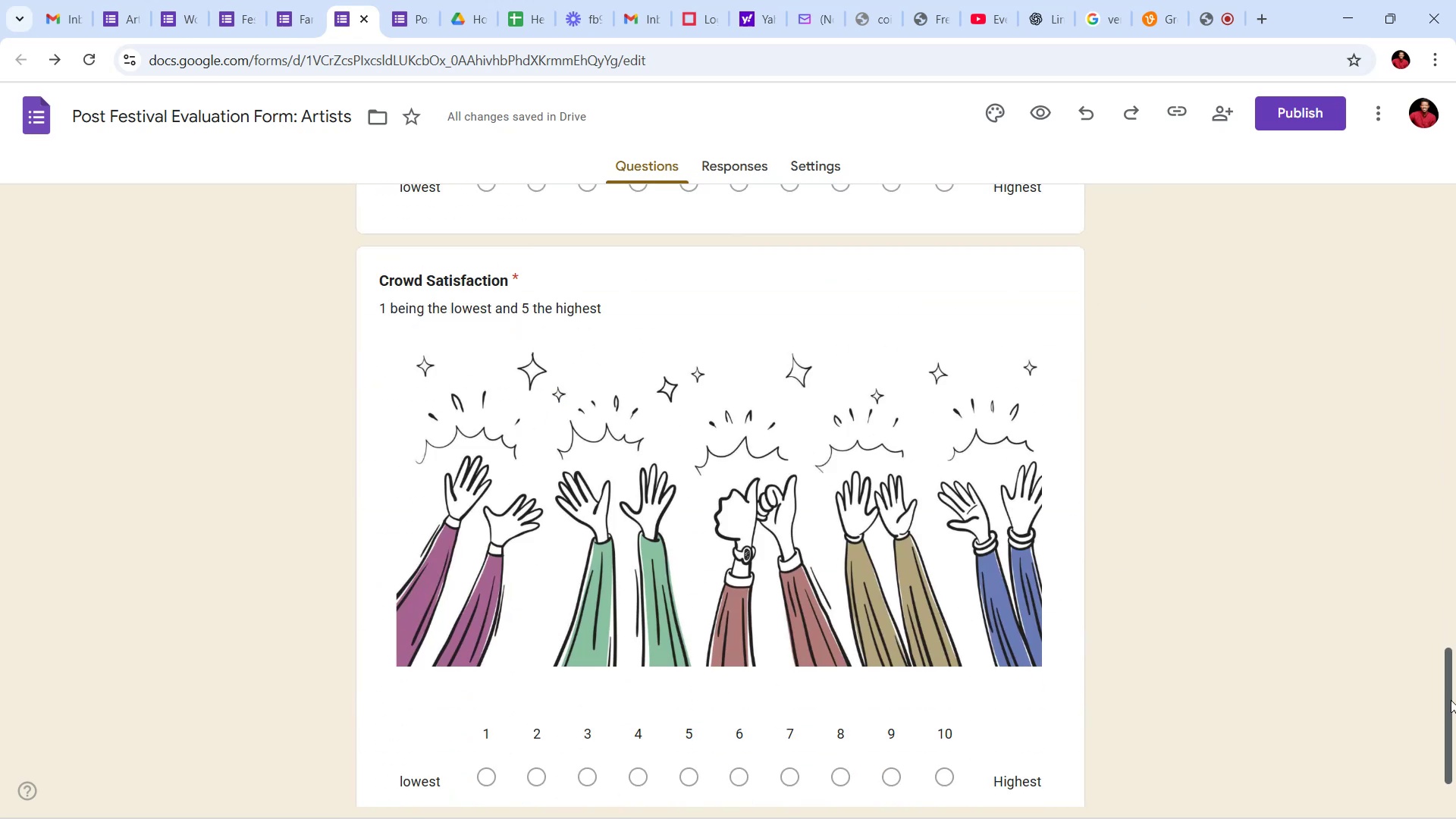 
scroll: coordinate [1225, 435], scroll_direction: down, amount: 7.0
 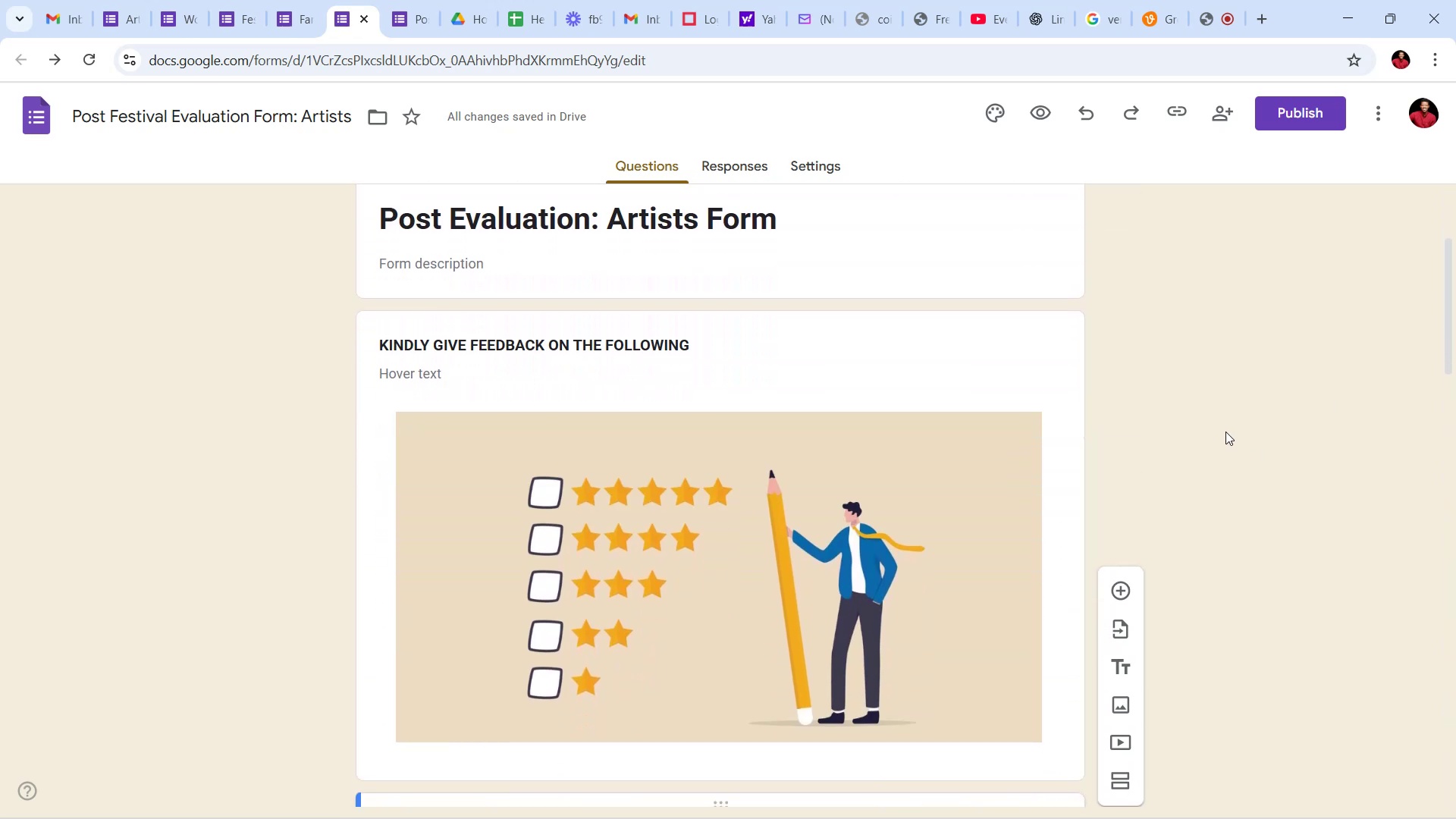 
scroll: coordinate [1222, 416], scroll_direction: up, amount: 10.0
 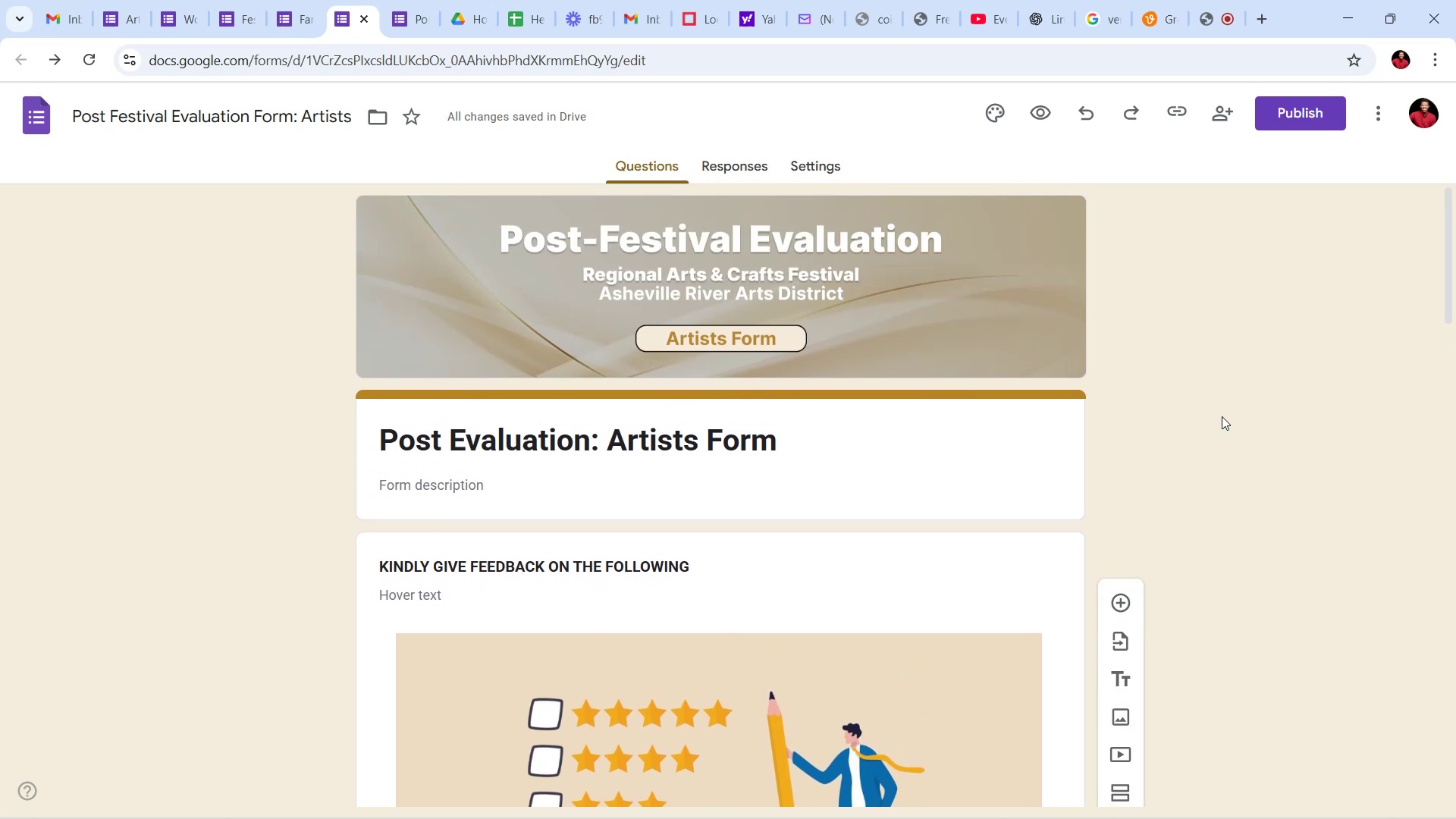 
scroll: coordinate [1219, 410], scroll_direction: down, amount: 10.0
 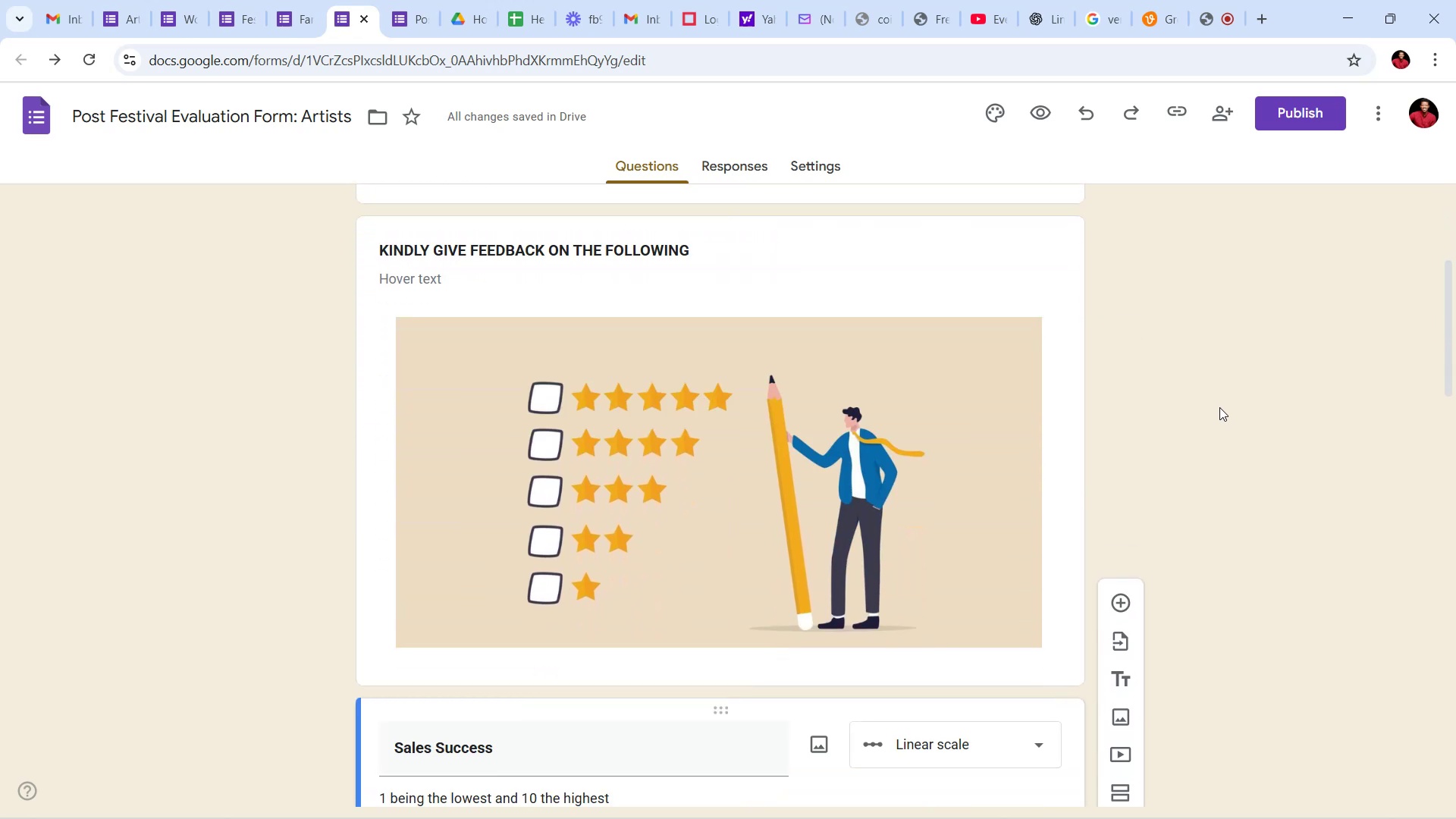 
scroll: coordinate [1219, 413], scroll_direction: up, amount: 7.0
 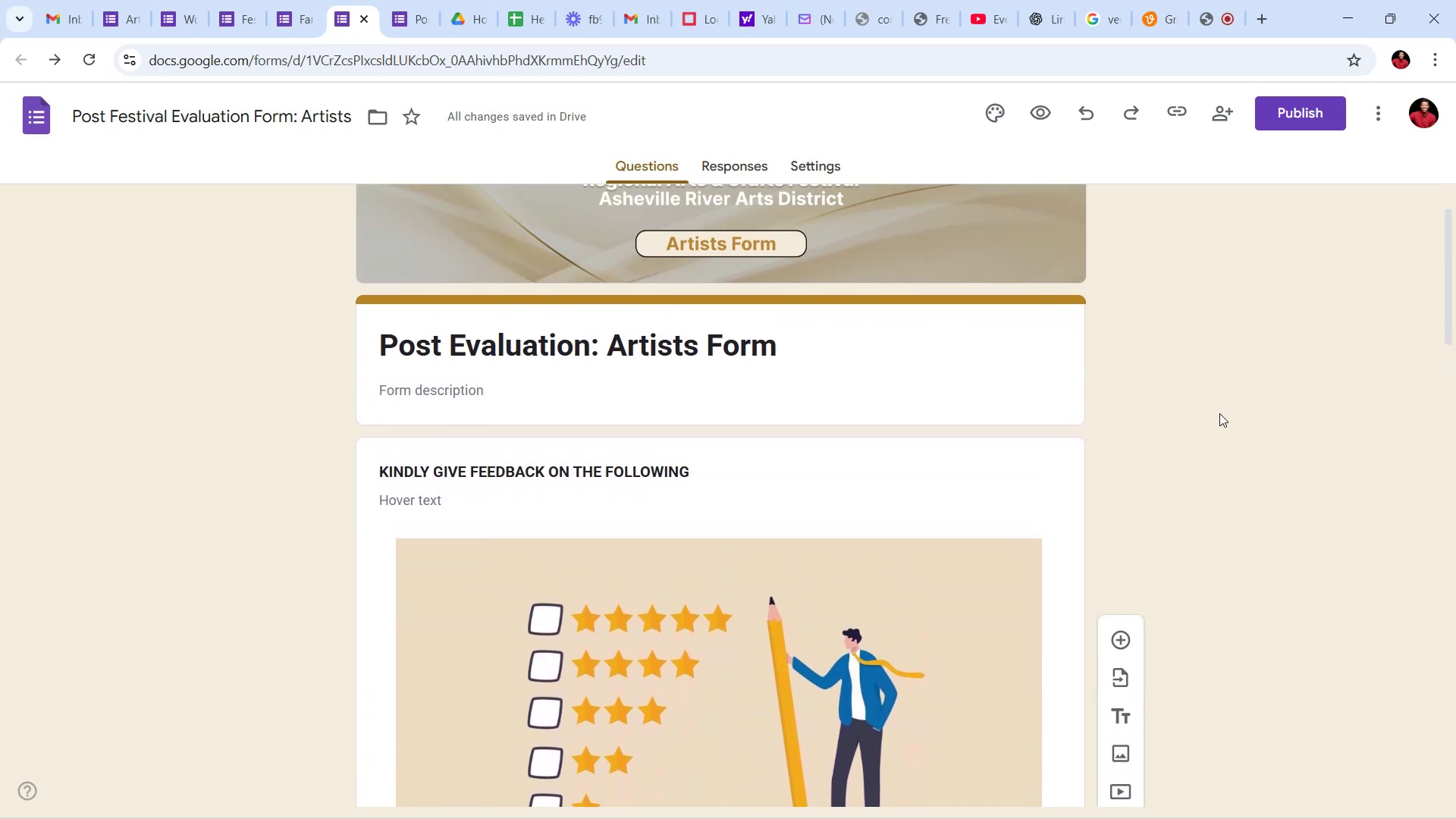 
scroll: coordinate [1219, 410], scroll_direction: down, amount: 4.0
 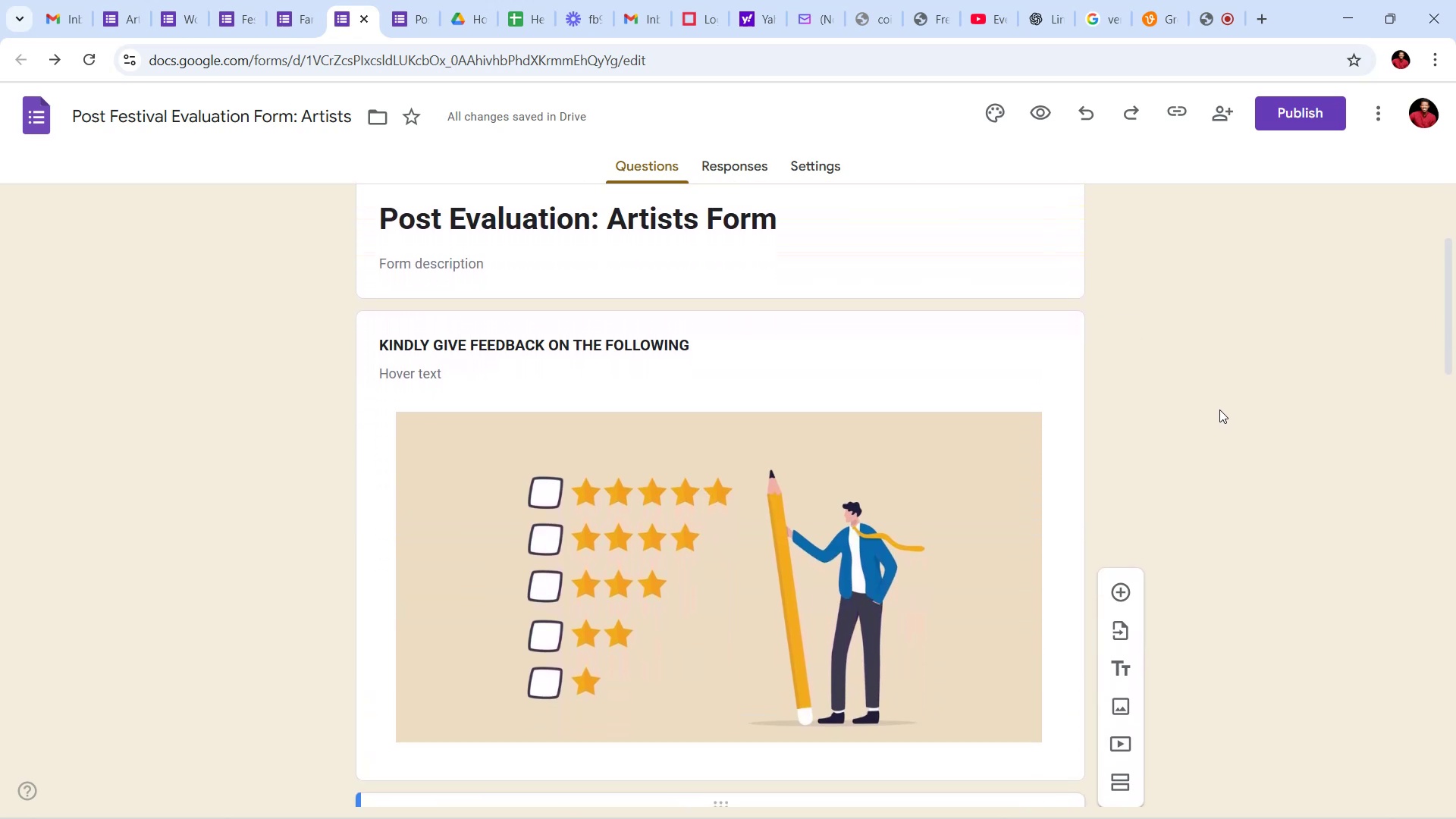 
scroll: coordinate [1219, 410], scroll_direction: up, amount: 1.0
 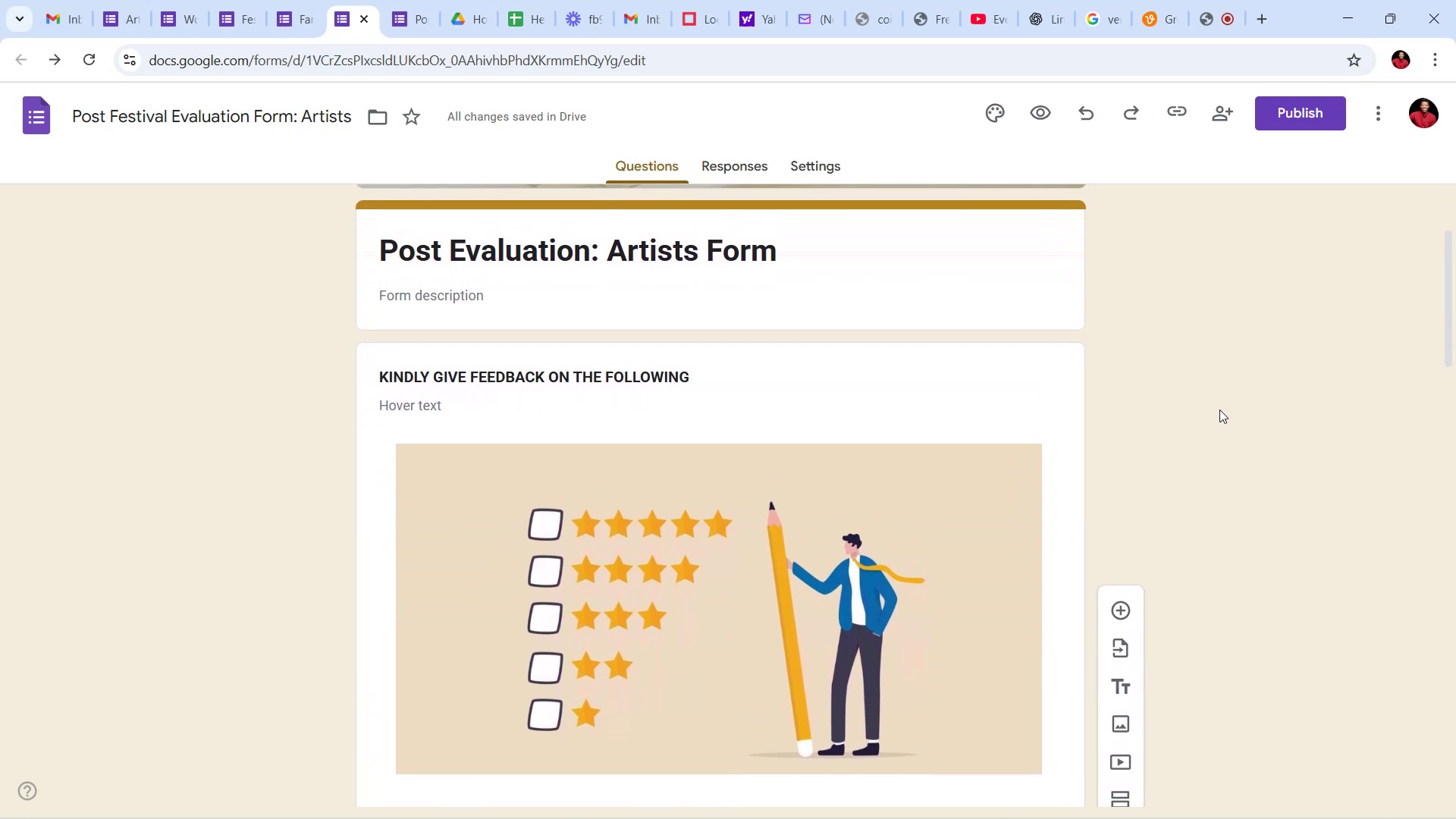 
scroll: coordinate [1219, 410], scroll_direction: down, amount: 1.0
 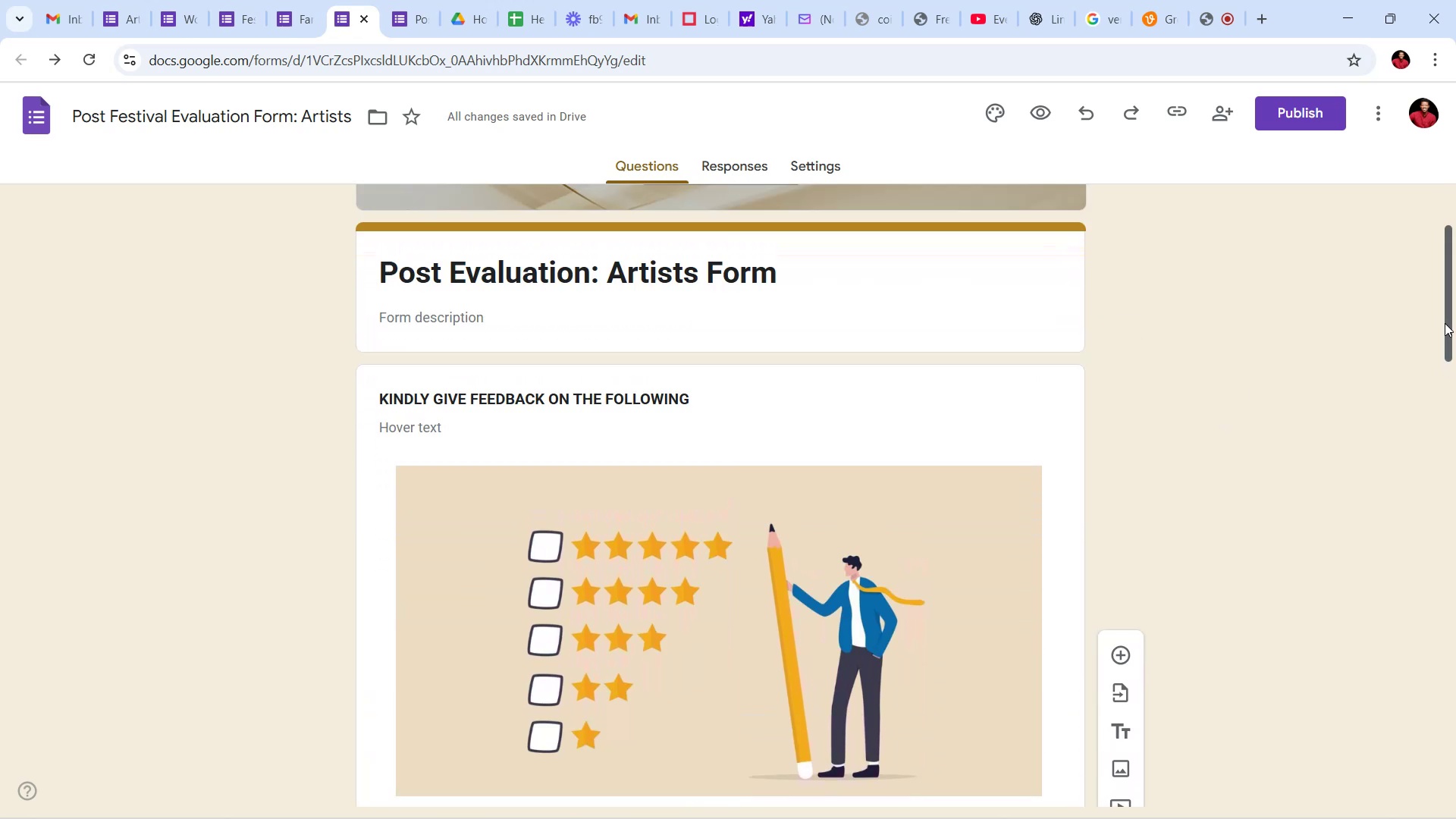 
left_click([1445, 326])
 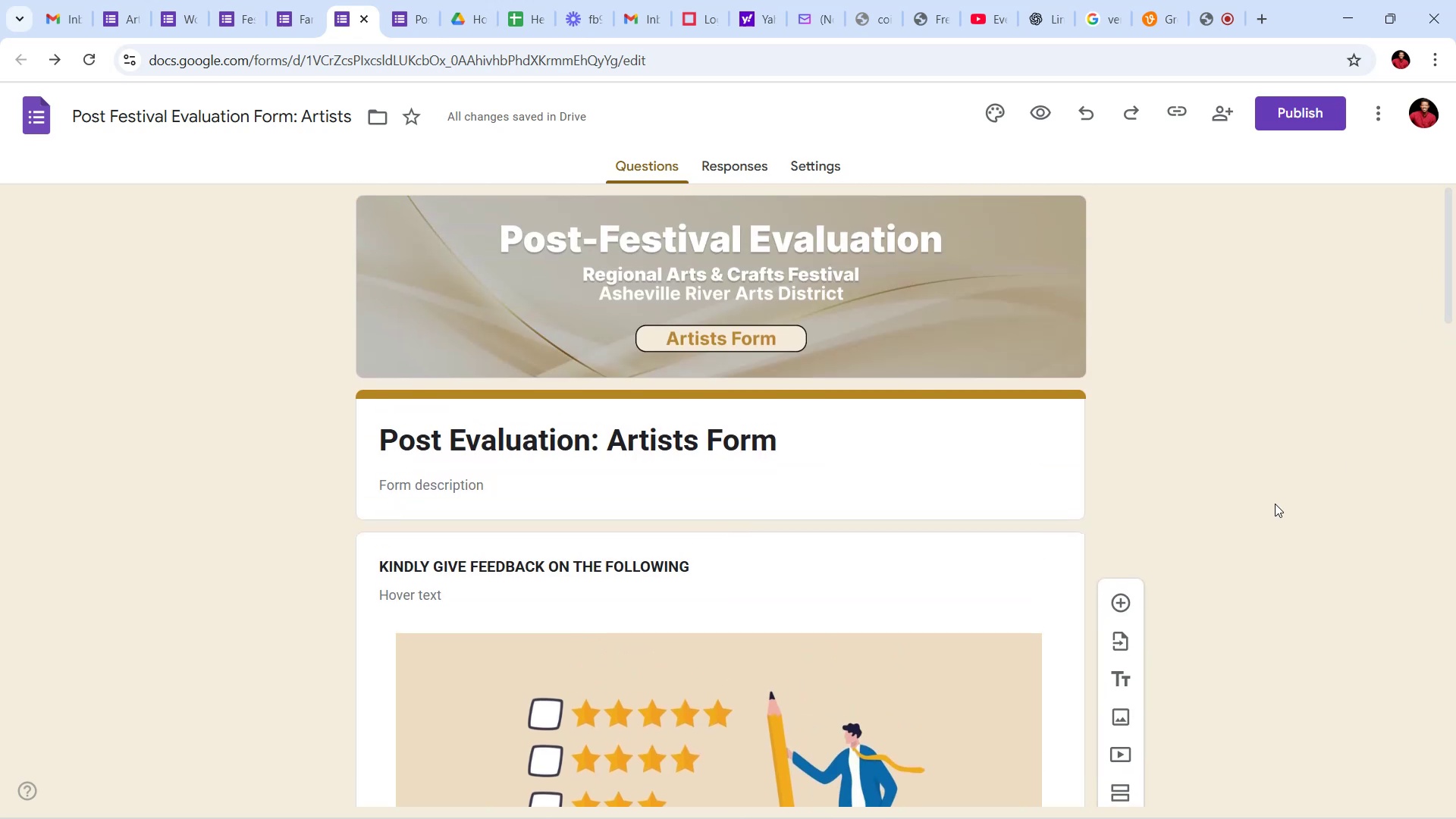 
wait(6.69)
 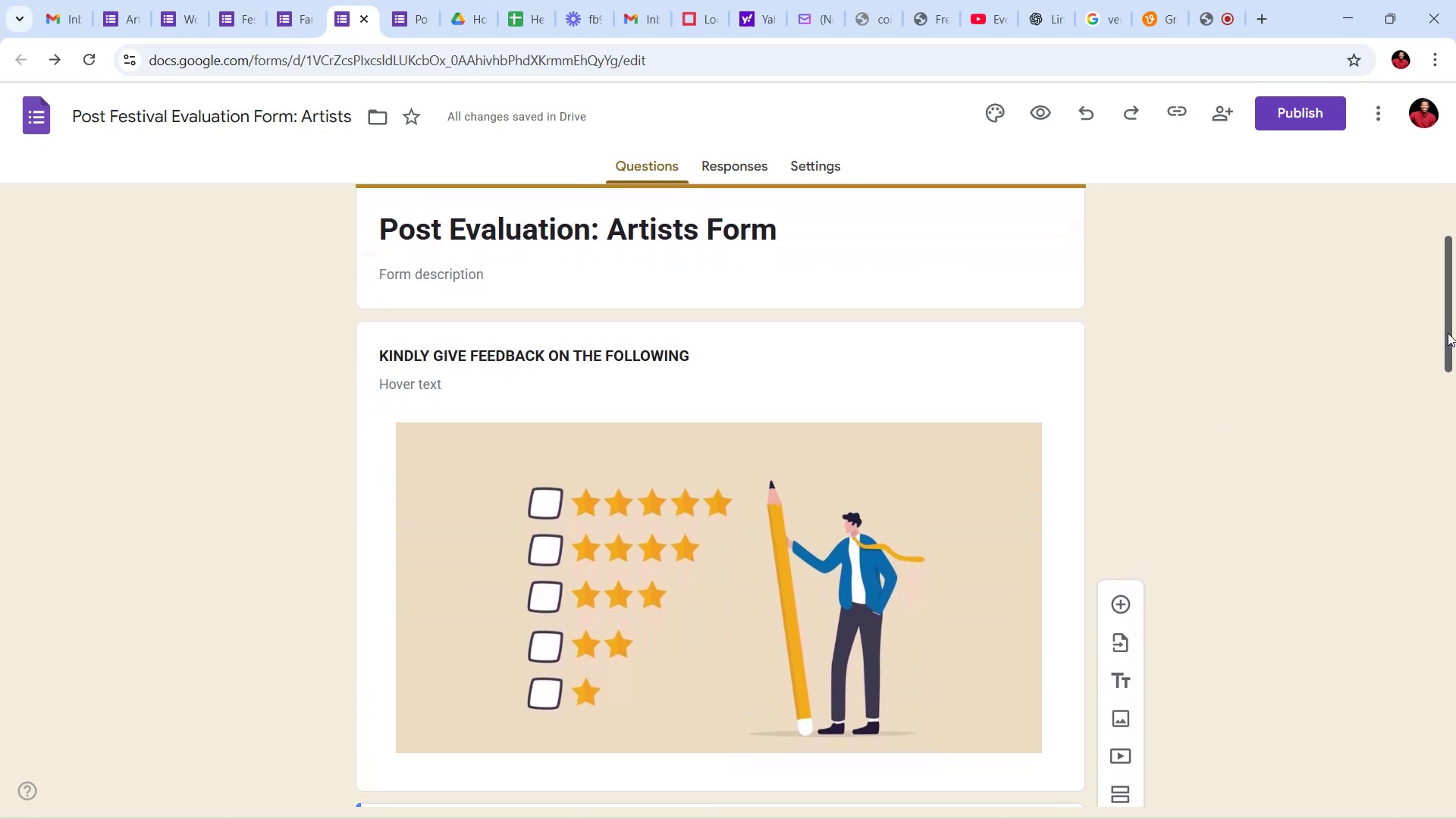 
scroll: coordinate [1229, 464], scroll_direction: down, amount: 10.0
 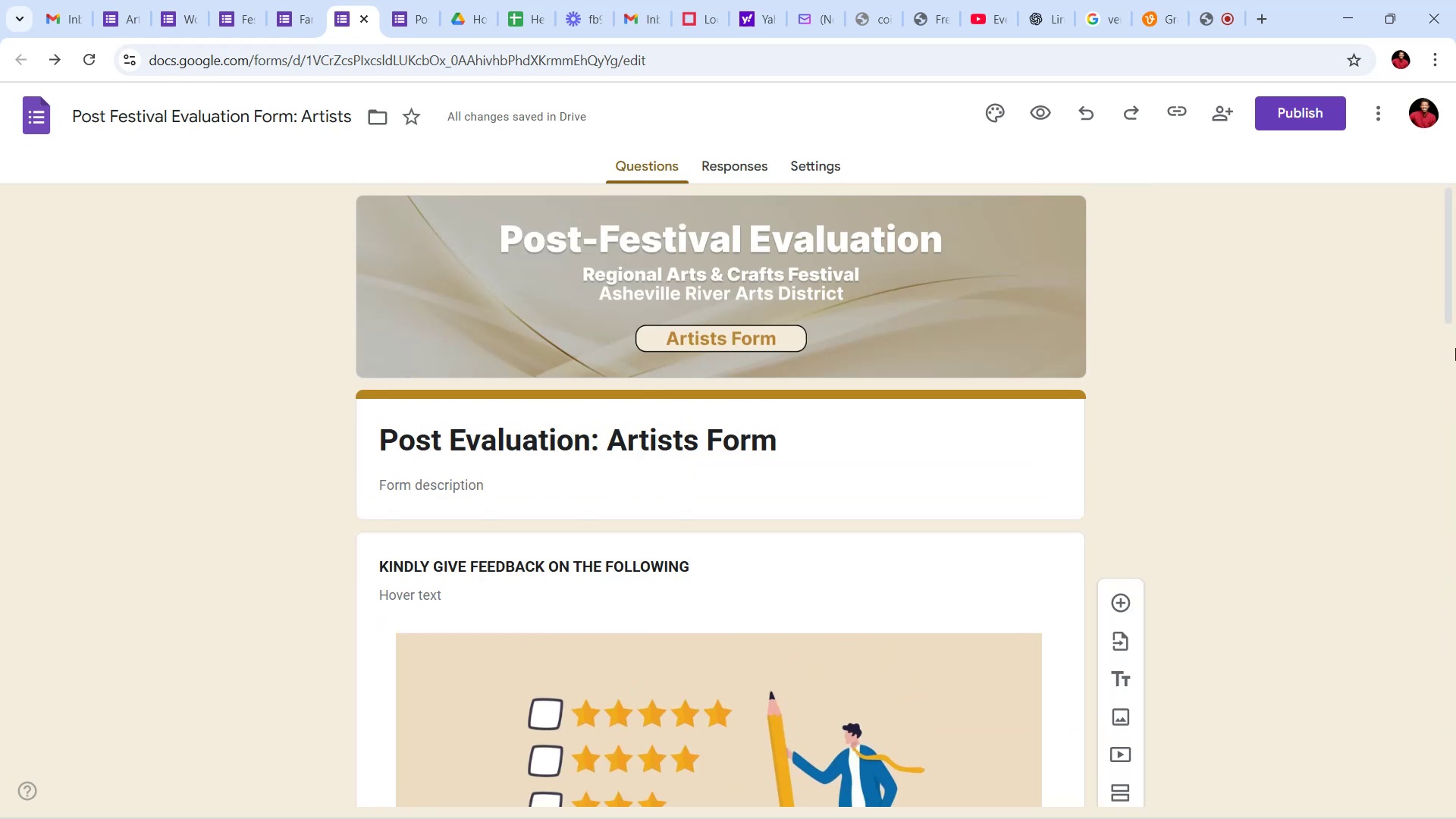 
wait(18.0)
 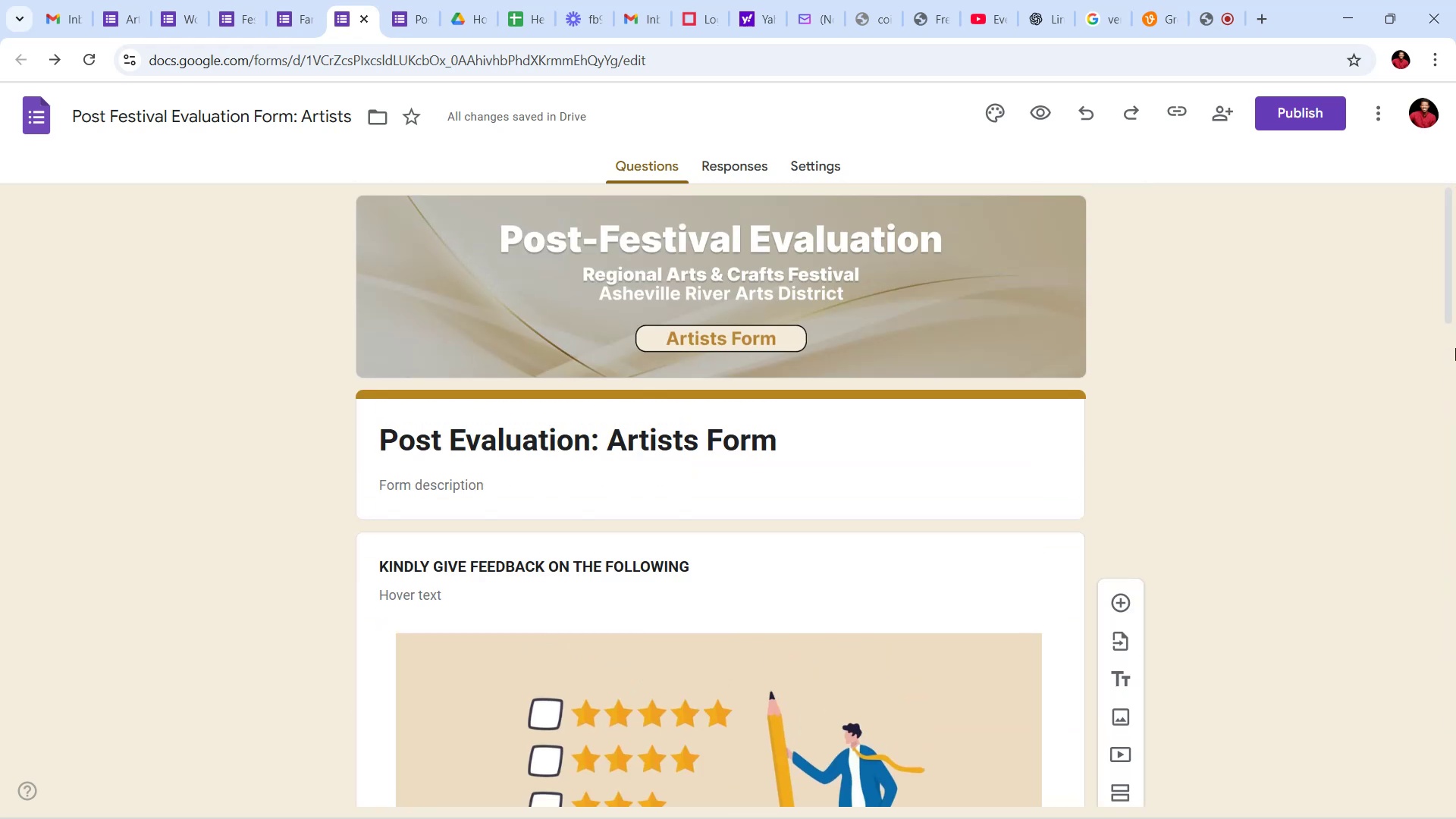 
left_click([1148, 0])
 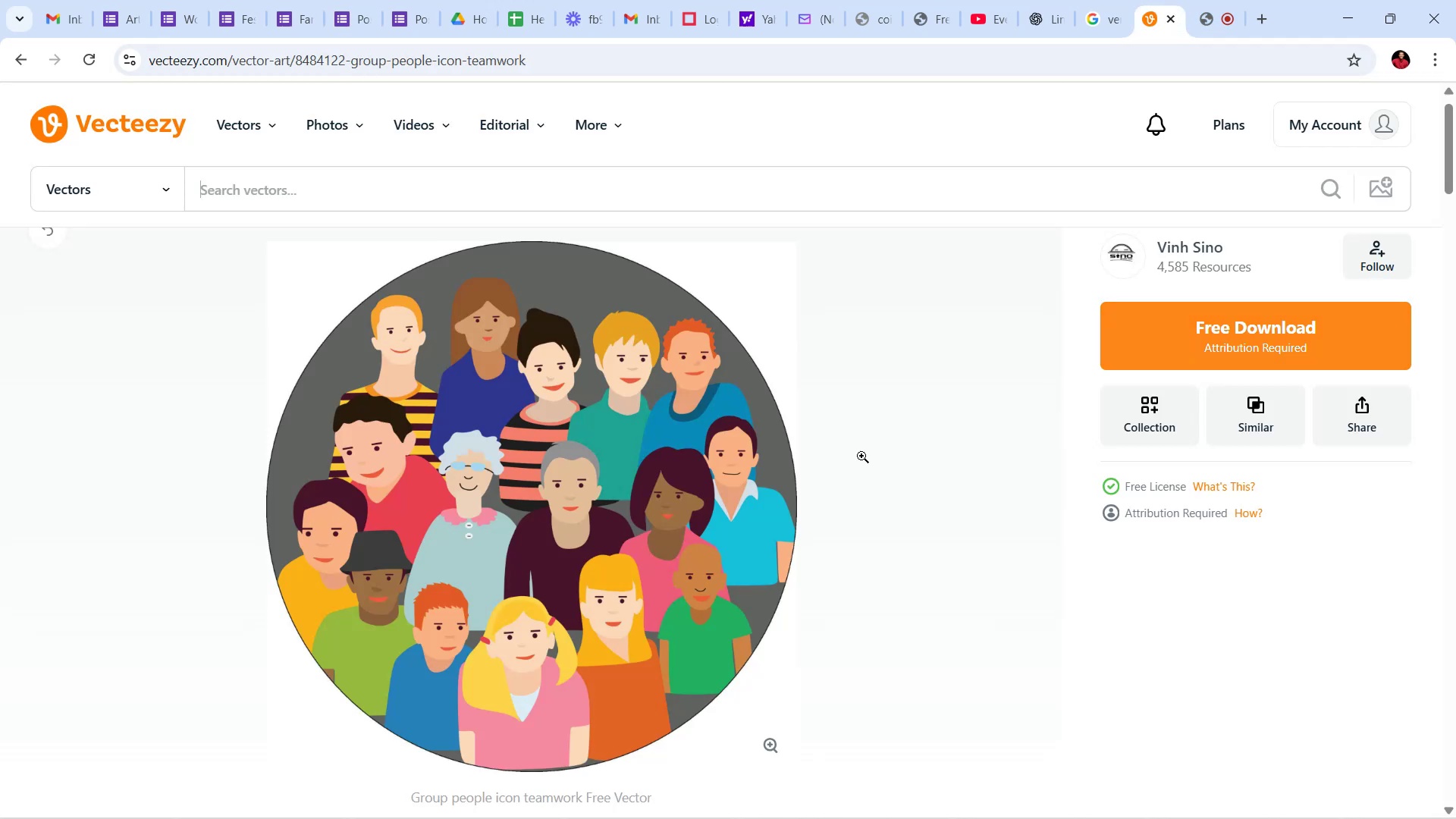 
left_click([394, 197])
 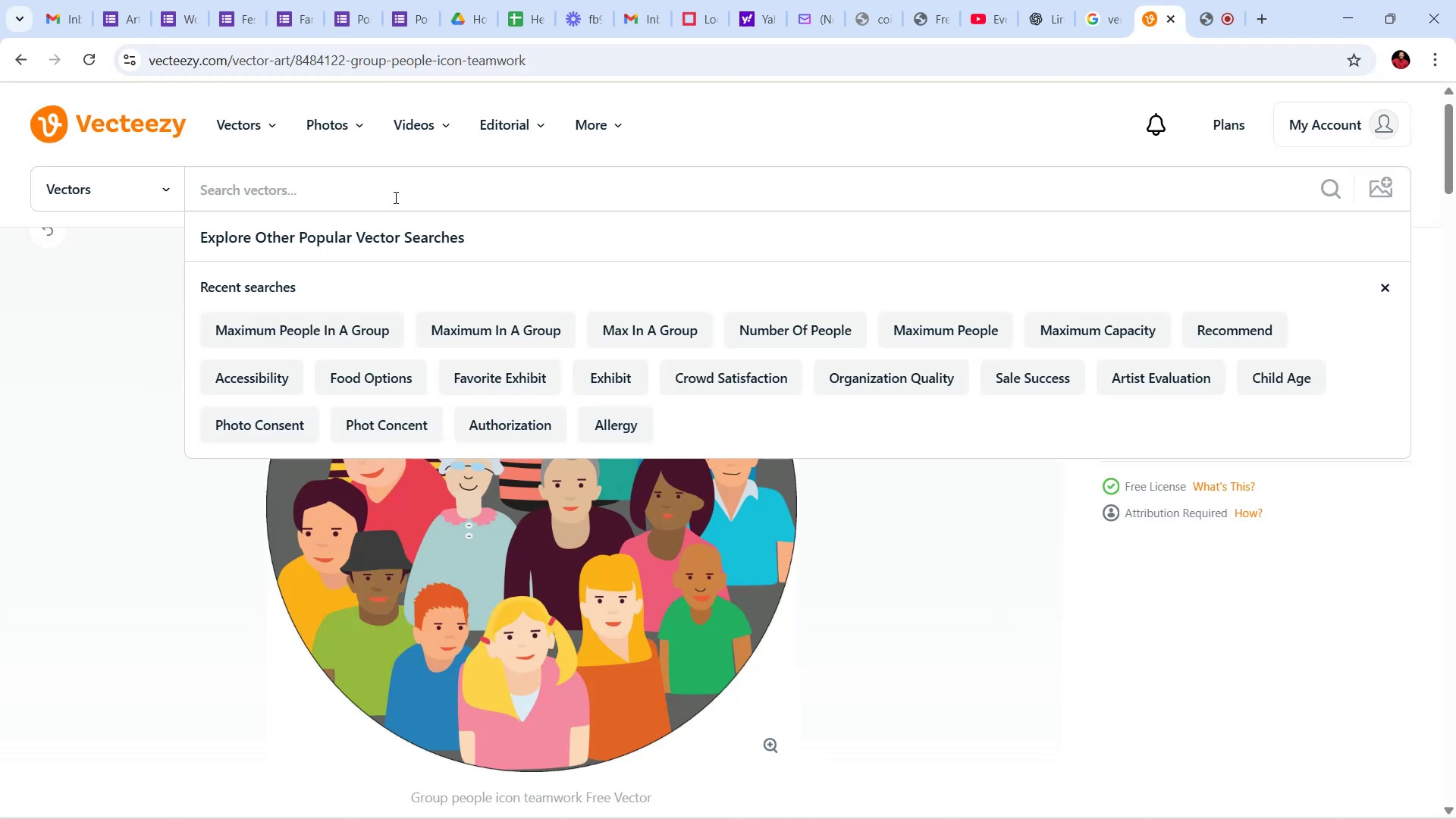 
type(art background)
 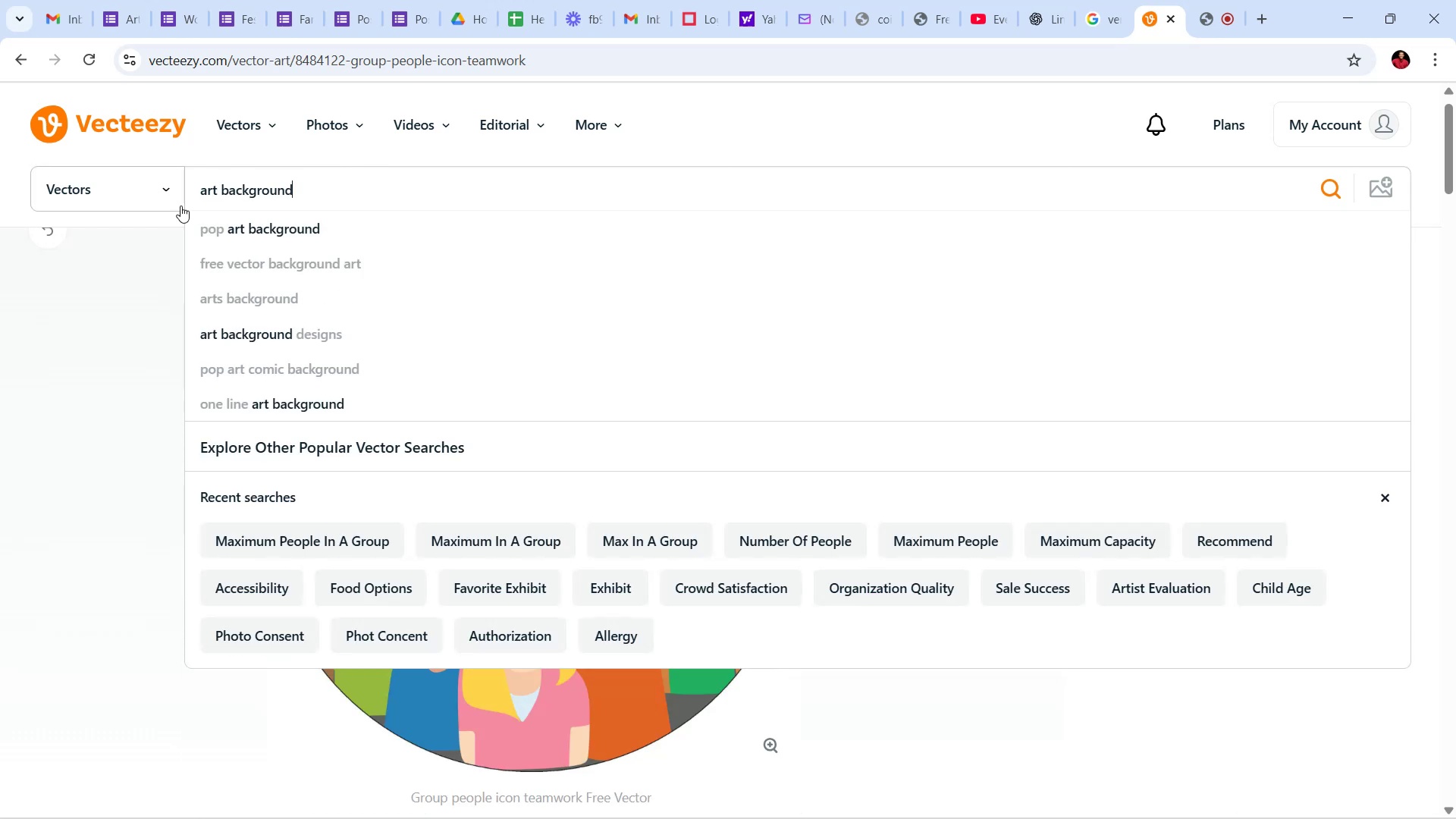 
left_click([170, 194])
 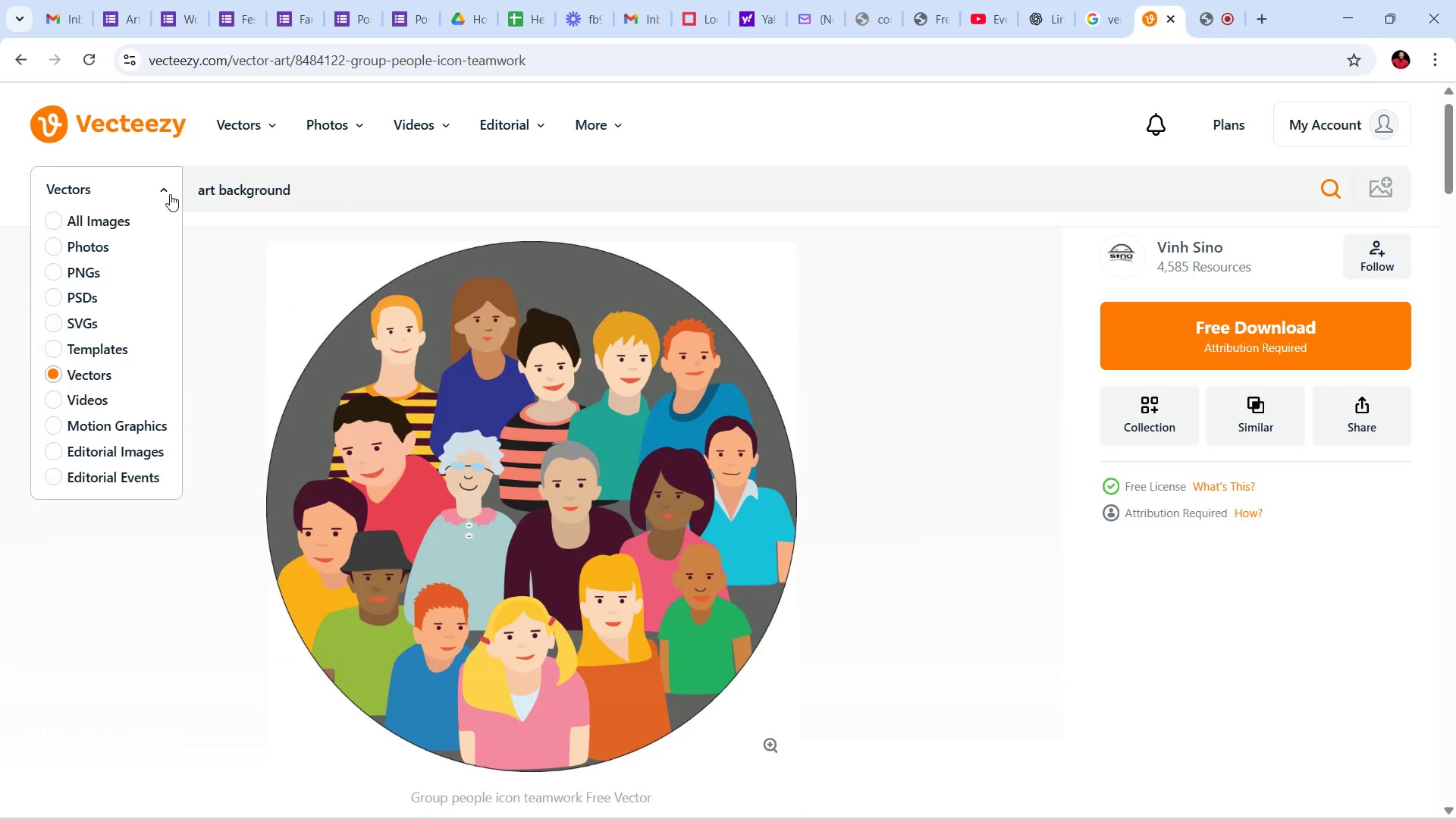 
left_click([422, 181])
 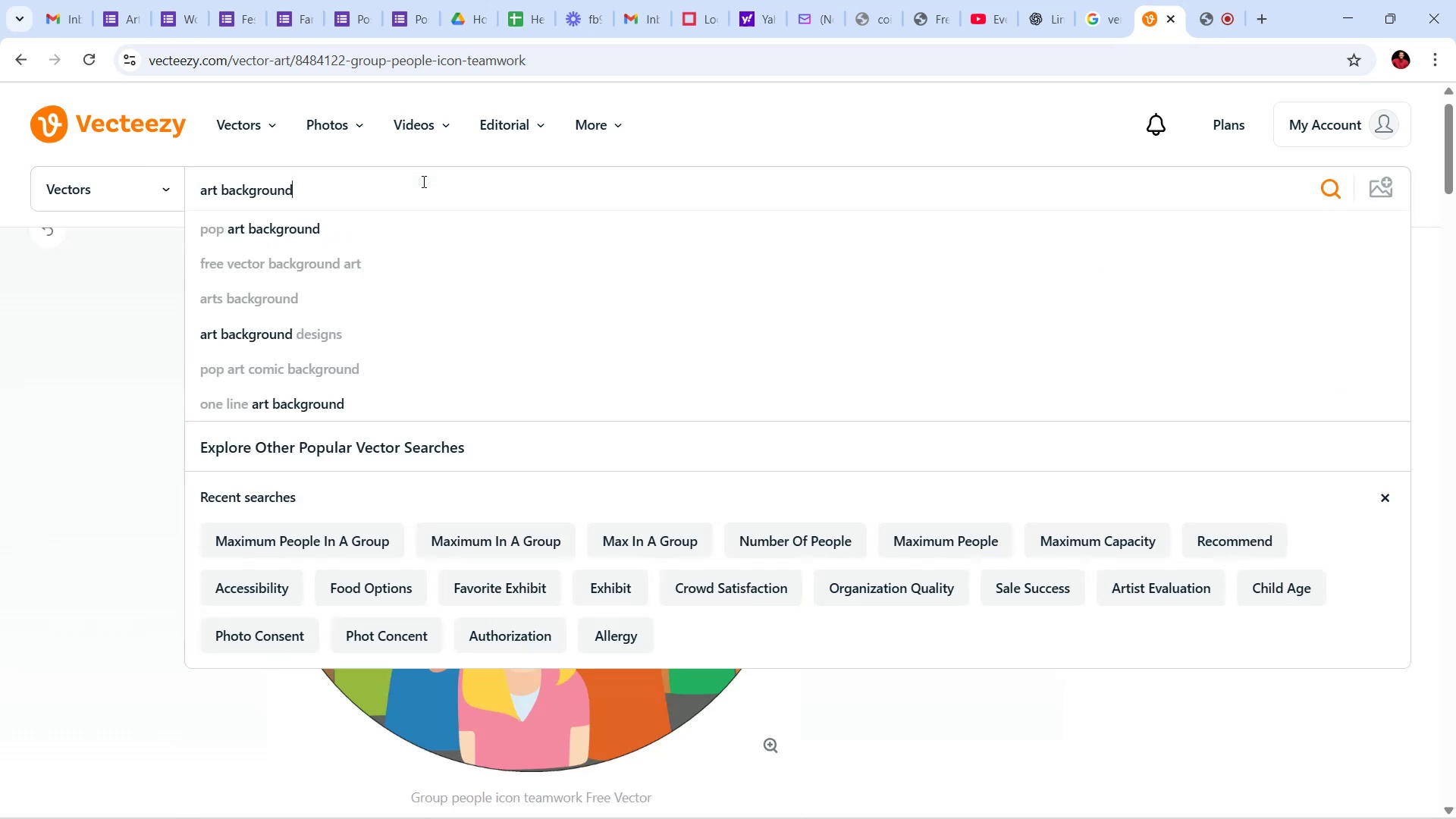 
key(Enter)
 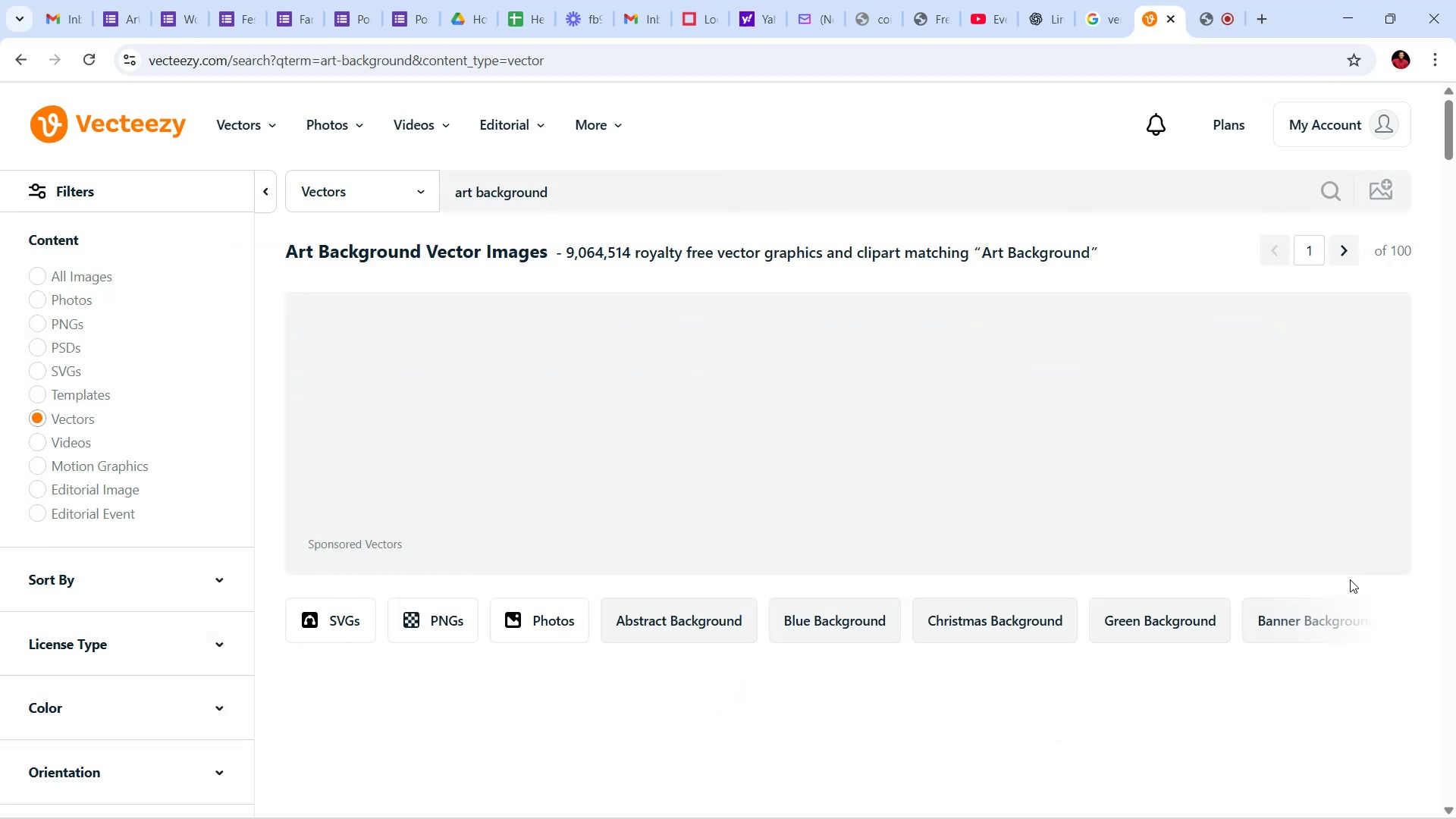 
wait(6.03)
 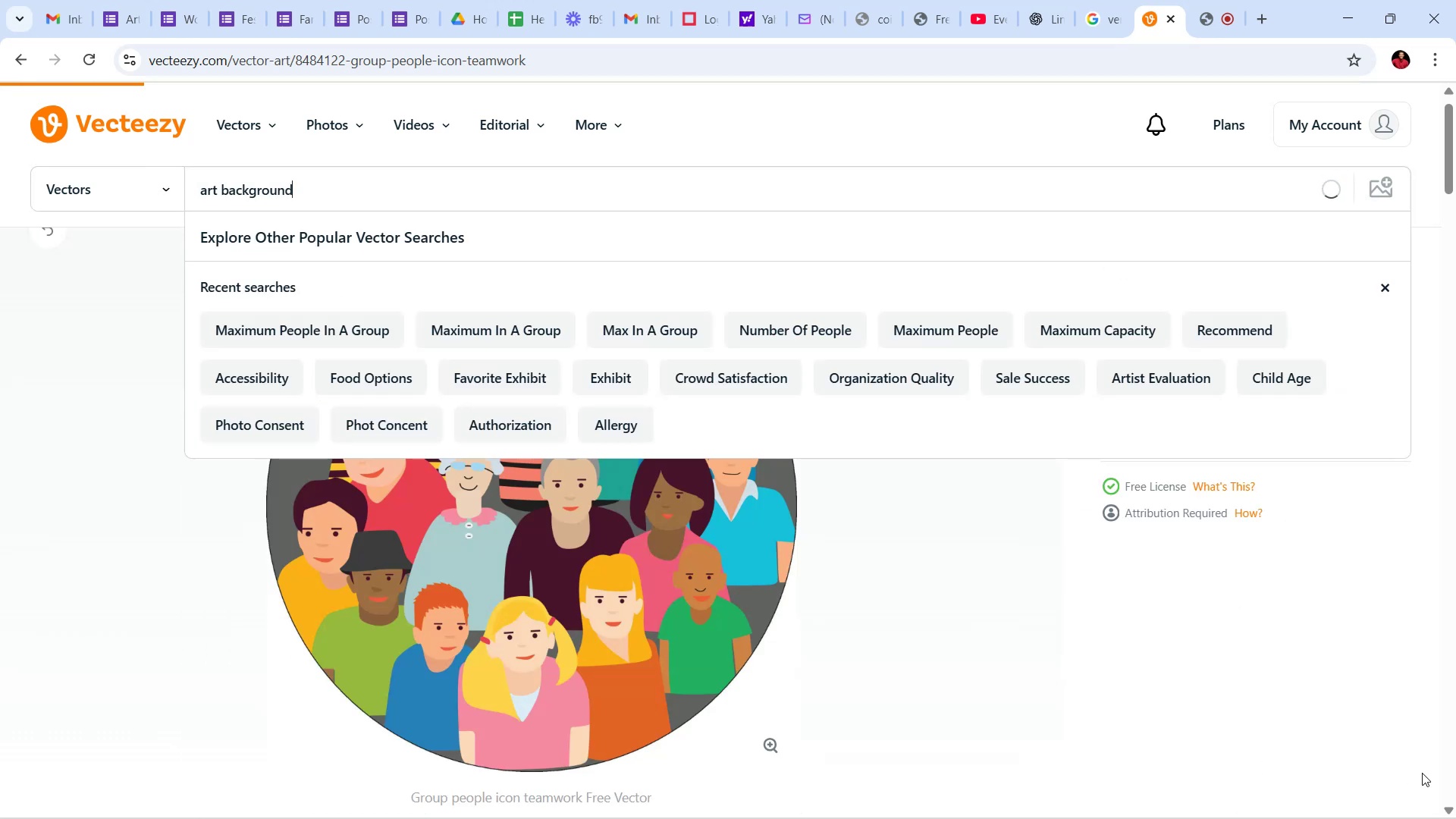 
scroll: coordinate [1351, 582], scroll_direction: down, amount: 26.0
 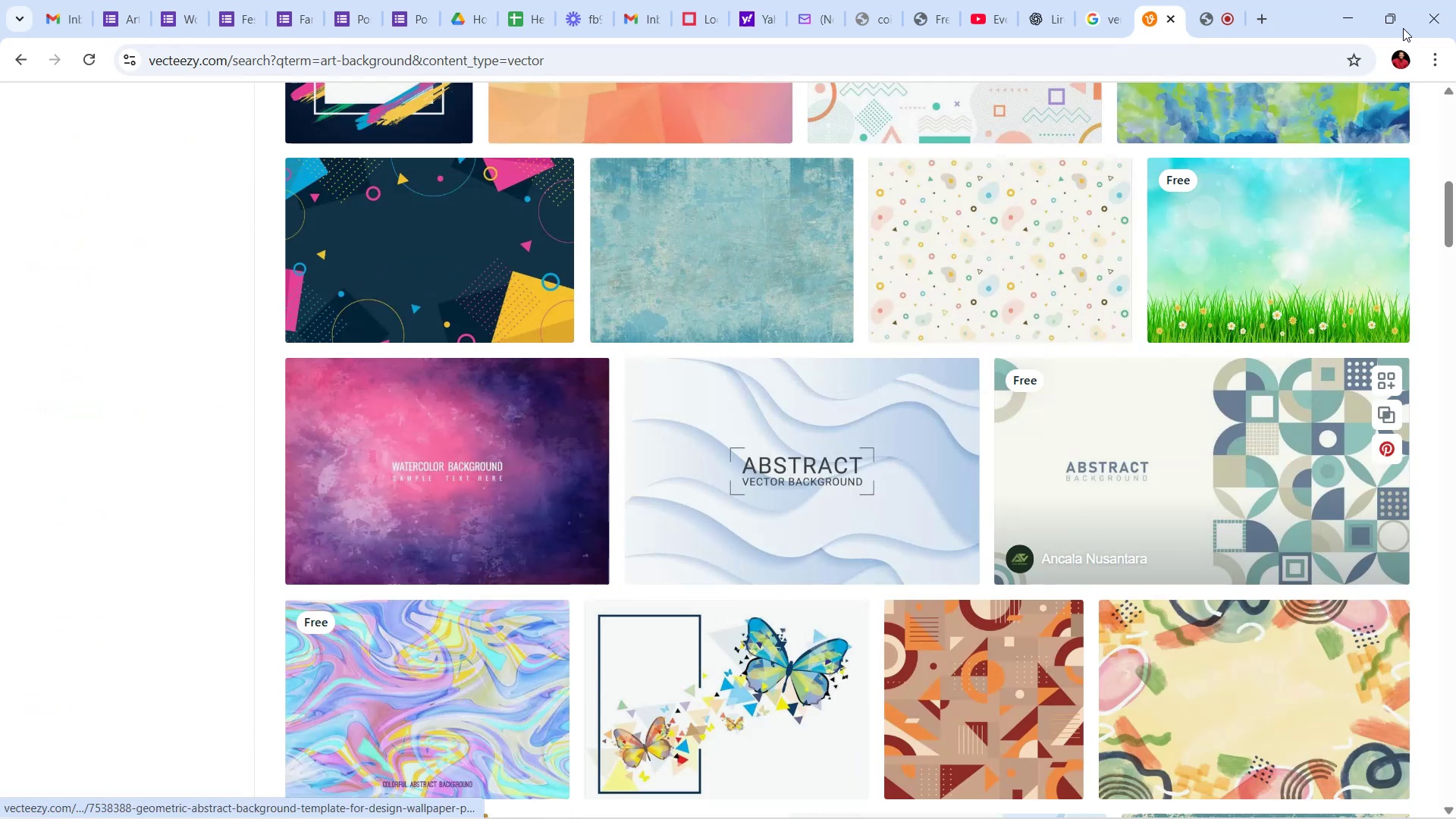 
left_click([1338, 2])
 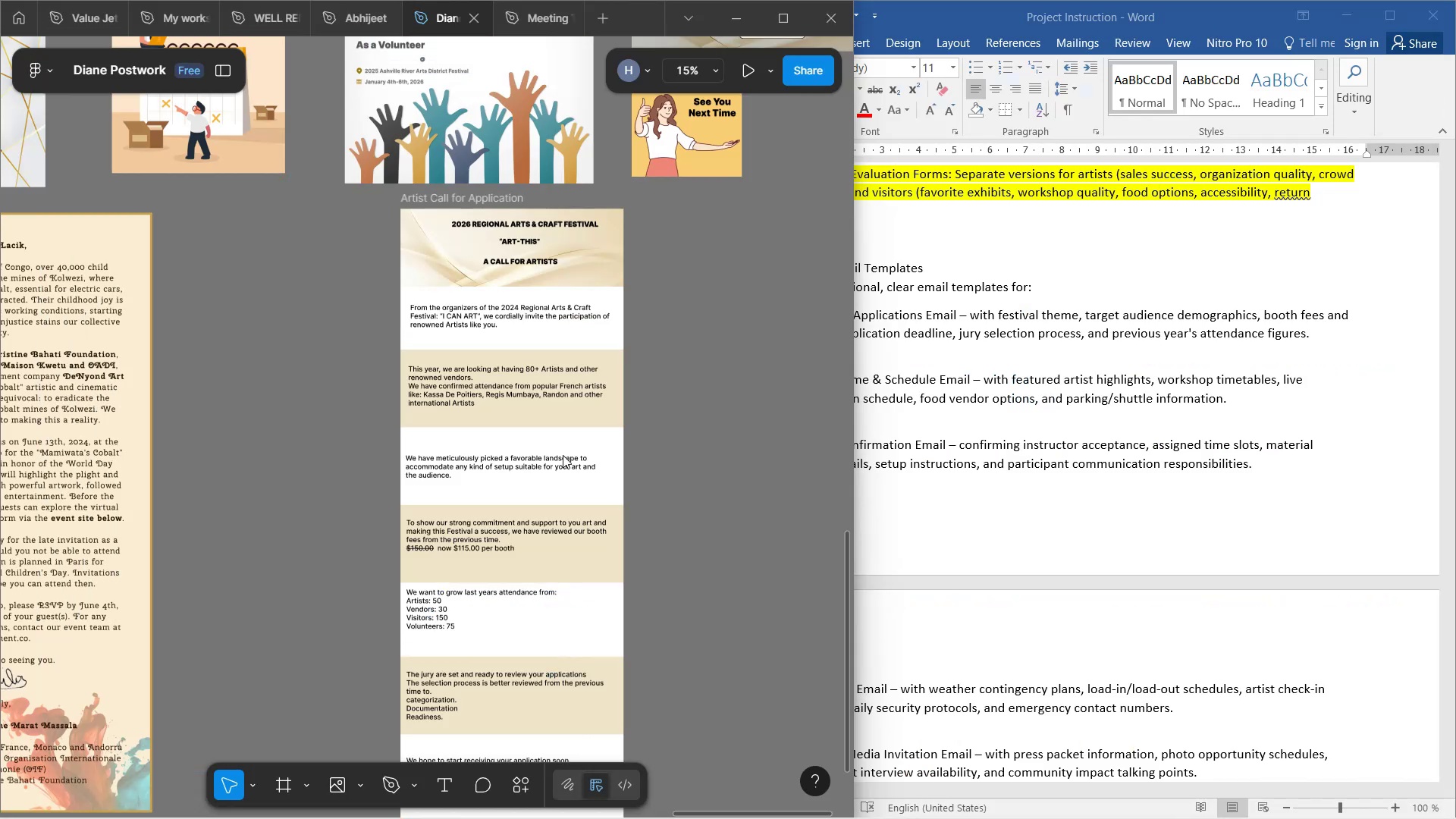 
scroll: coordinate [701, 452], scroll_direction: down, amount: 12.0
 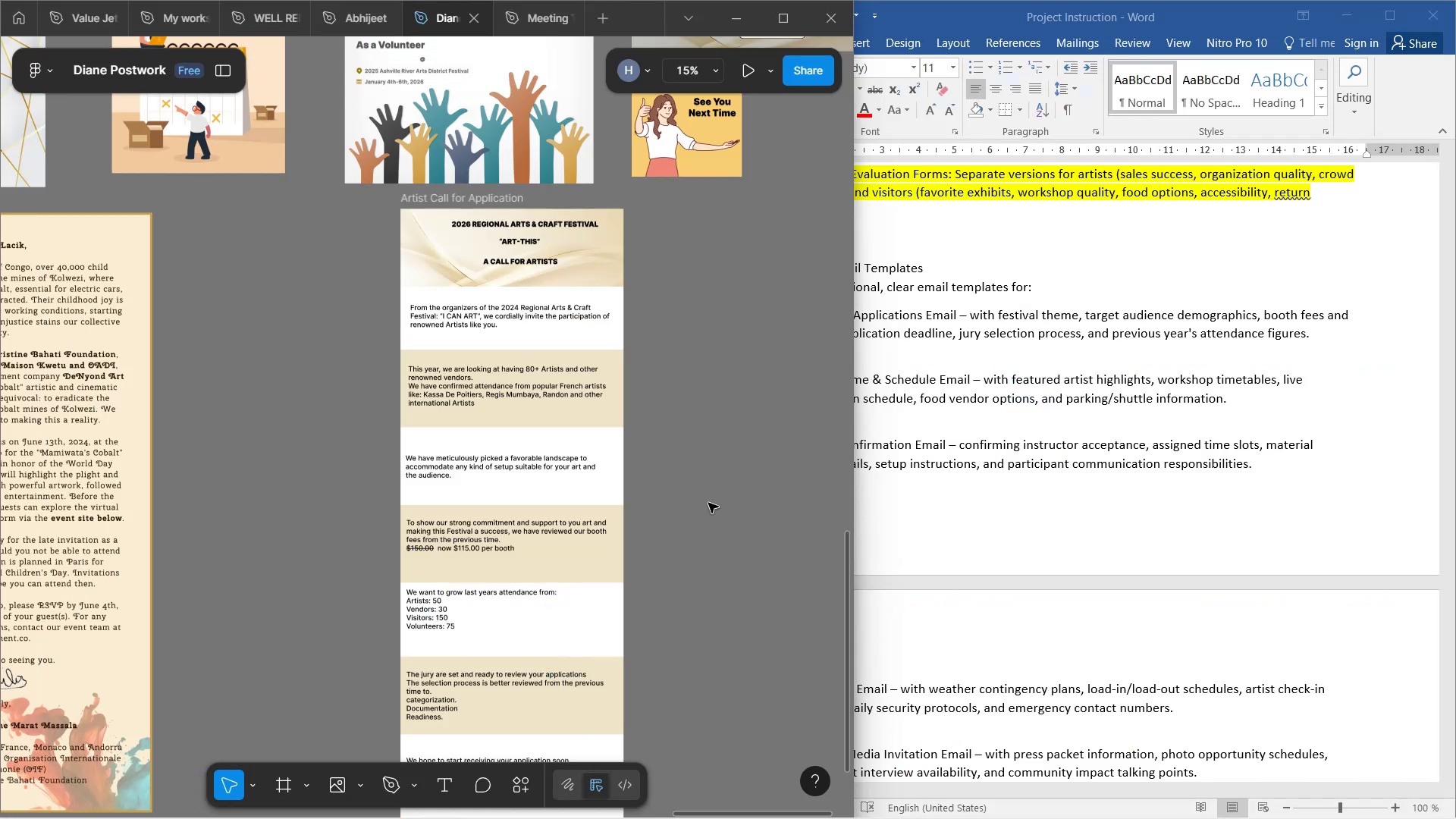 
left_click([708, 503])
 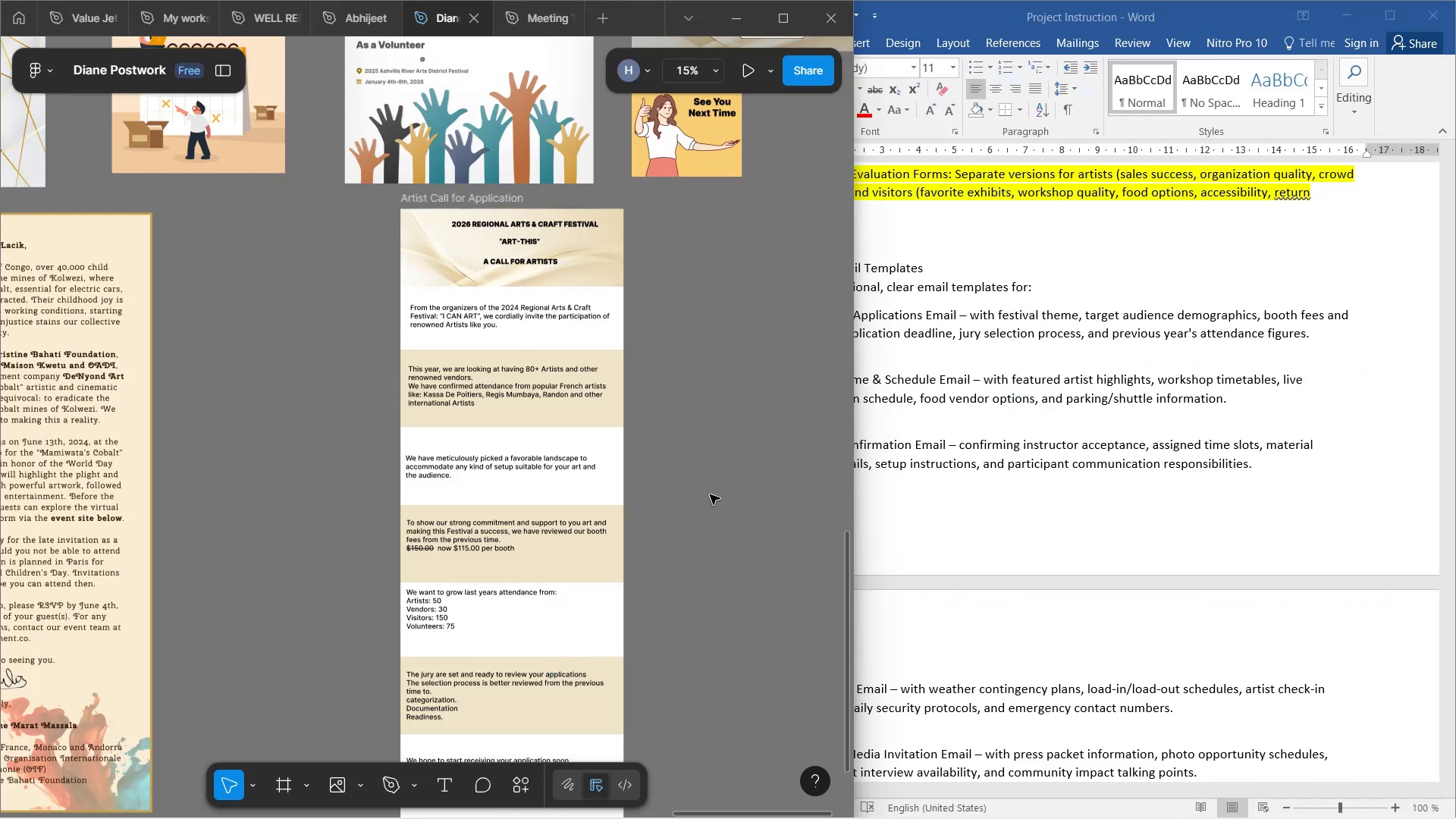 
scroll: coordinate [710, 490], scroll_direction: down, amount: 3.0
 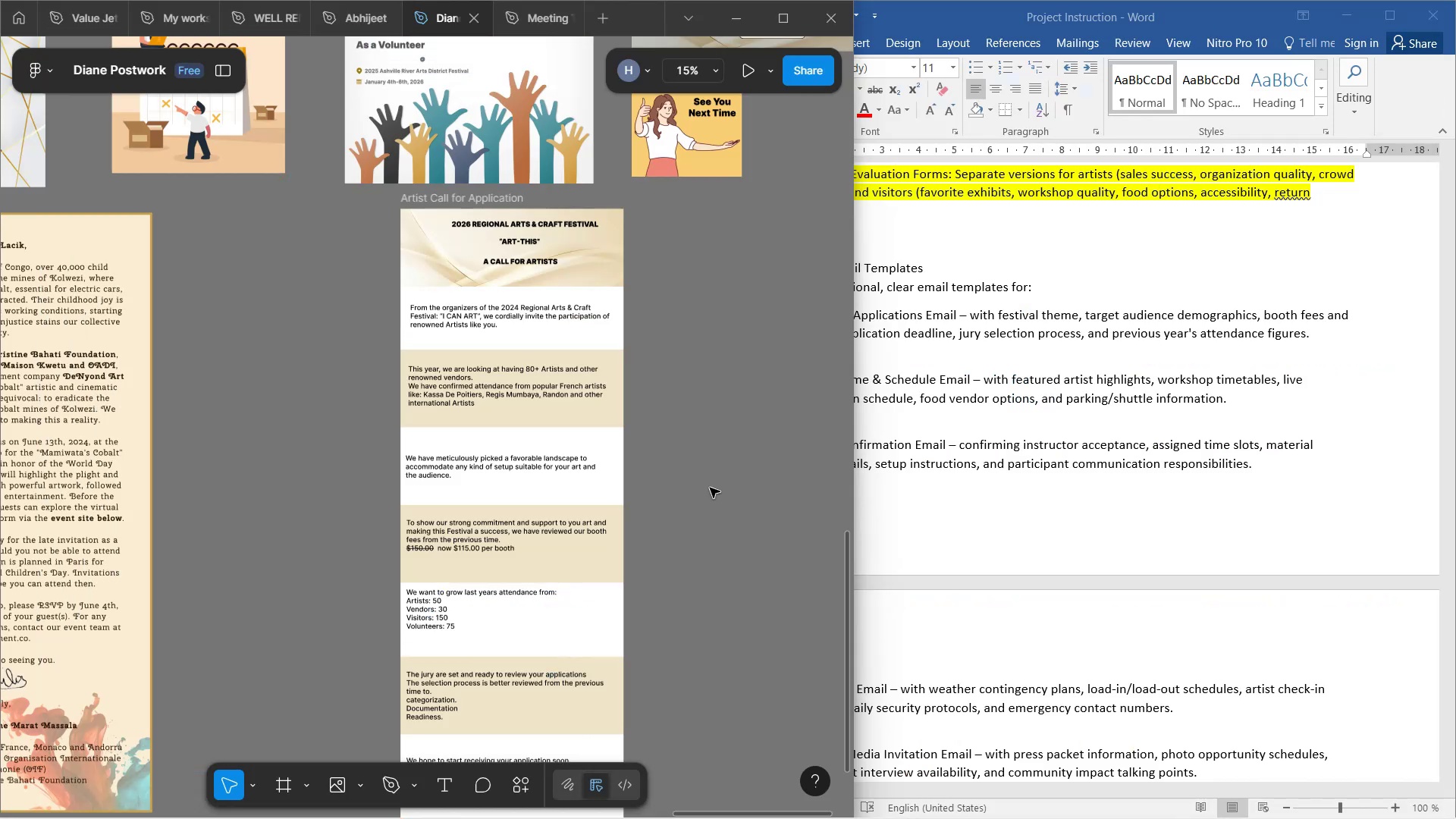 
scroll: coordinate [710, 488], scroll_direction: up, amount: 3.0
 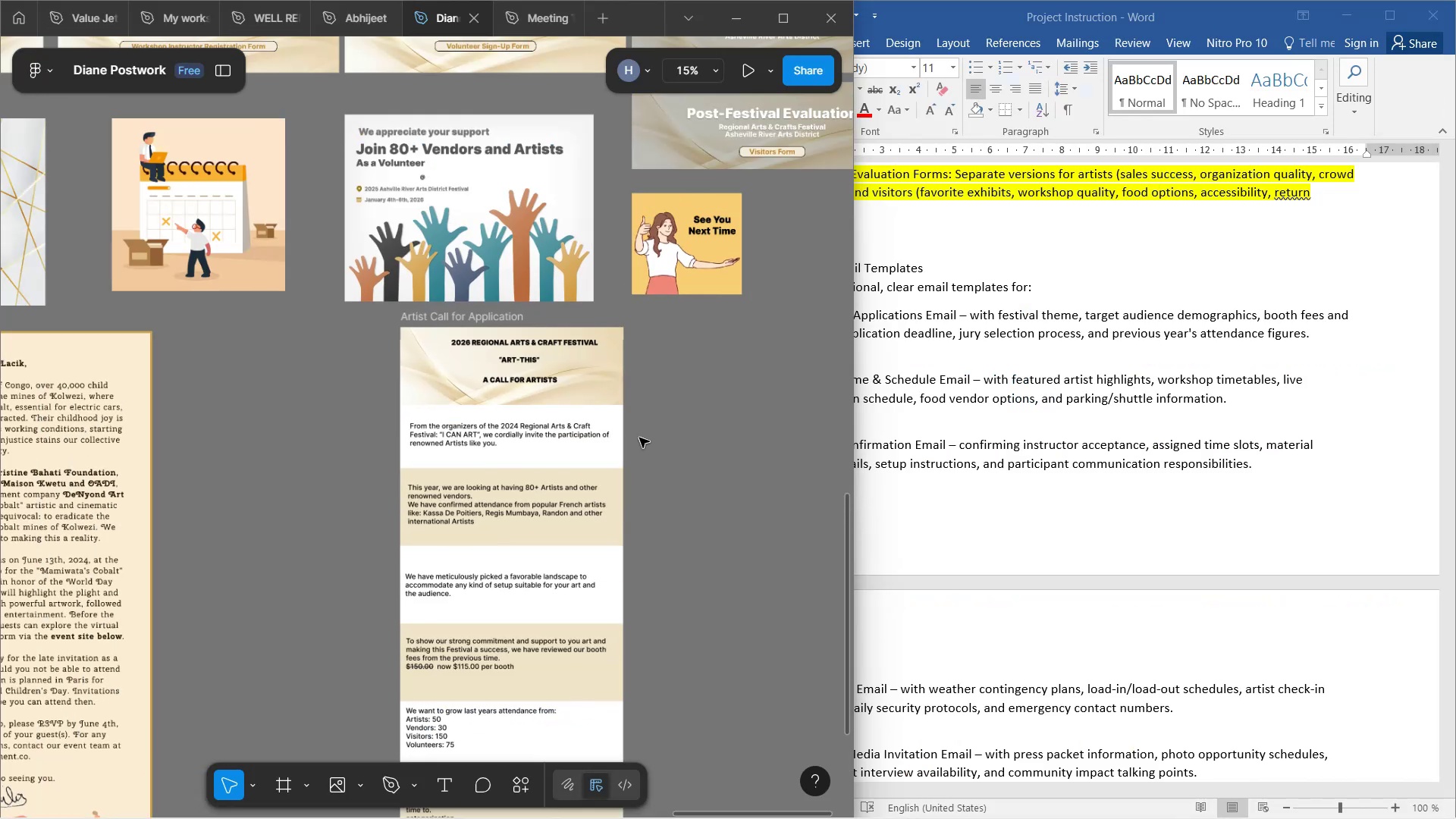 
left_click([667, 424])
 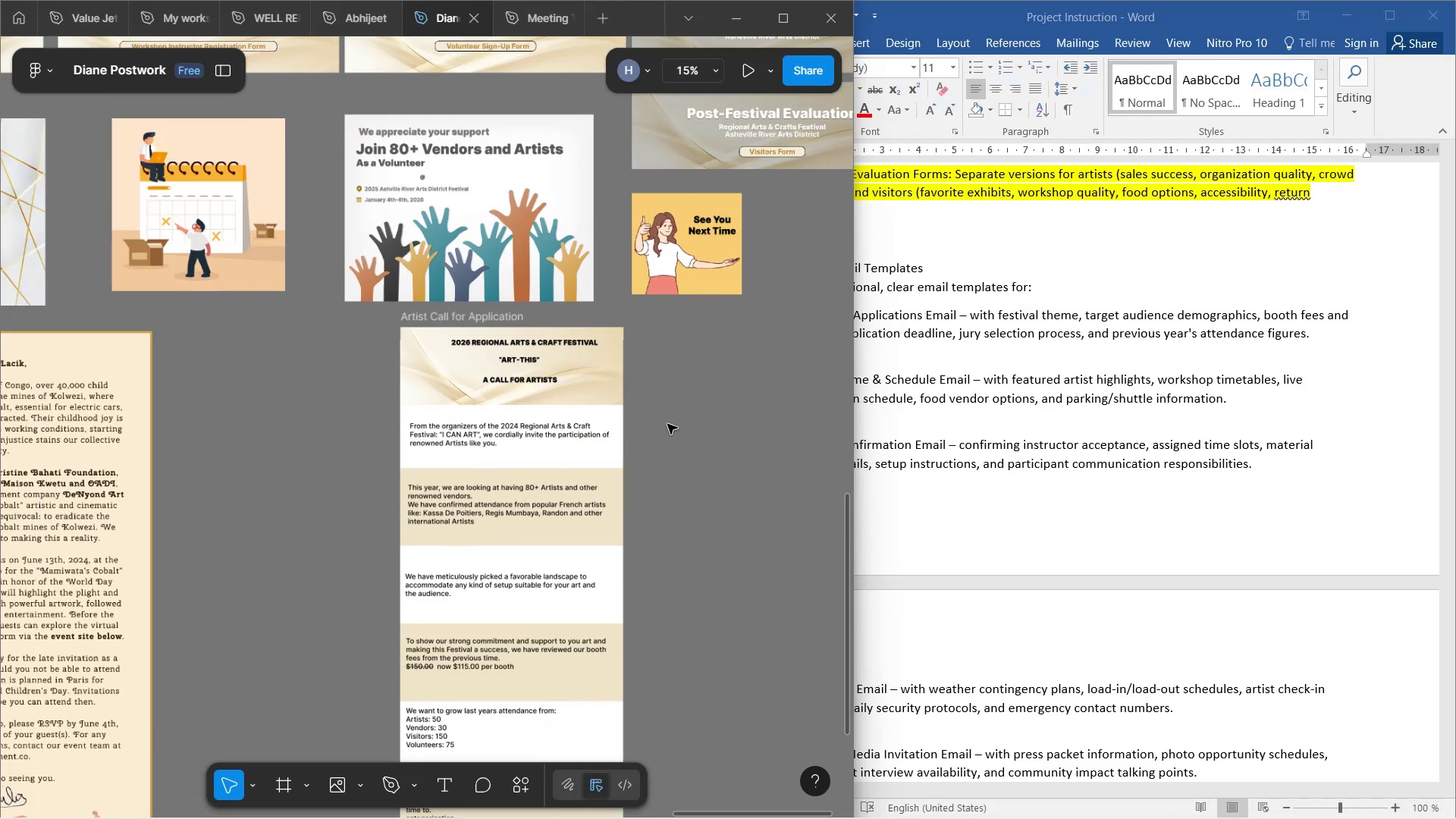 
scroll: coordinate [674, 406], scroll_direction: down, amount: 9.0
 